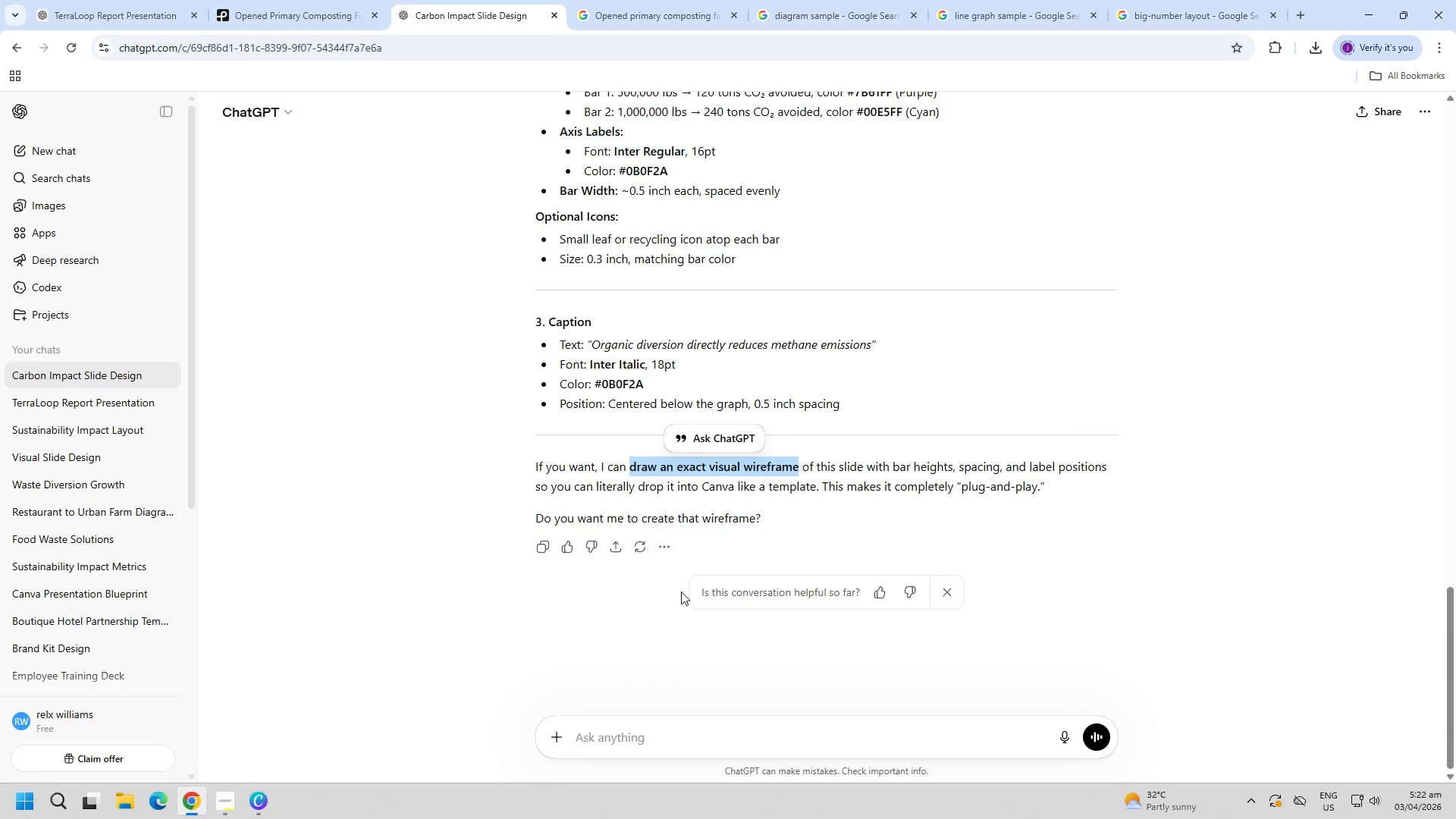 
key(Control+C)
 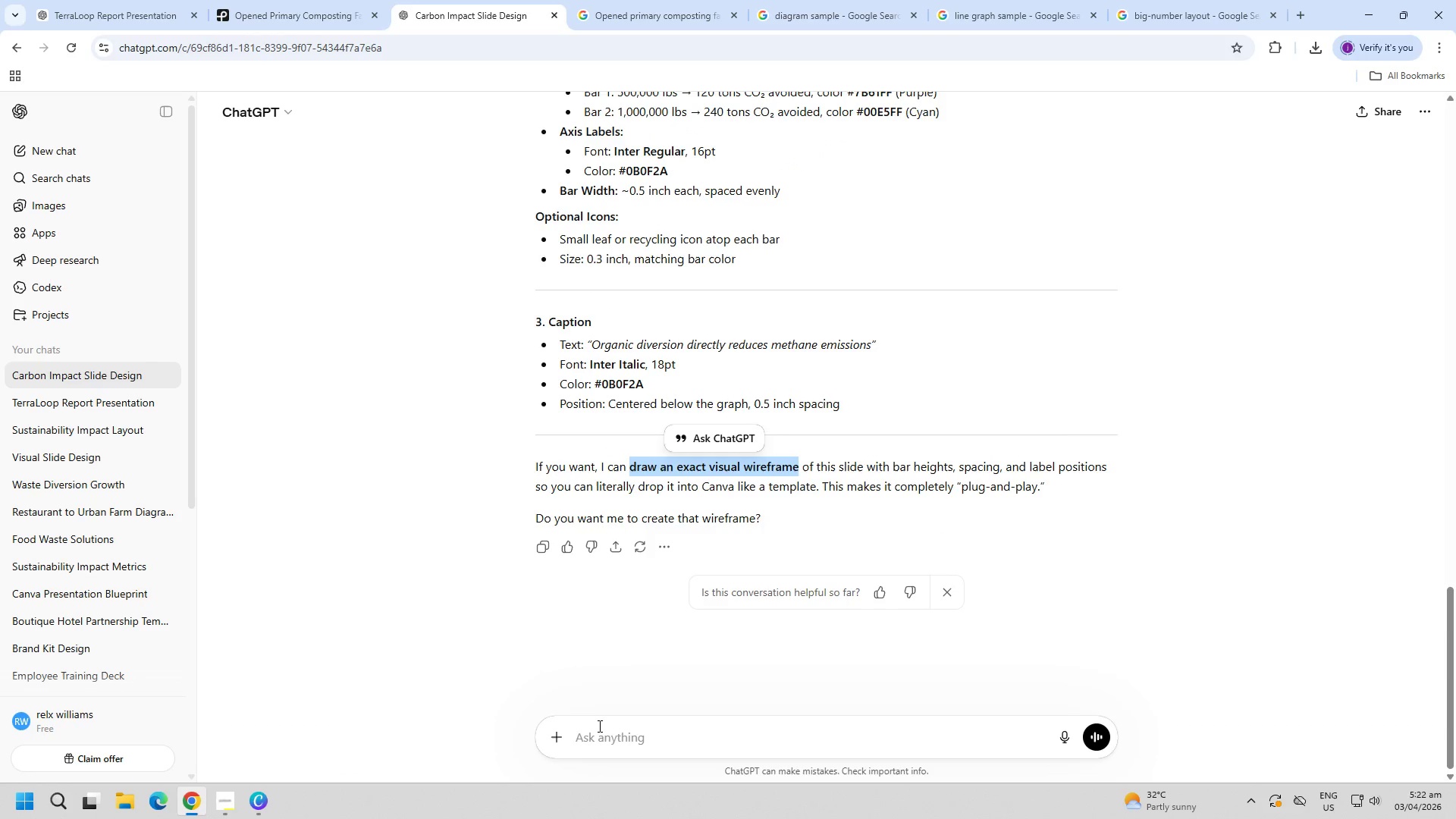 
left_click([605, 728])
 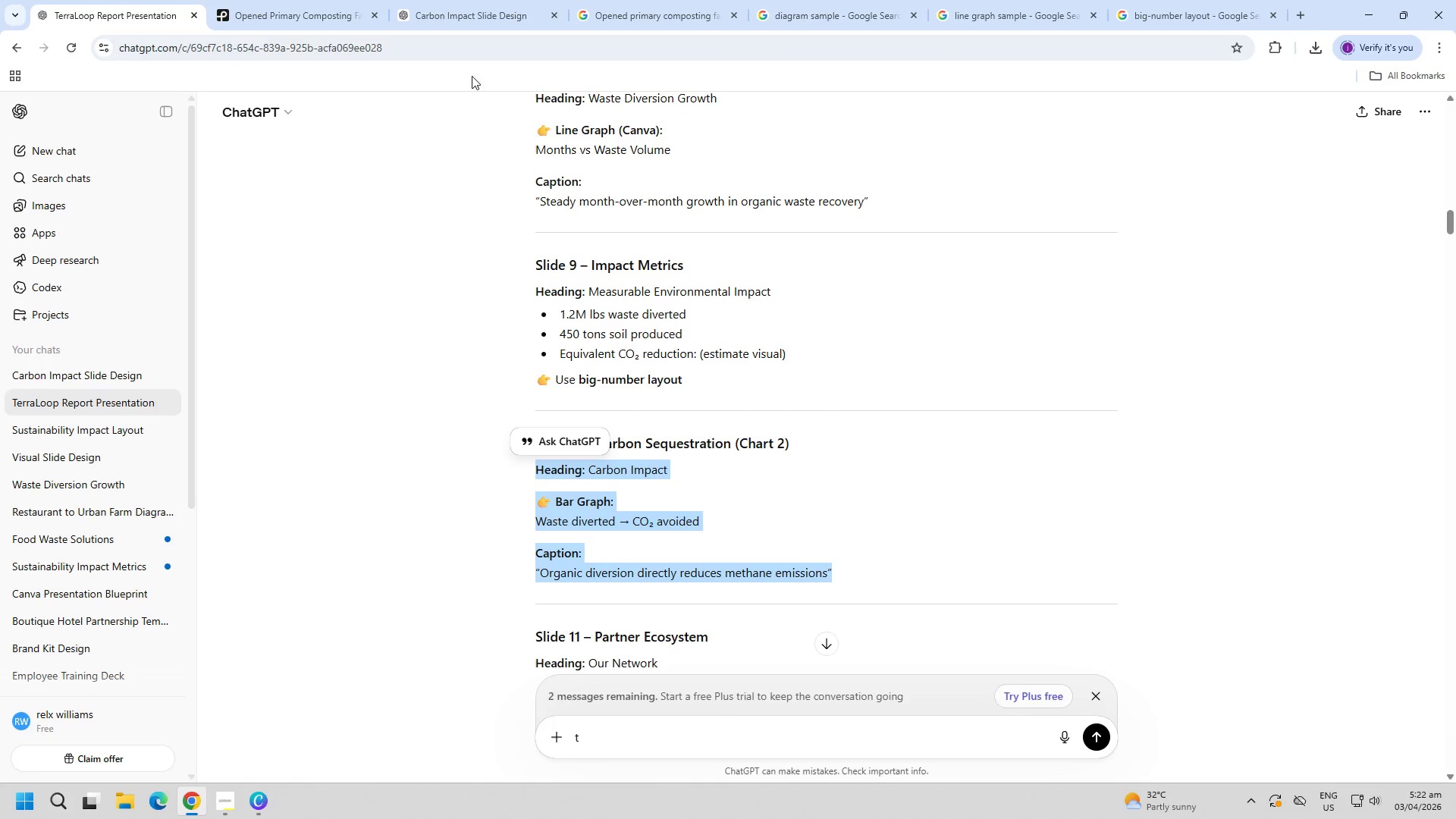 
left_click([388, 322])
 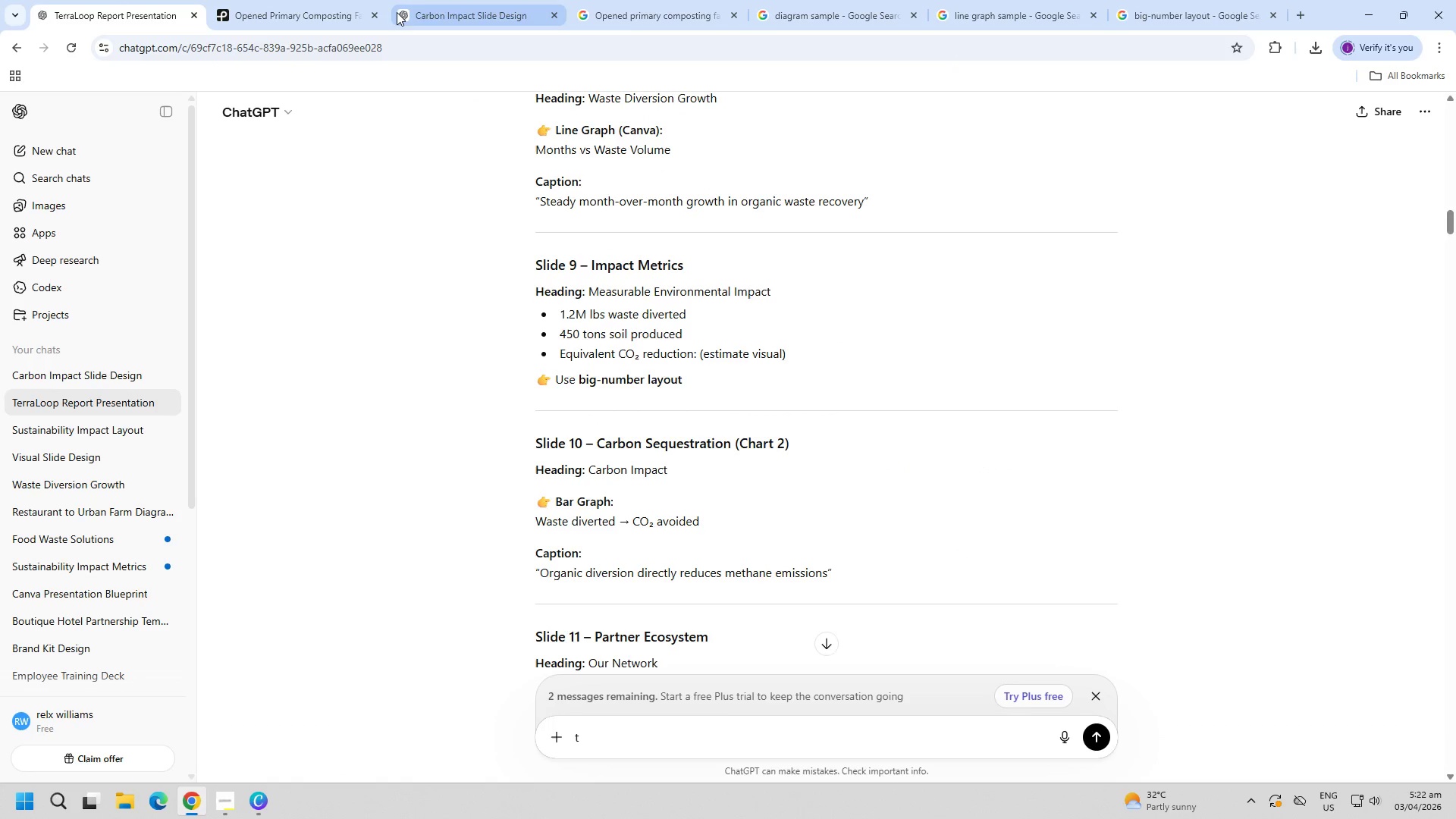 
left_click([465, 0])
 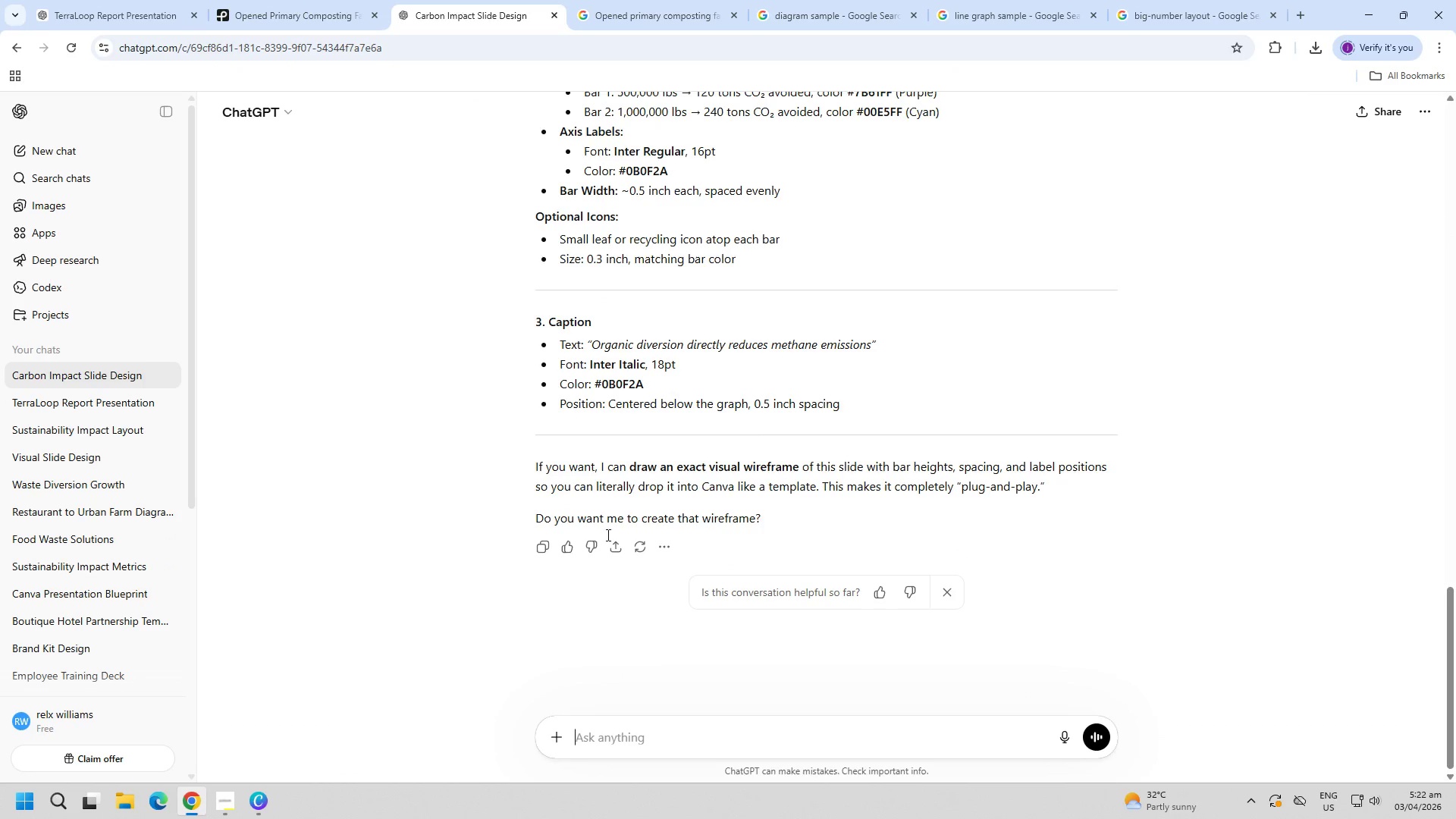 
key(Control+ControlLeft)
 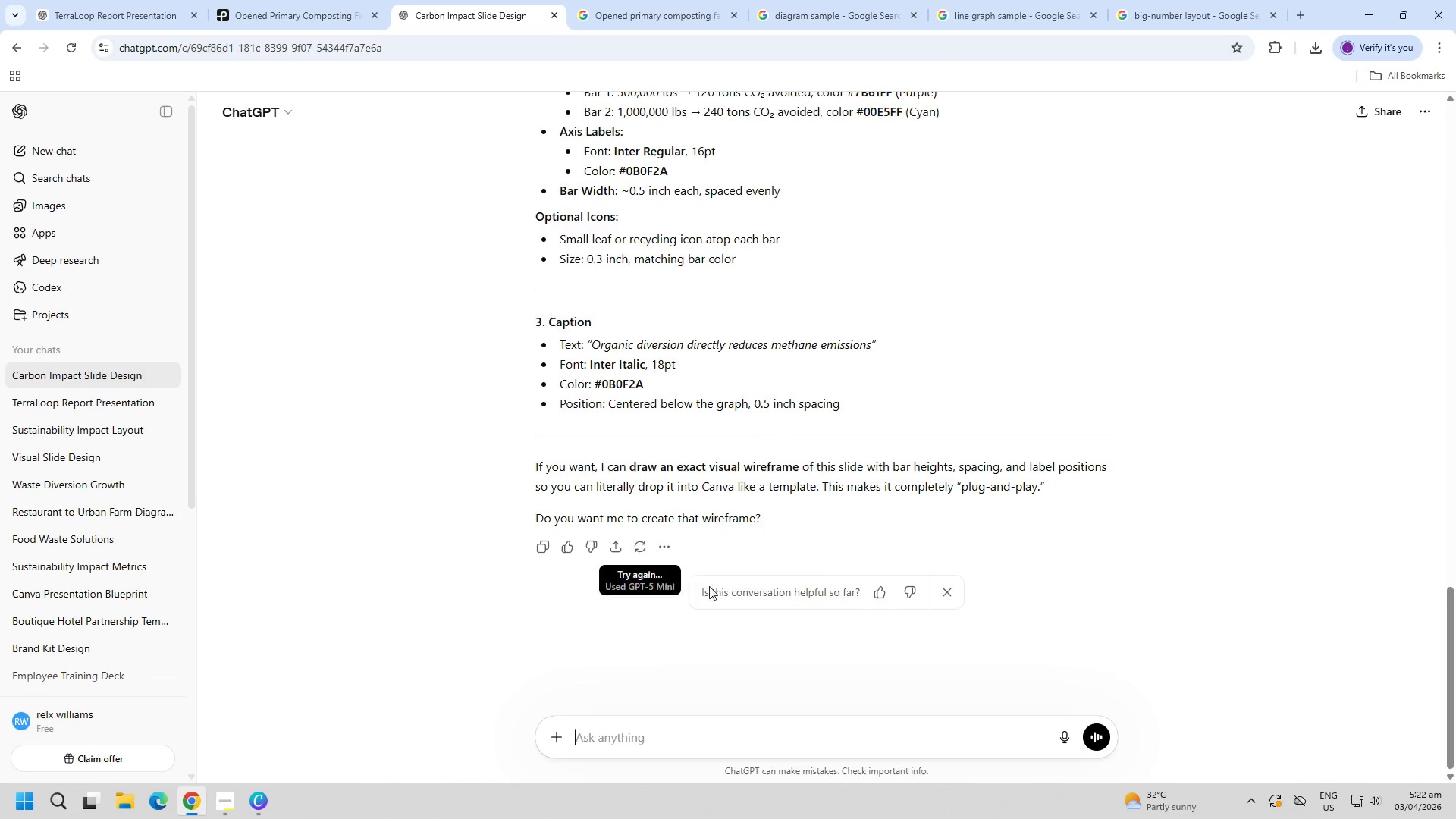 
key(Control+V)
 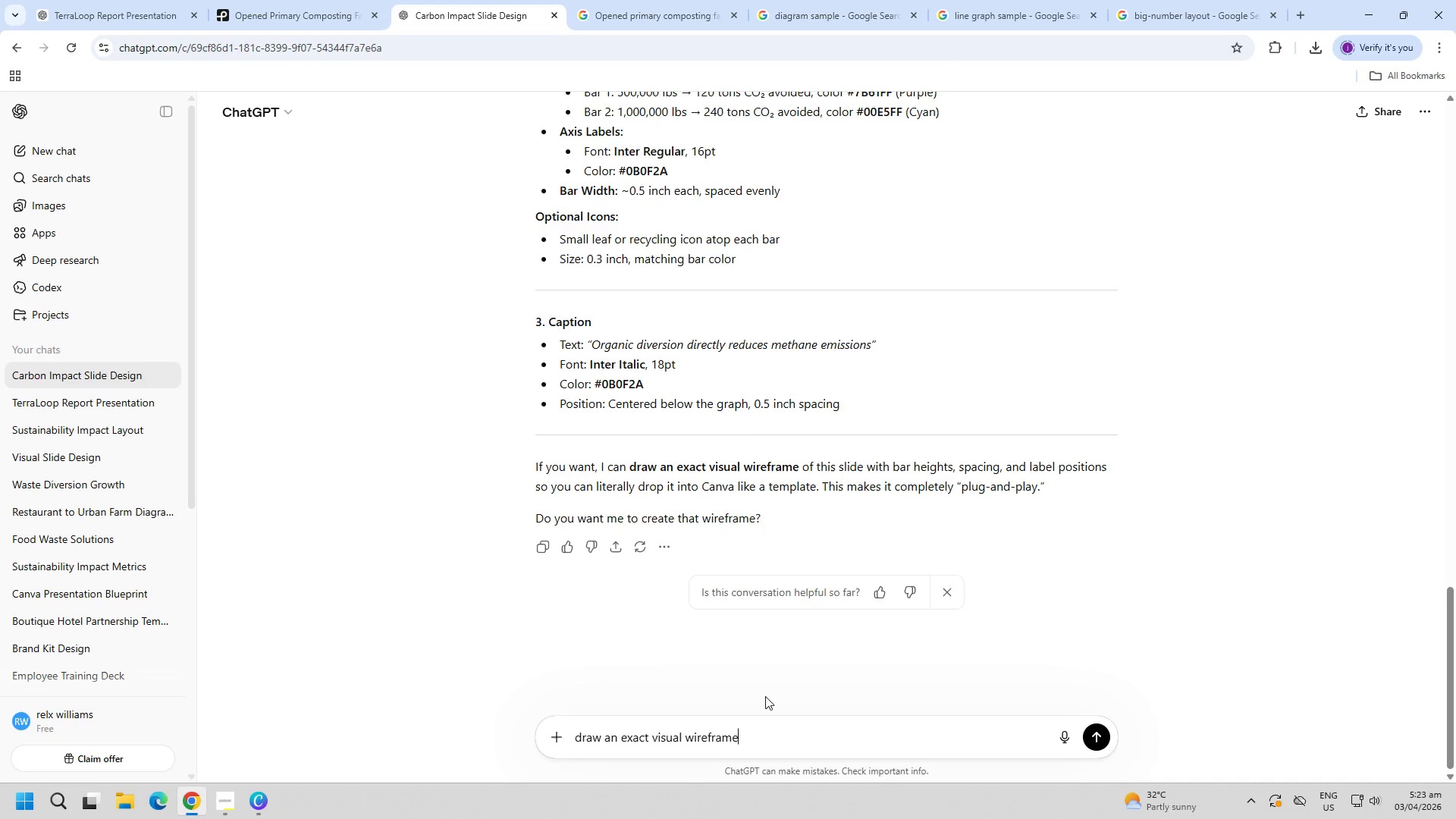 
key(Space)
 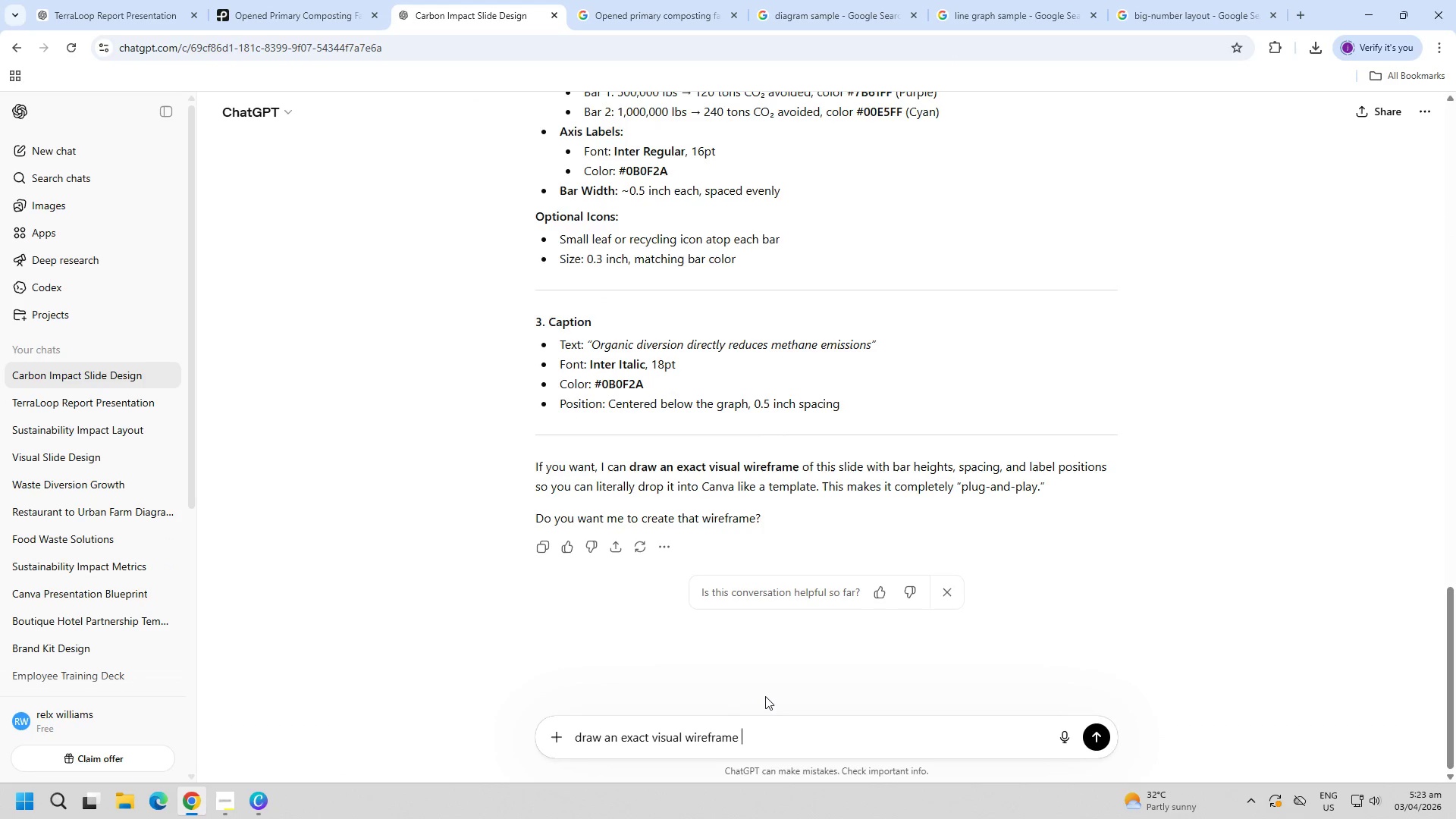 
key(D)
 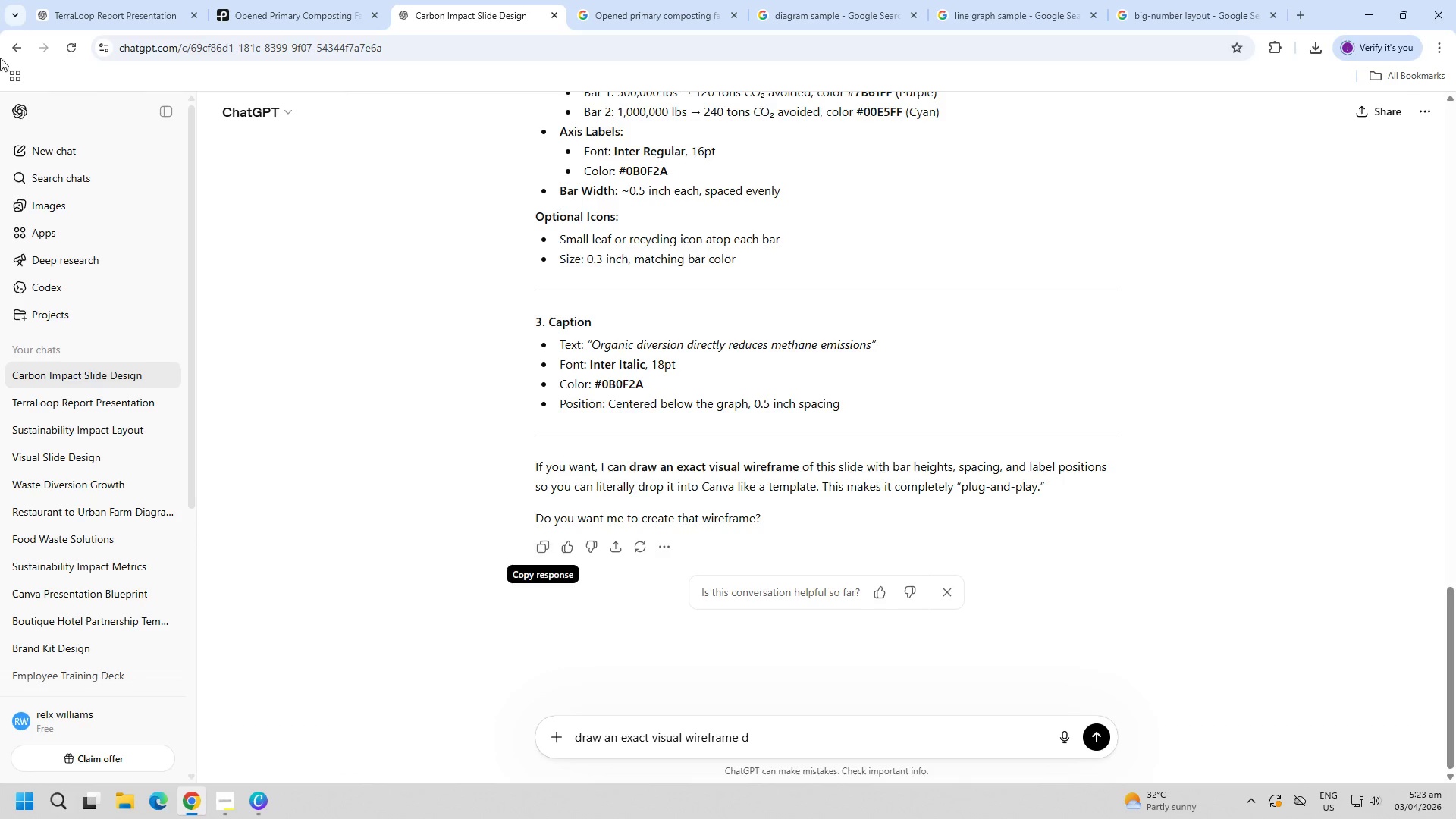 
left_click([84, 0])
 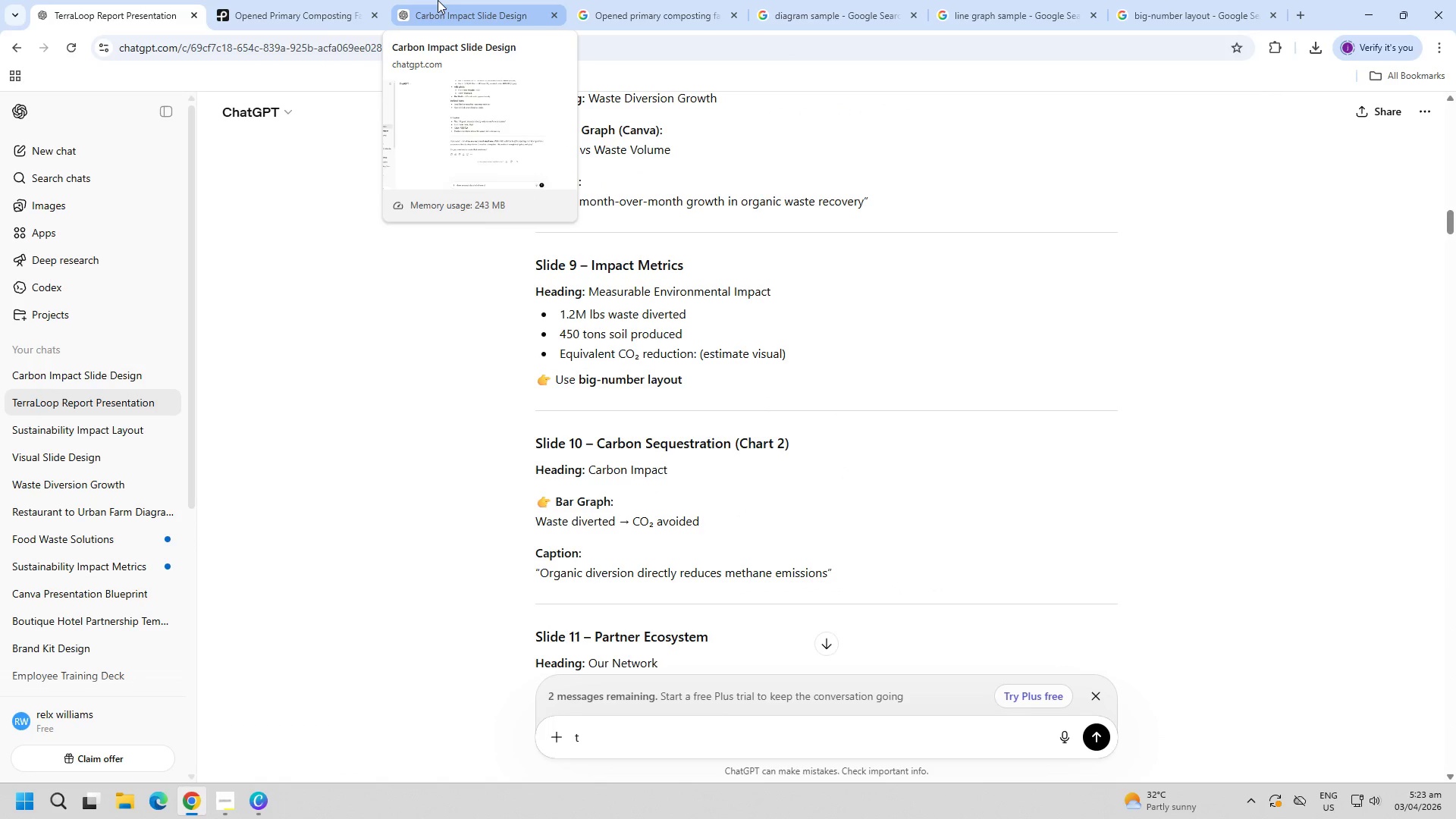 
left_click([438, 0])
 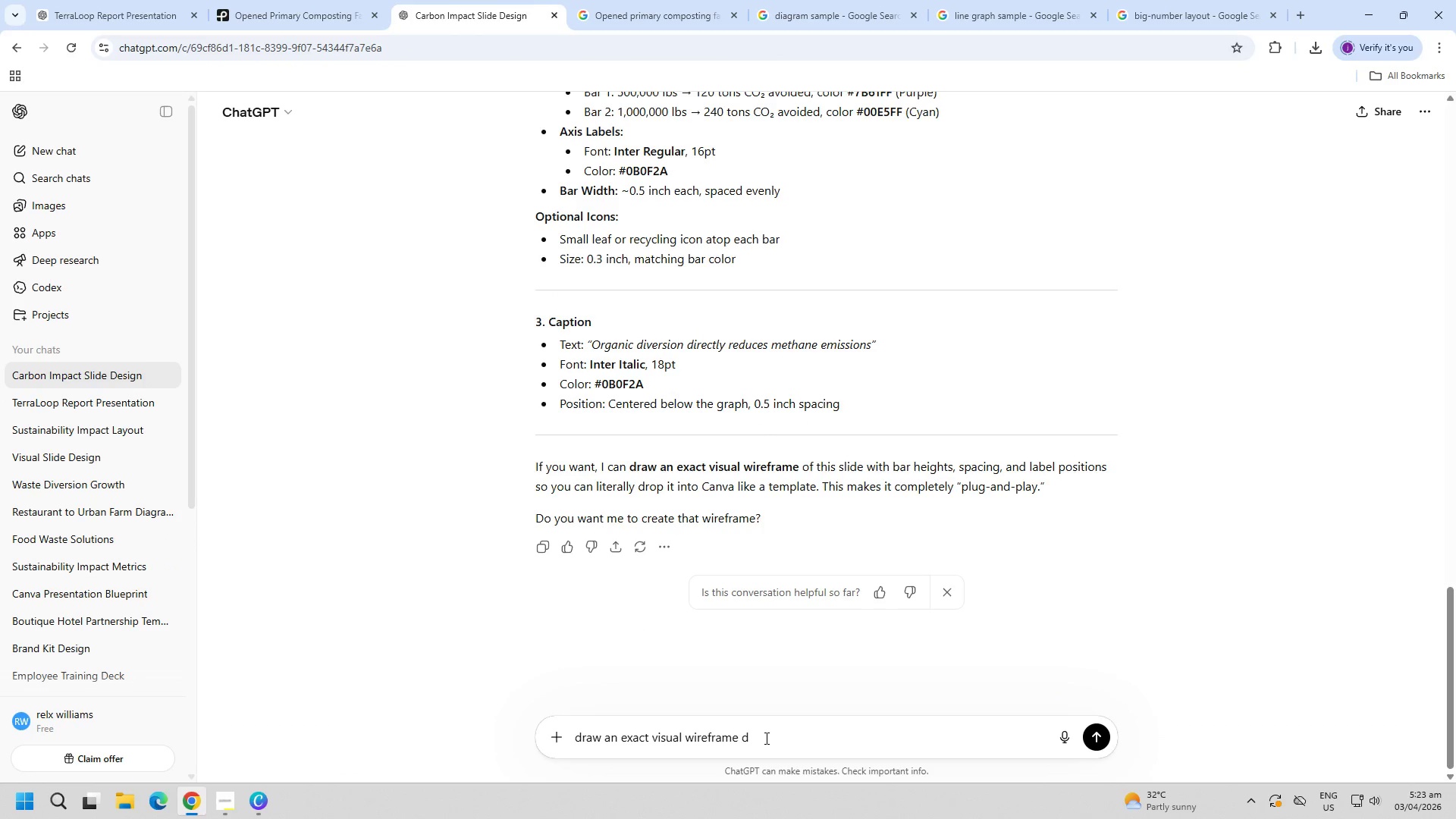 
key(Backspace)
type(Bar graph)
 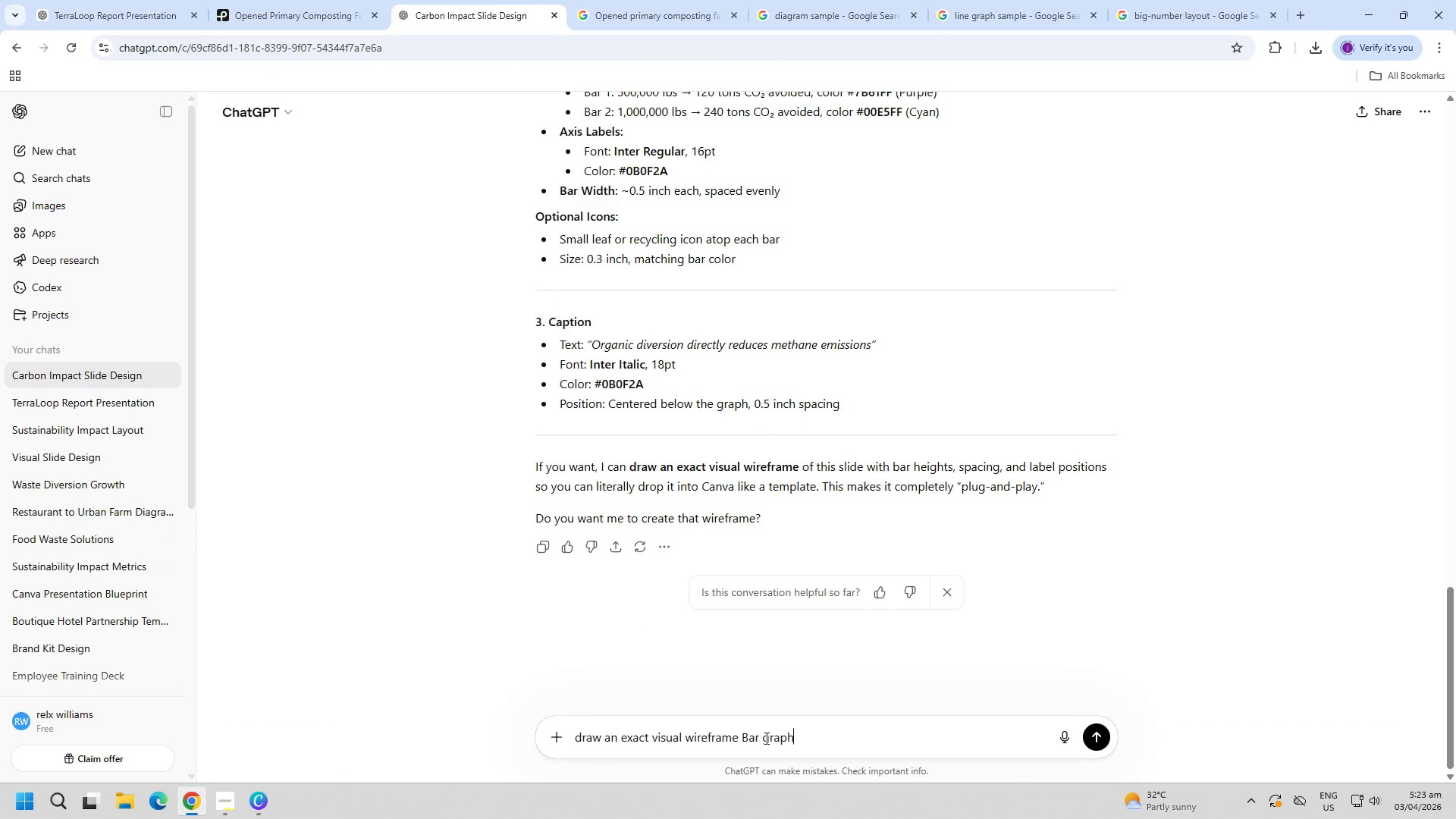 
key(Enter)
 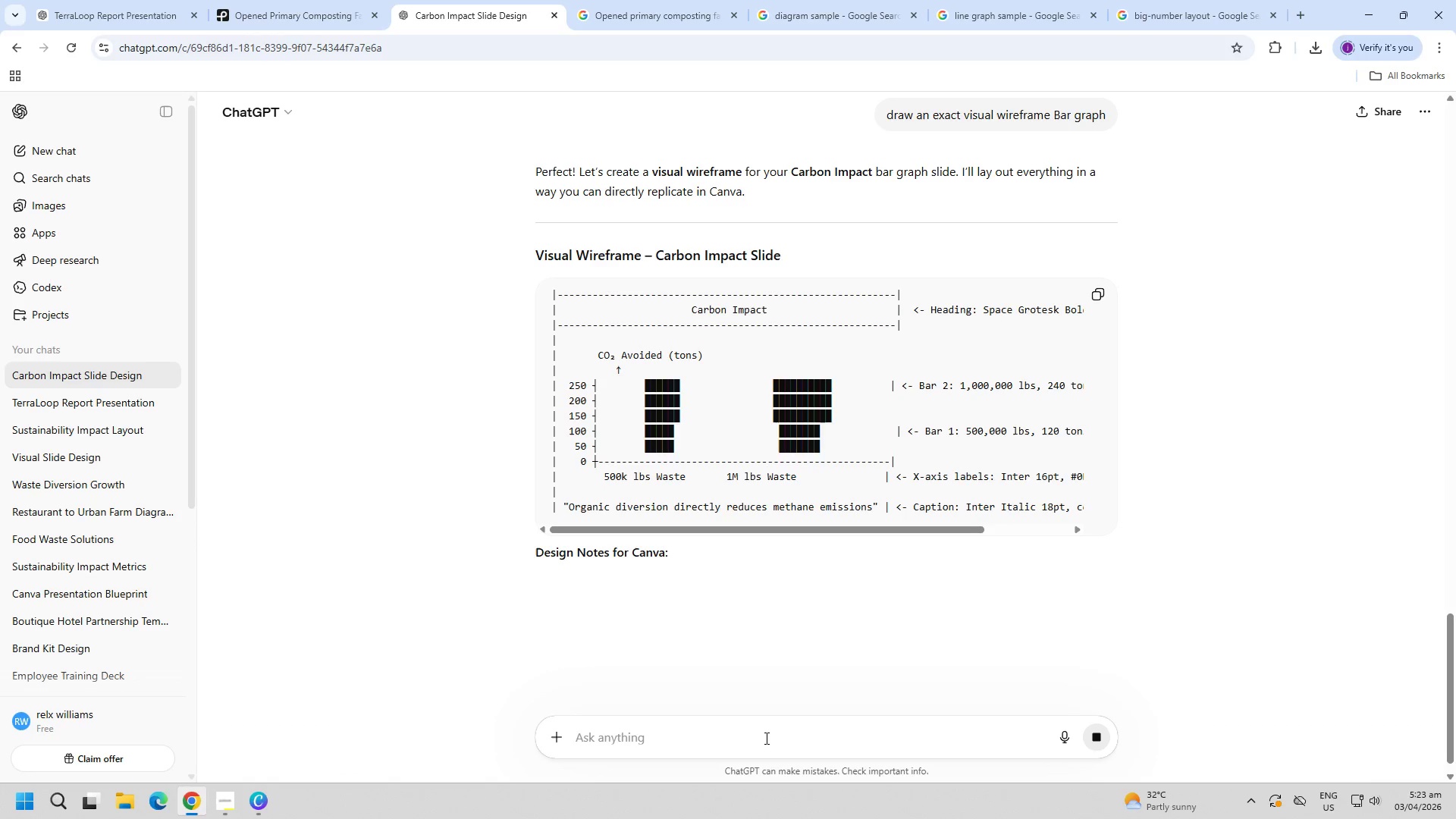 
wait(9.05)
 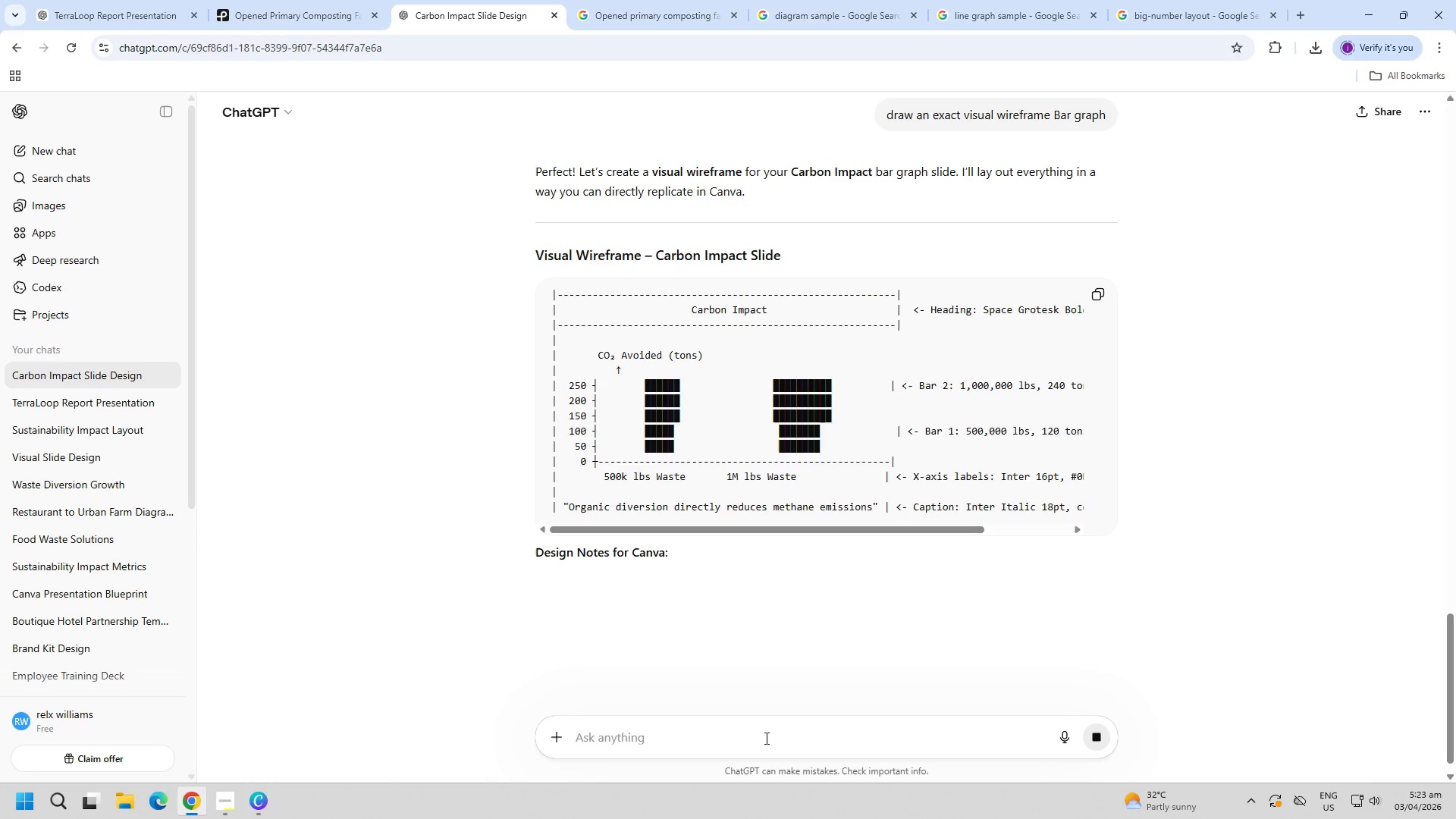 
scroll: coordinate [752, 605], scroll_direction: down, amount: 2.0
 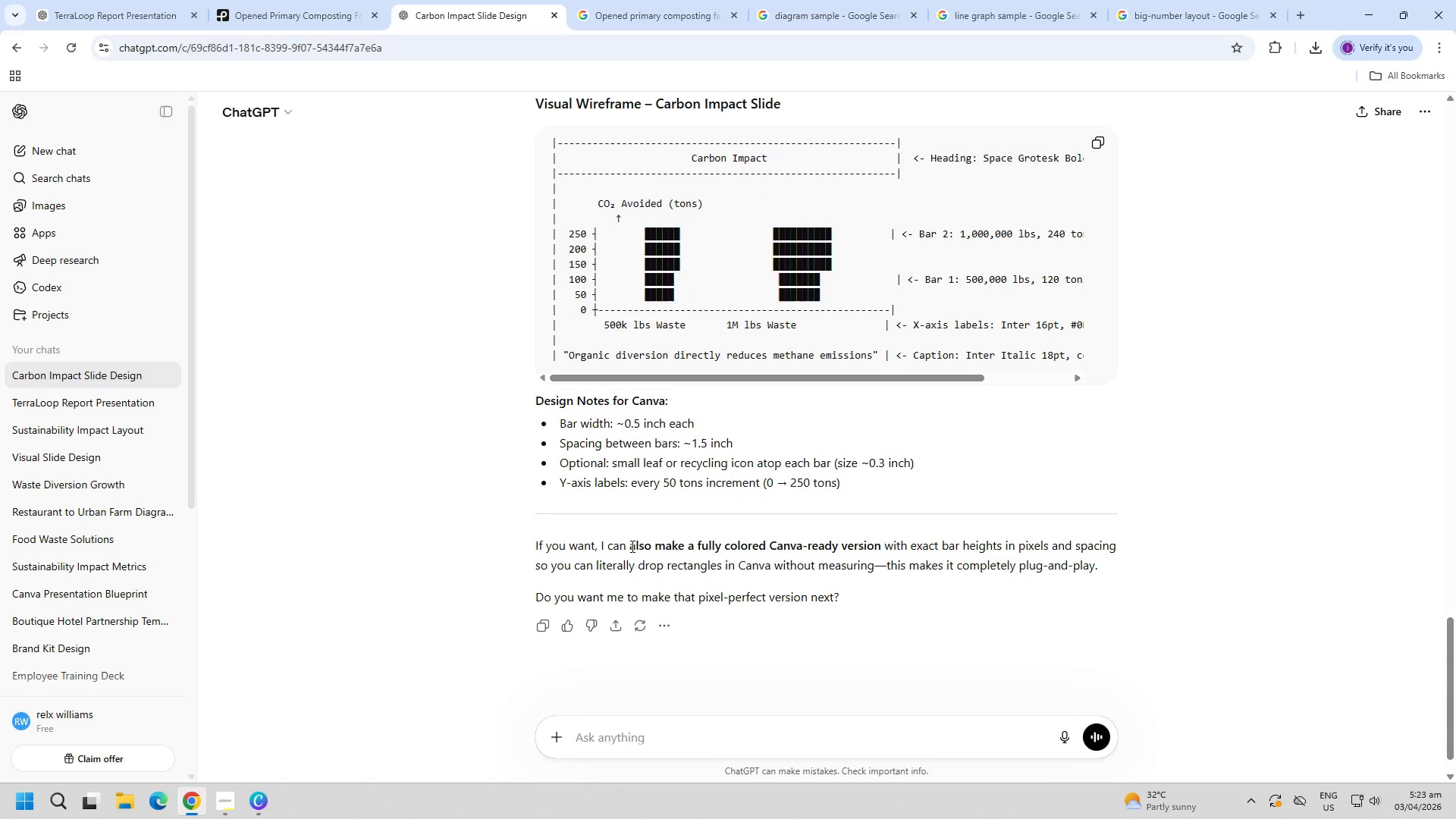 
left_click_drag(start_coordinate=[626, 544], to_coordinate=[883, 549])
 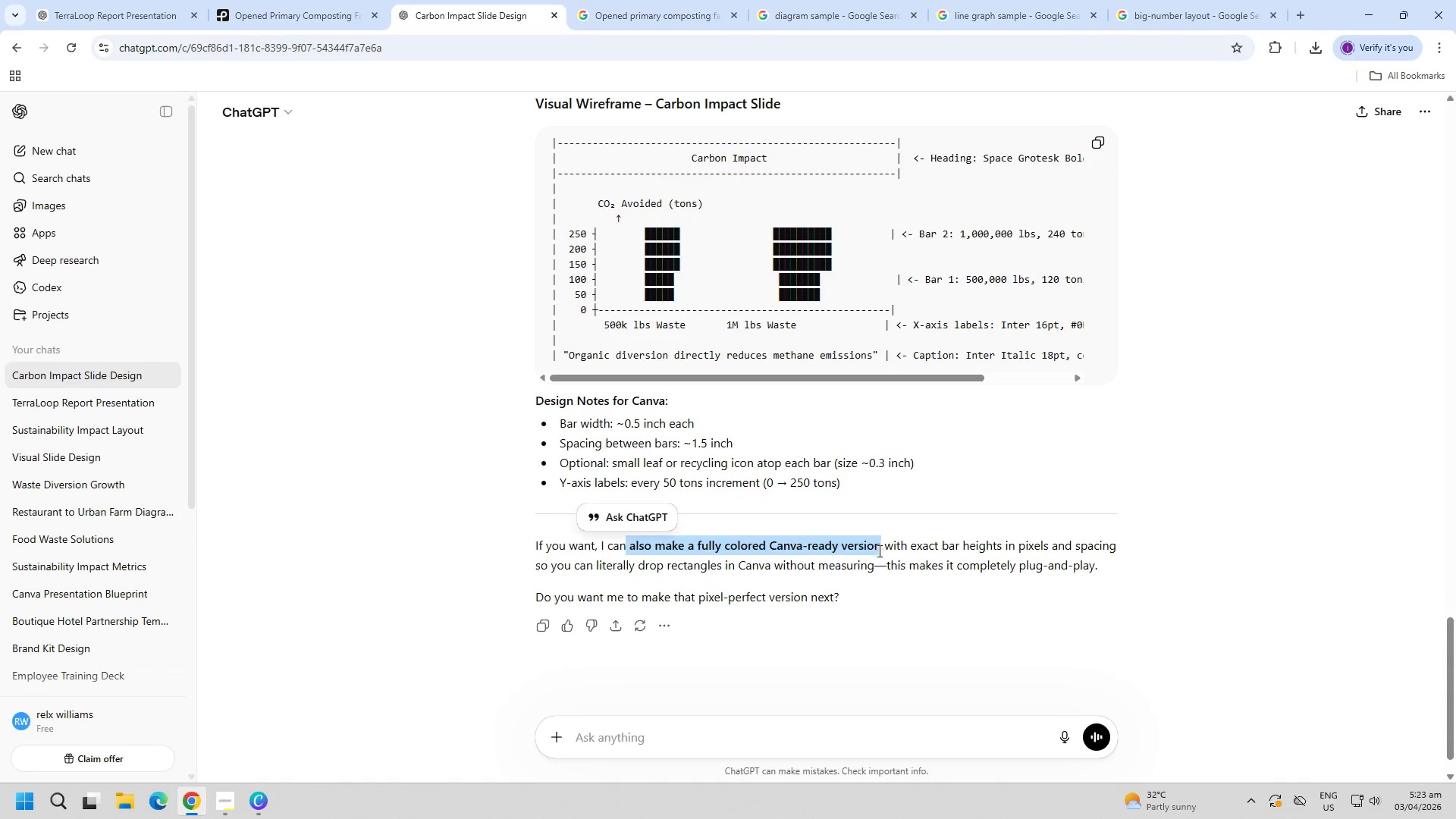 
key(Control+ControlLeft)
 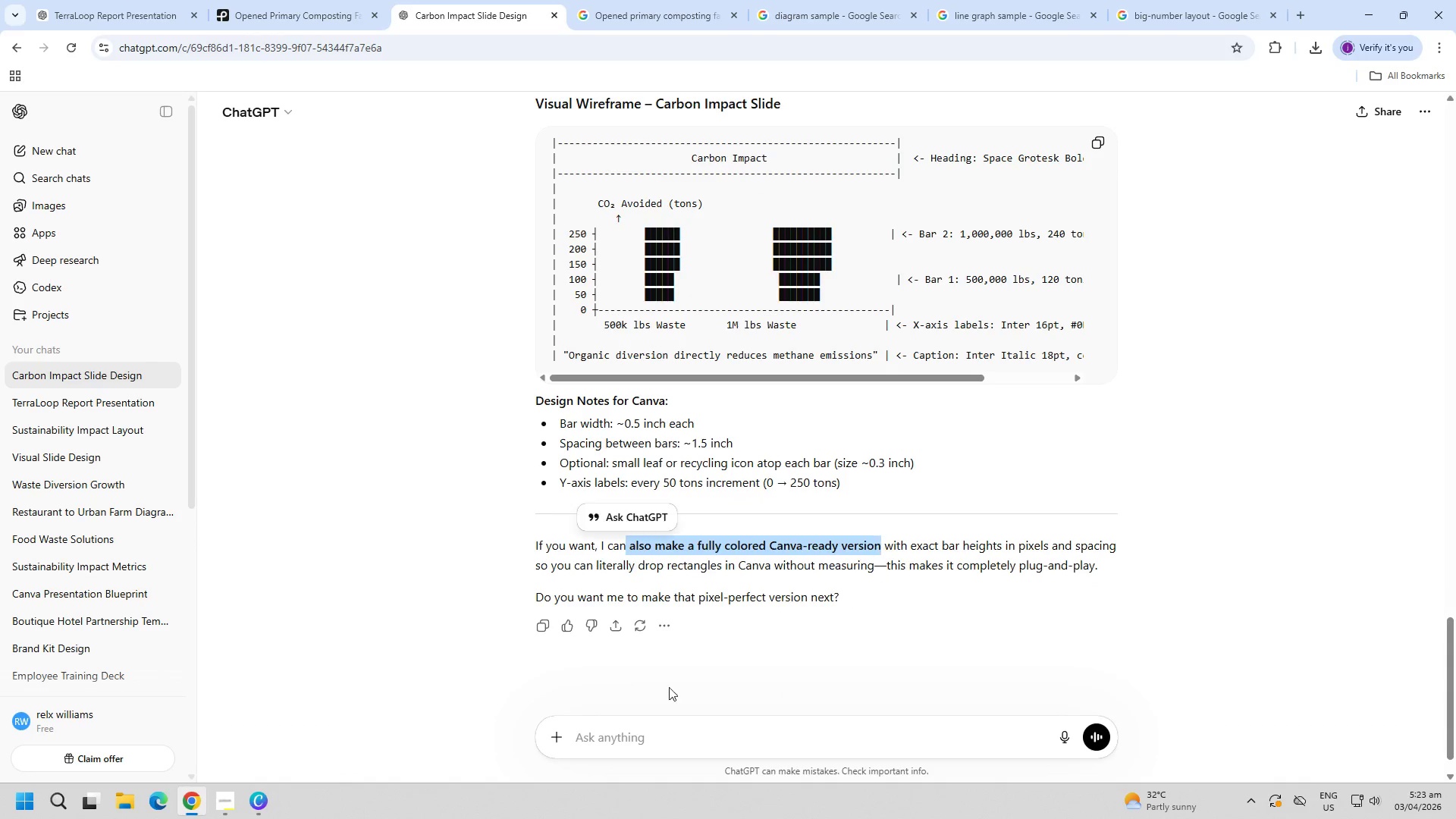 
key(Control+C)
 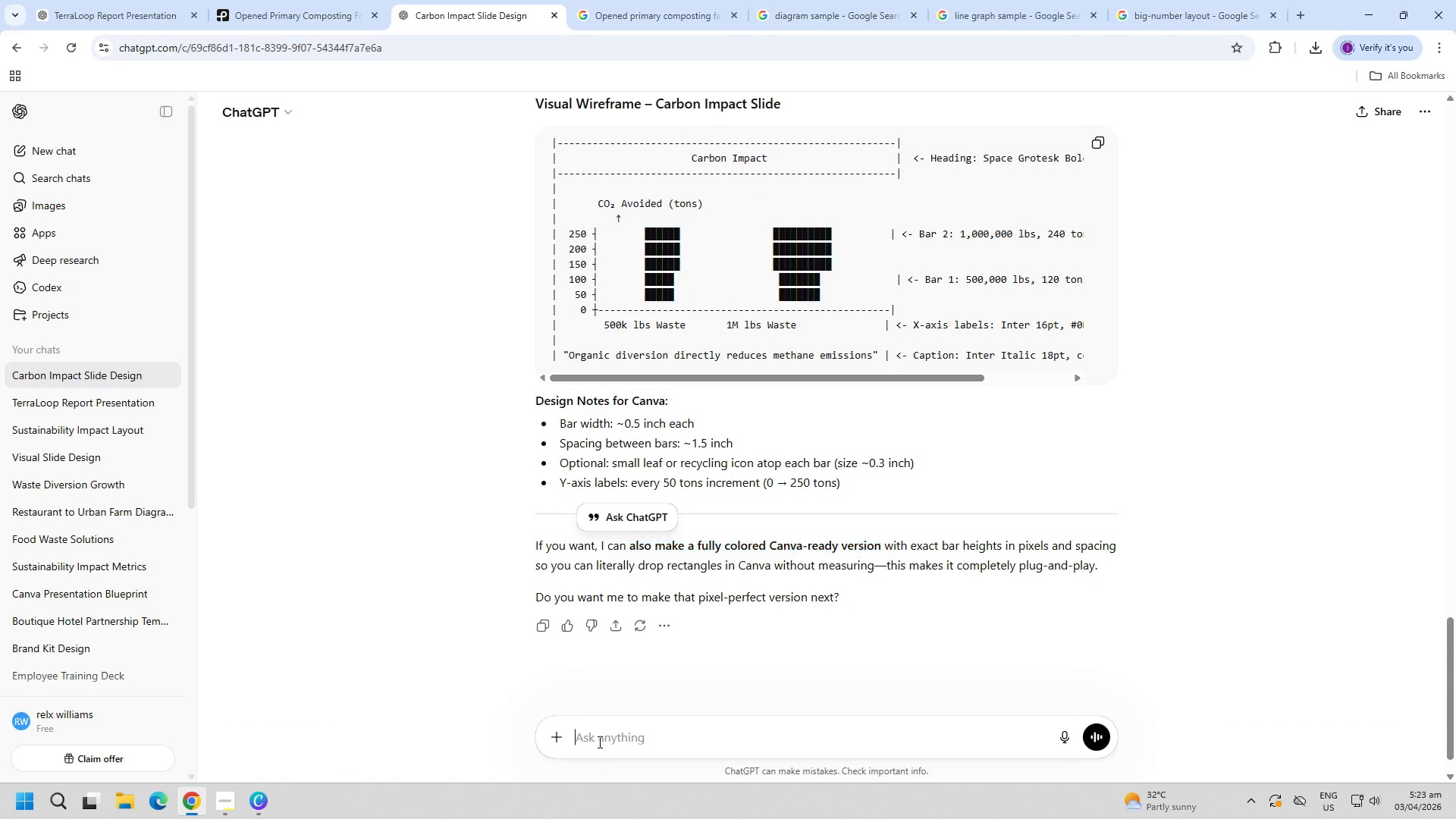 
key(Control+ControlLeft)
 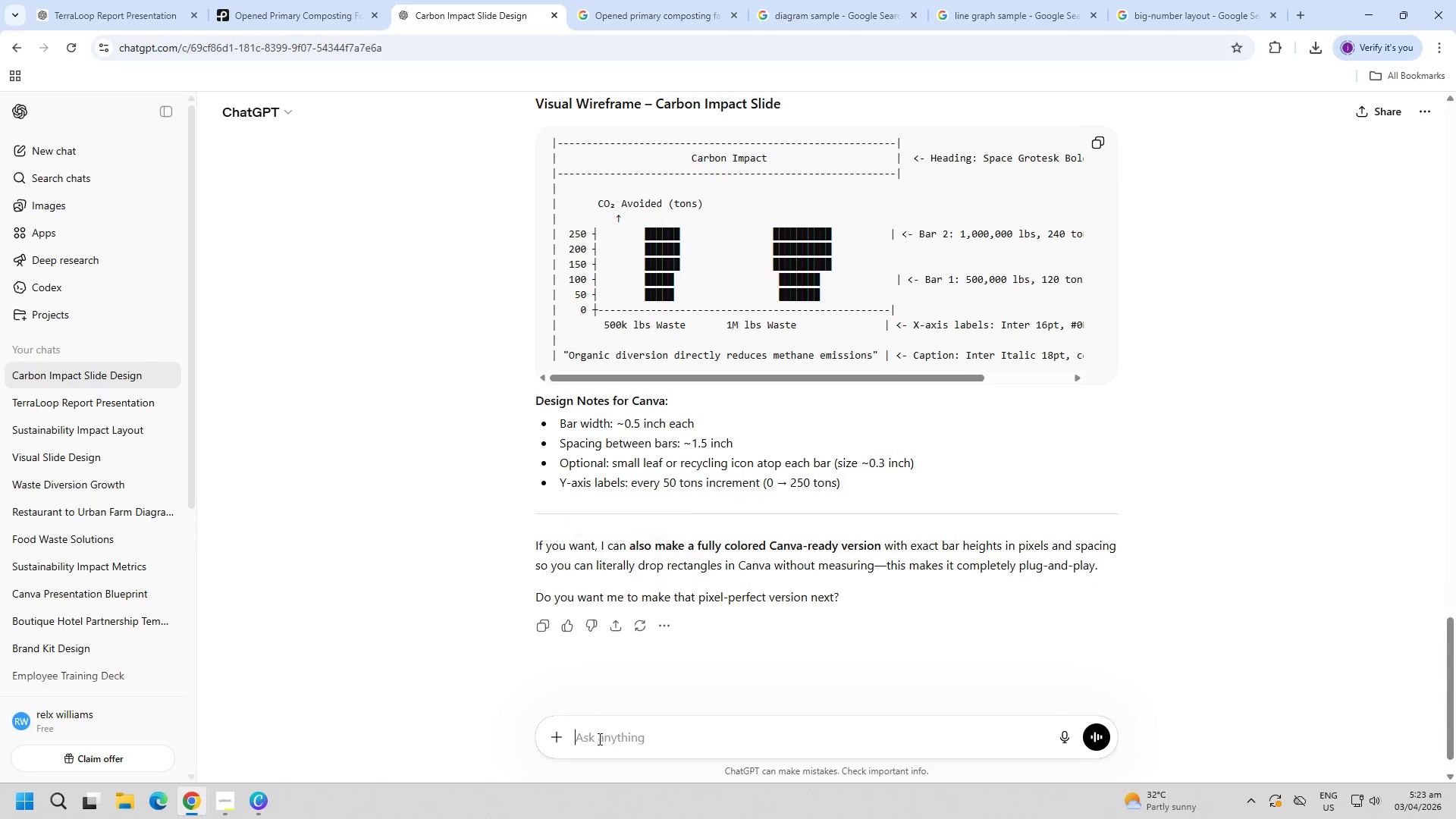 
key(Control+V)
 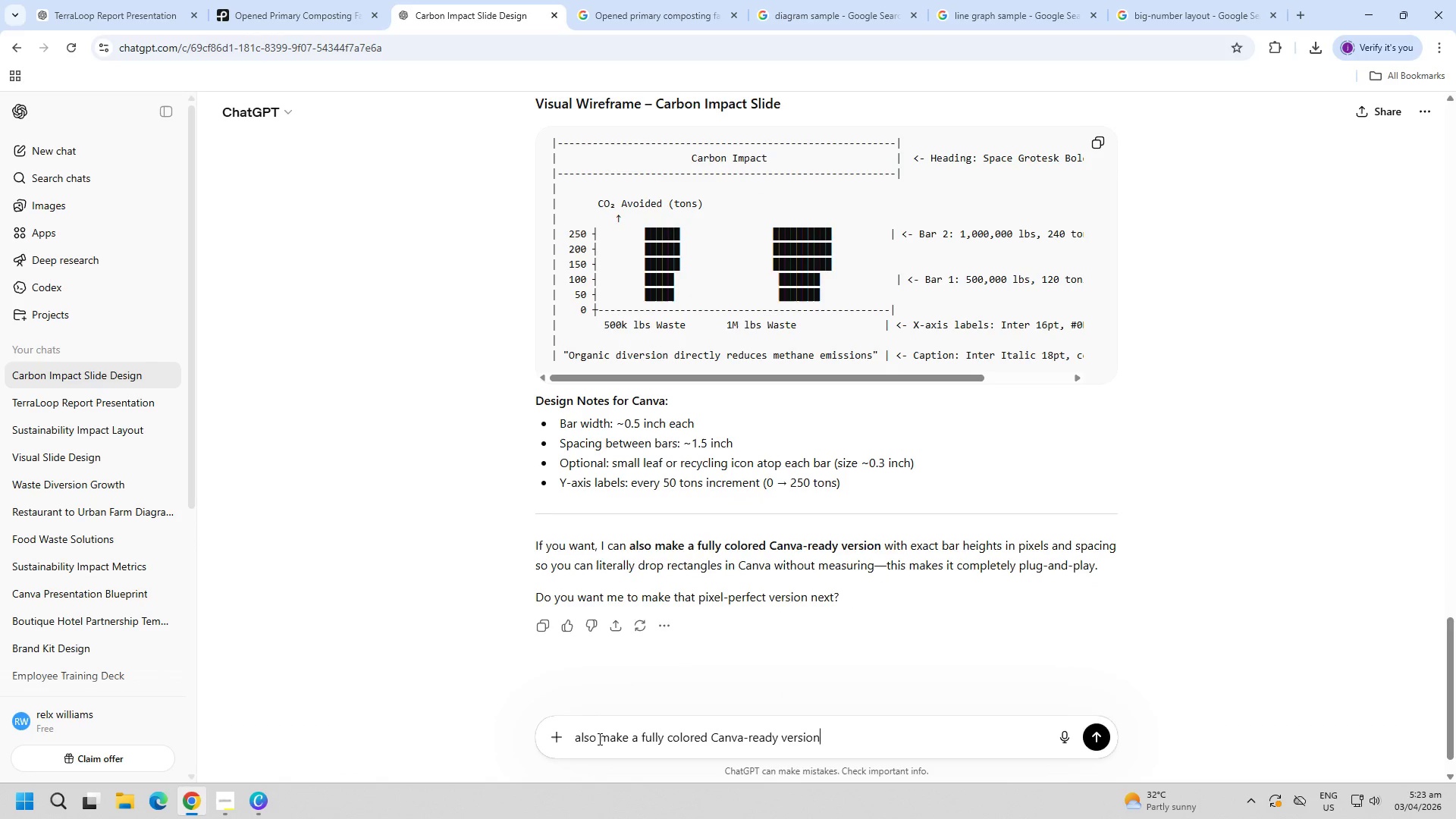 
key(Enter)
 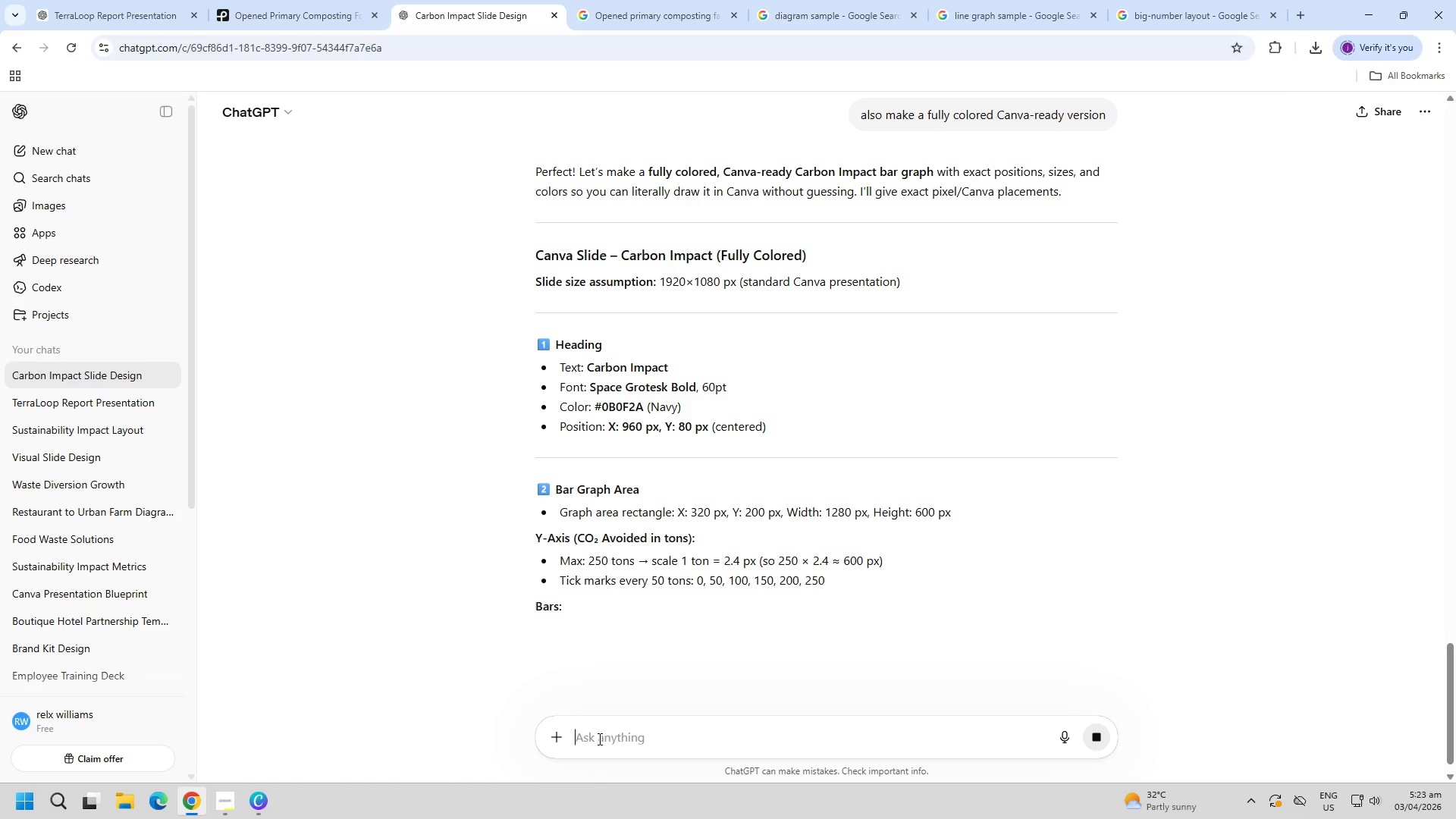 
scroll: coordinate [1020, 473], scroll_direction: down, amount: 14.0
 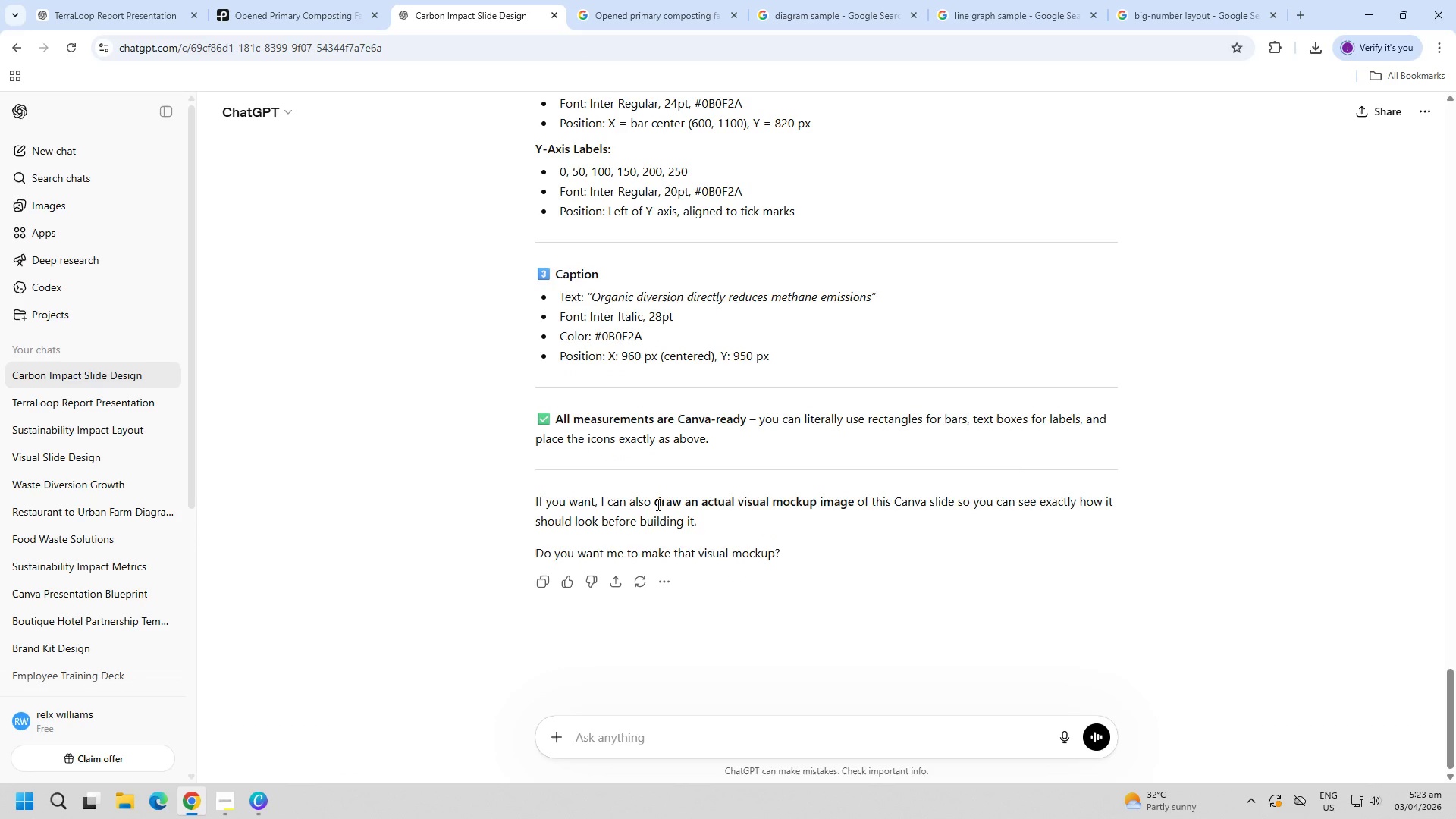 
left_click_drag(start_coordinate=[651, 503], to_coordinate=[851, 500])
 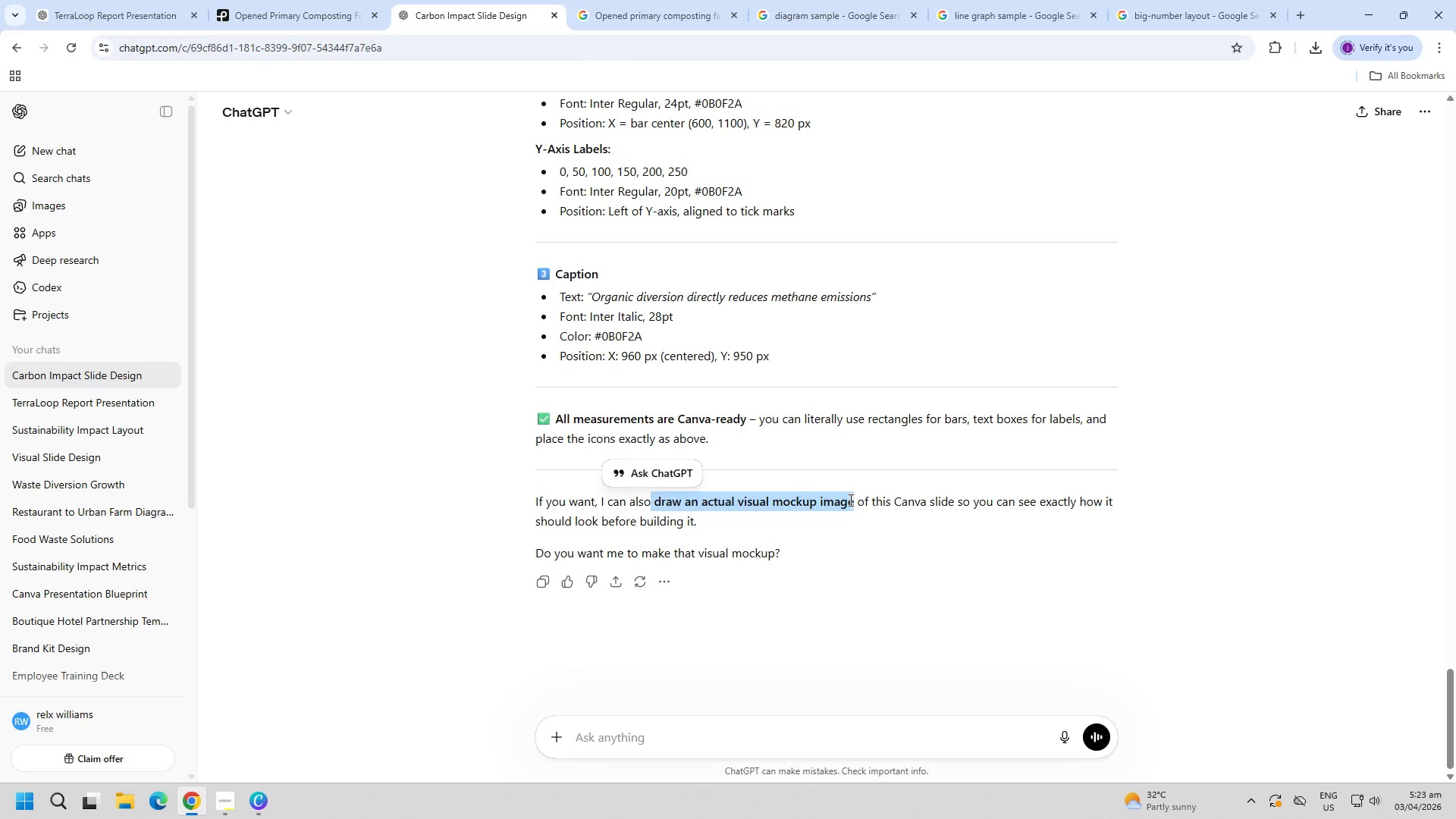 
key(Control+ControlLeft)
 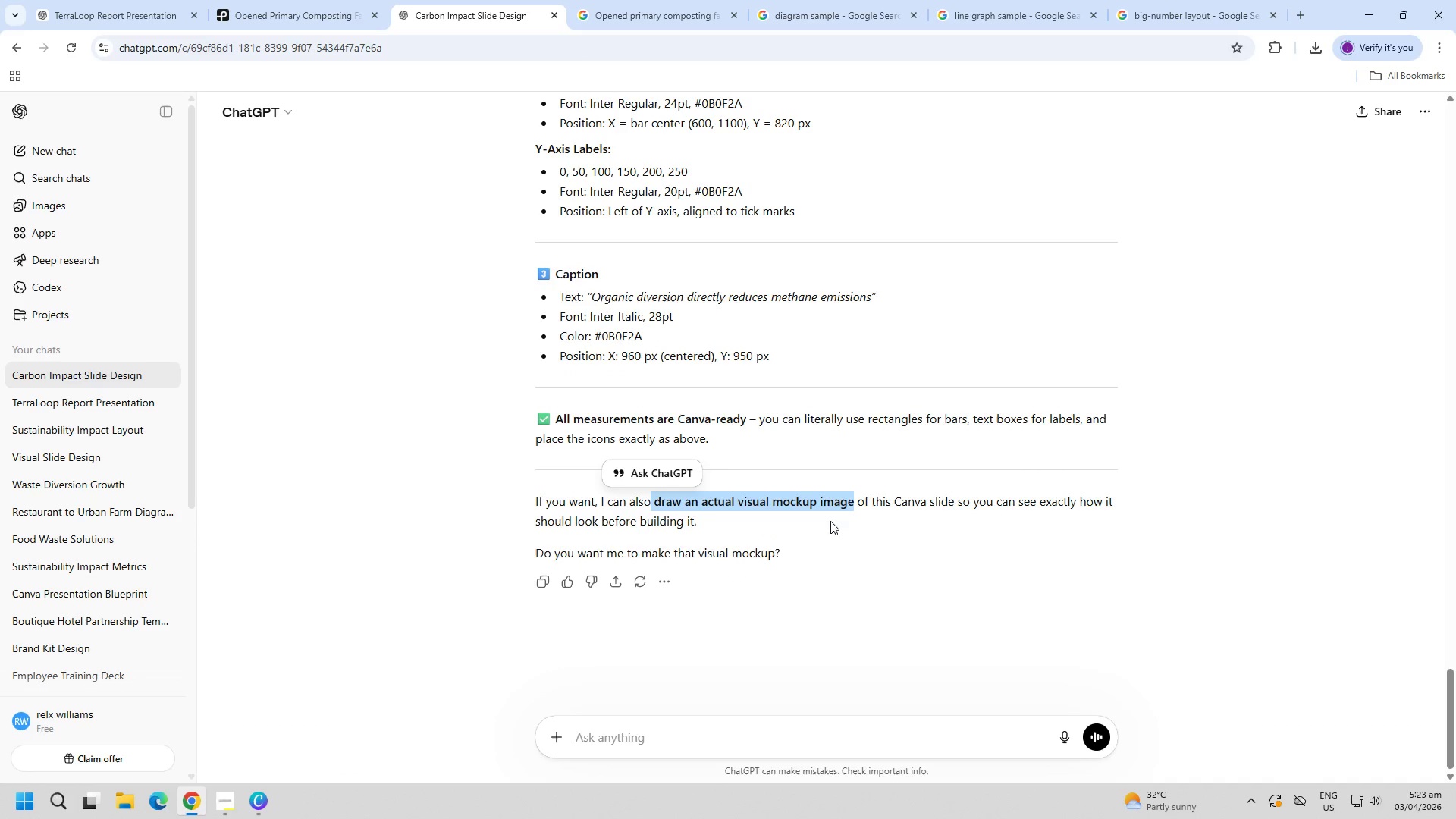 
key(Control+C)
 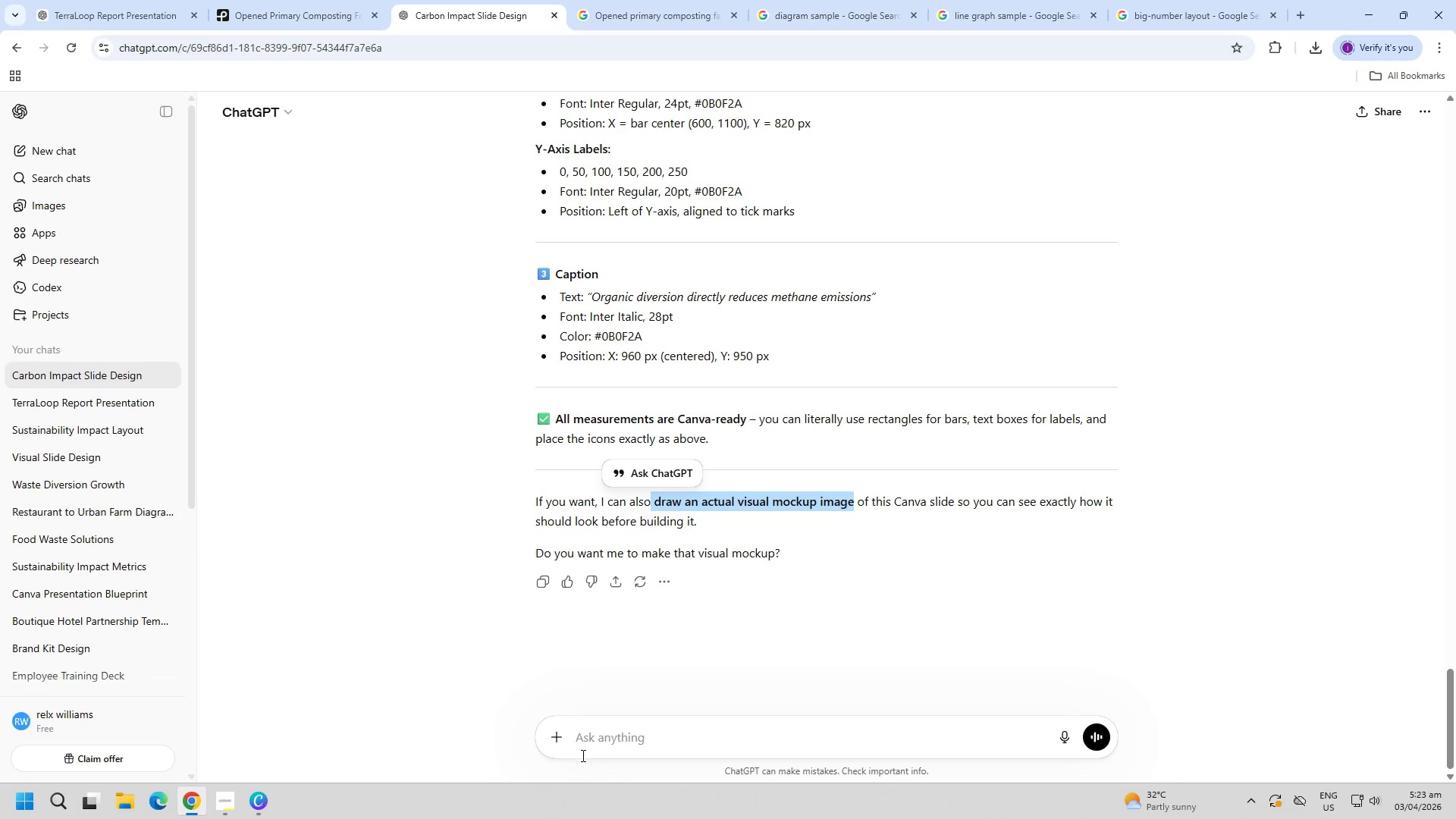 
left_click([593, 747])
 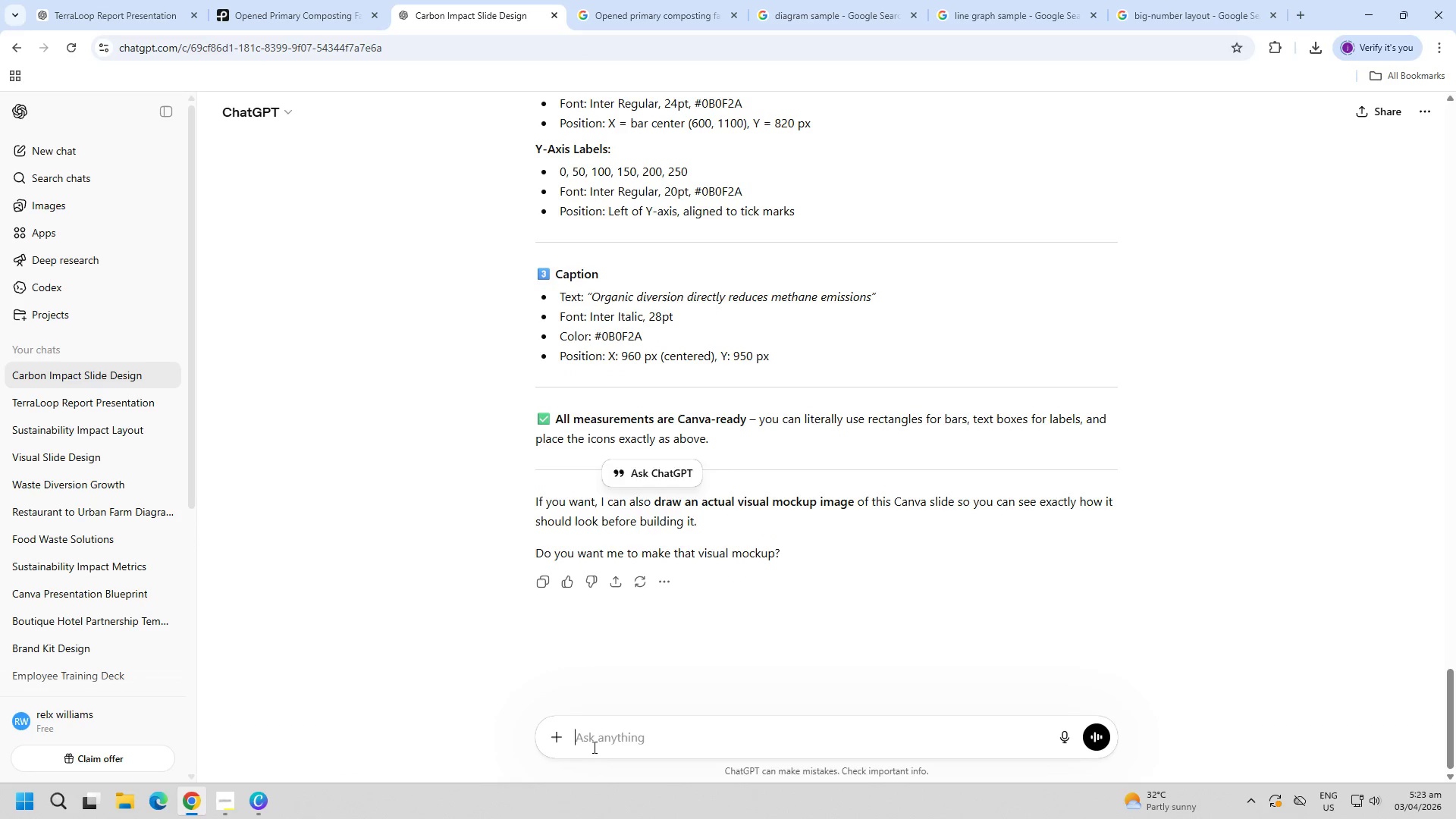 
key(Control+ControlLeft)
 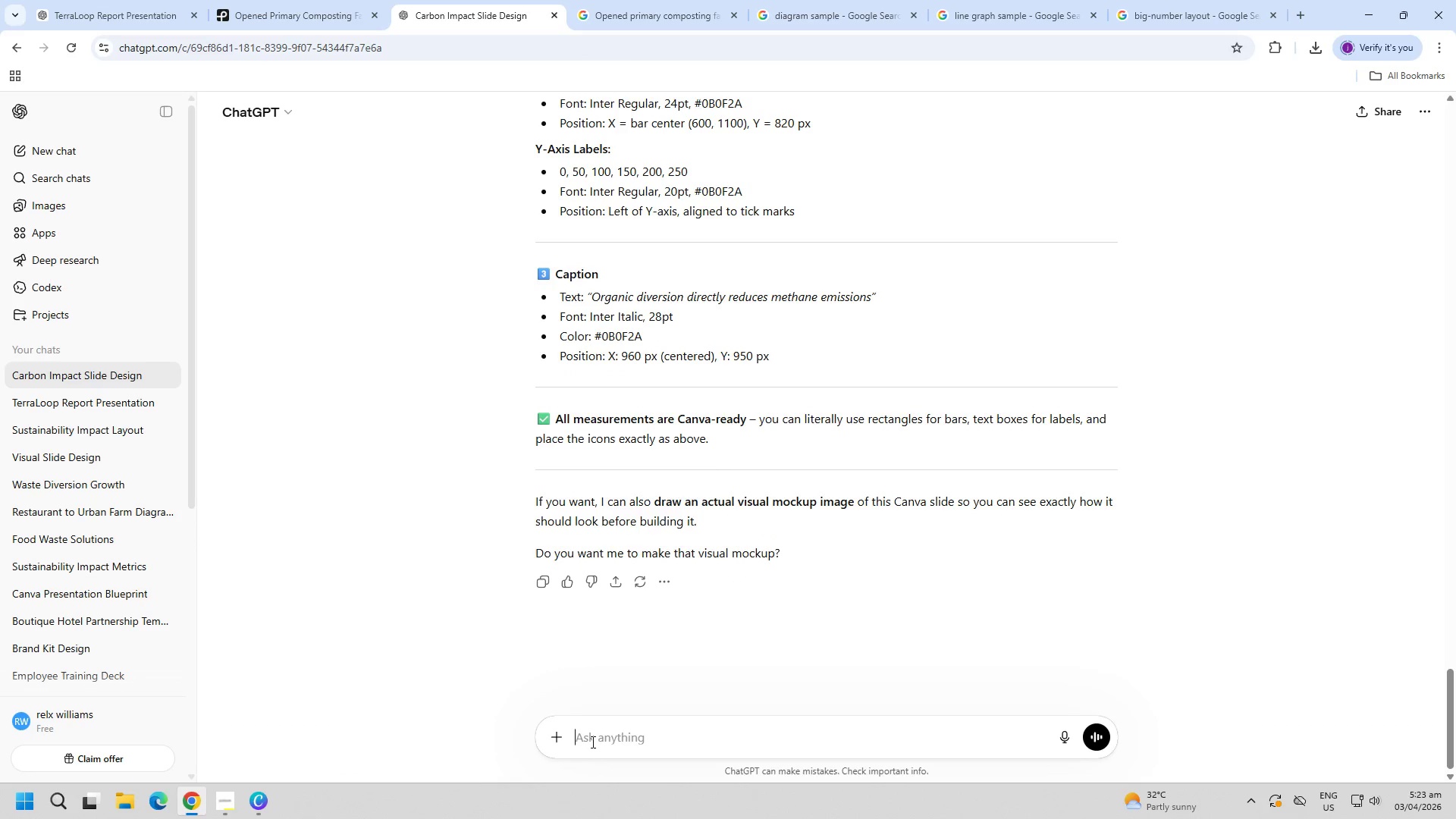 
key(Control+V)
 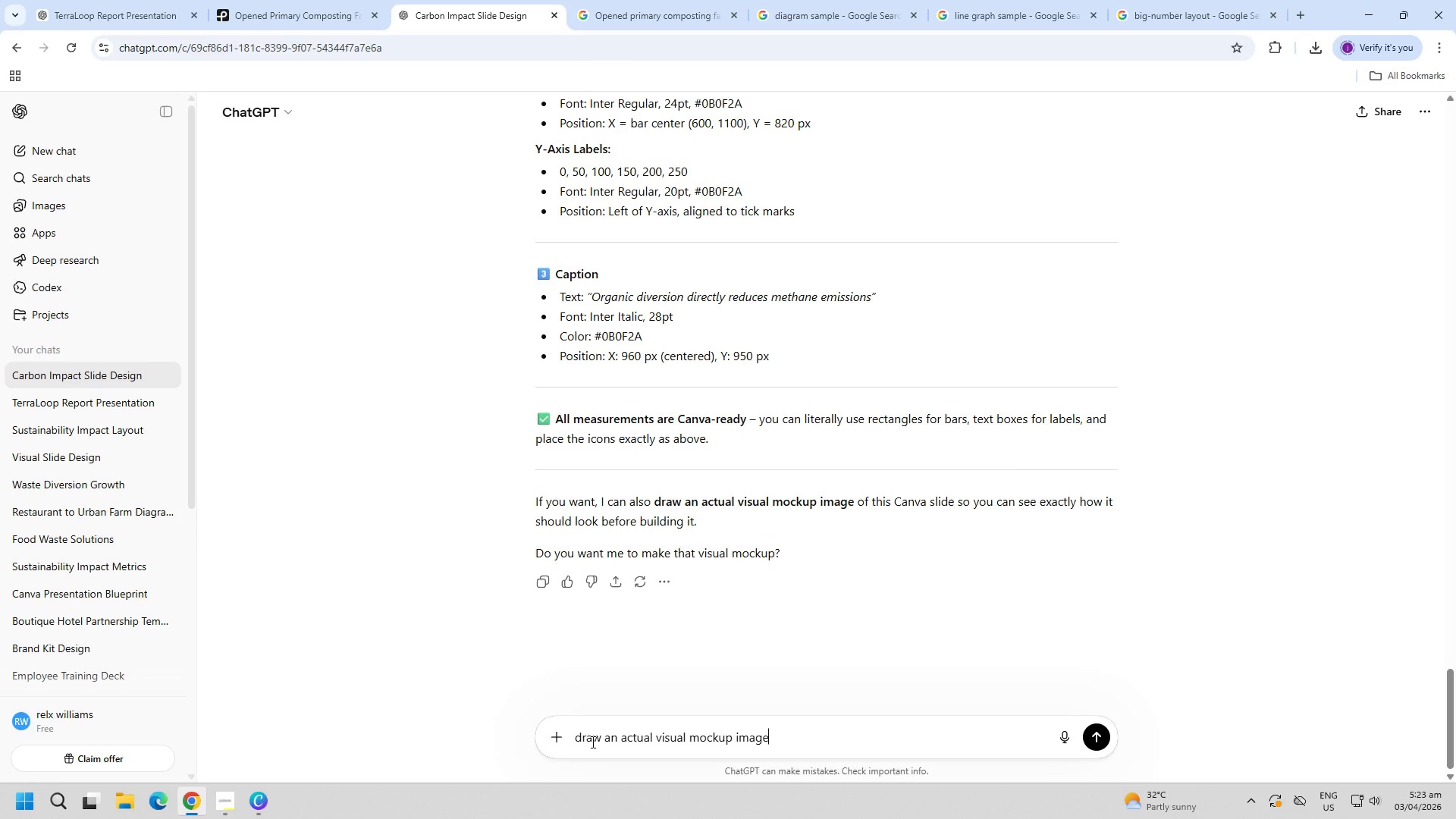 
key(Enter)
 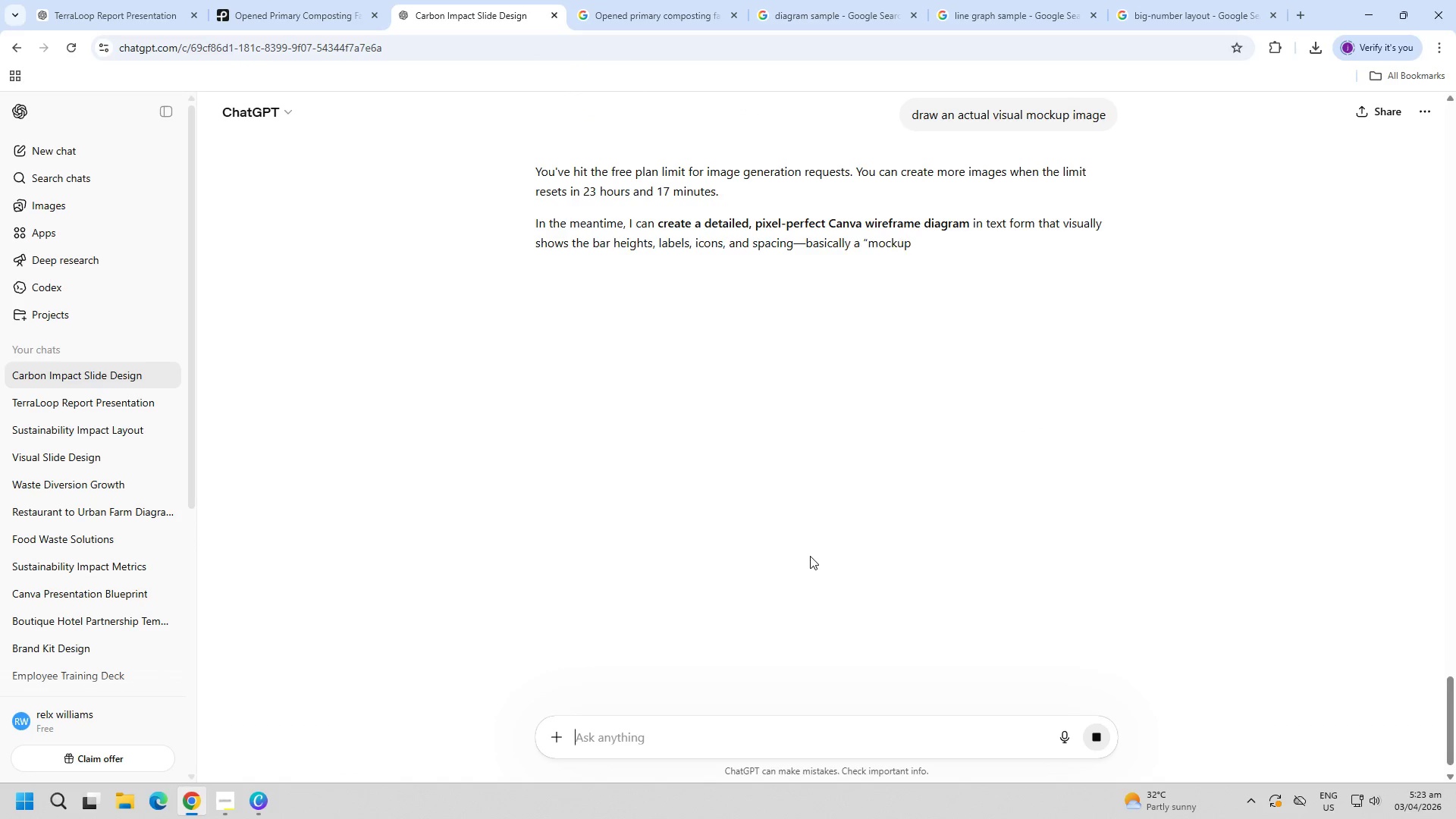 
scroll: coordinate [996, 581], scroll_direction: up, amount: 27.0
 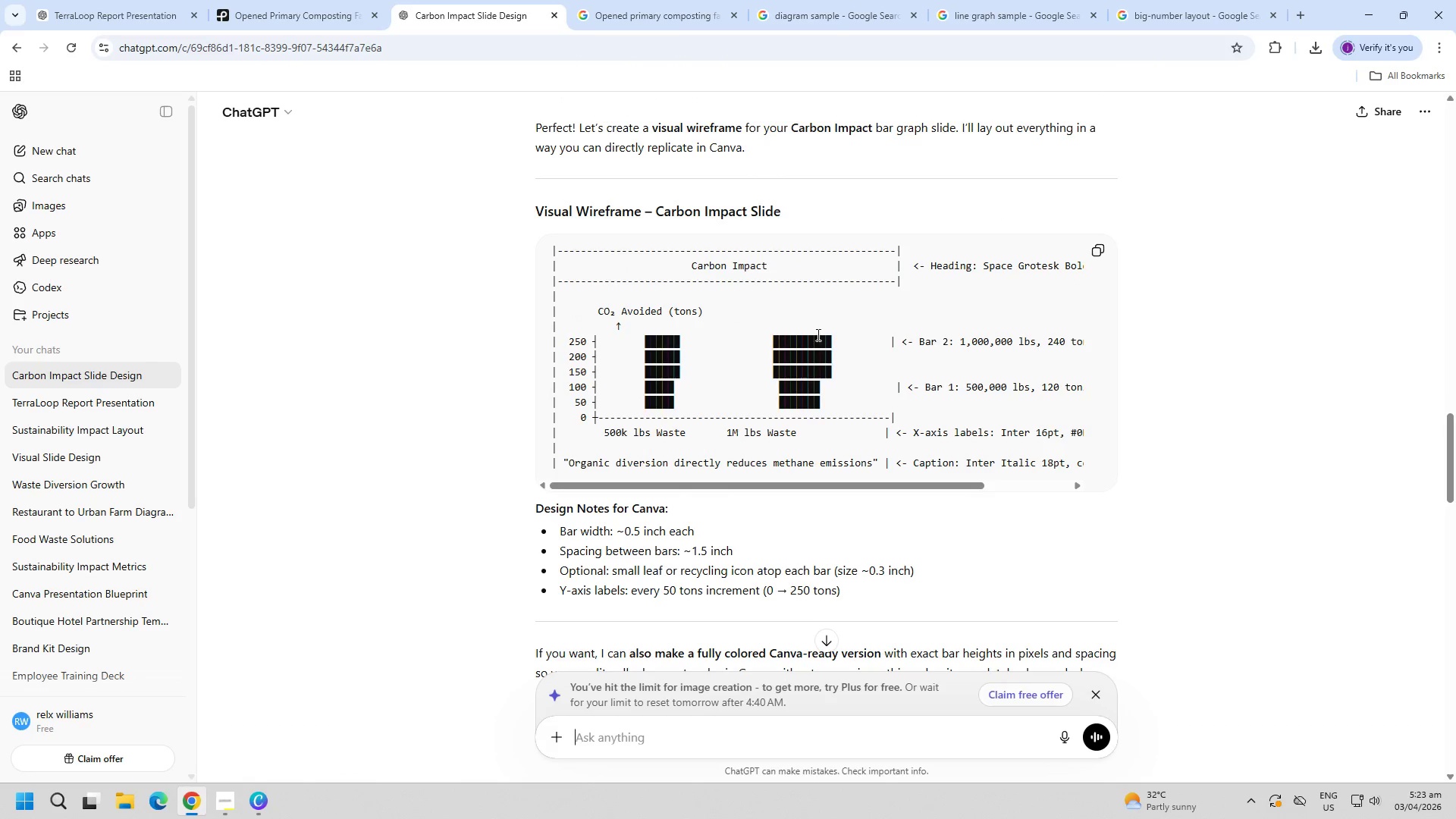 
double_click([799, 331])
 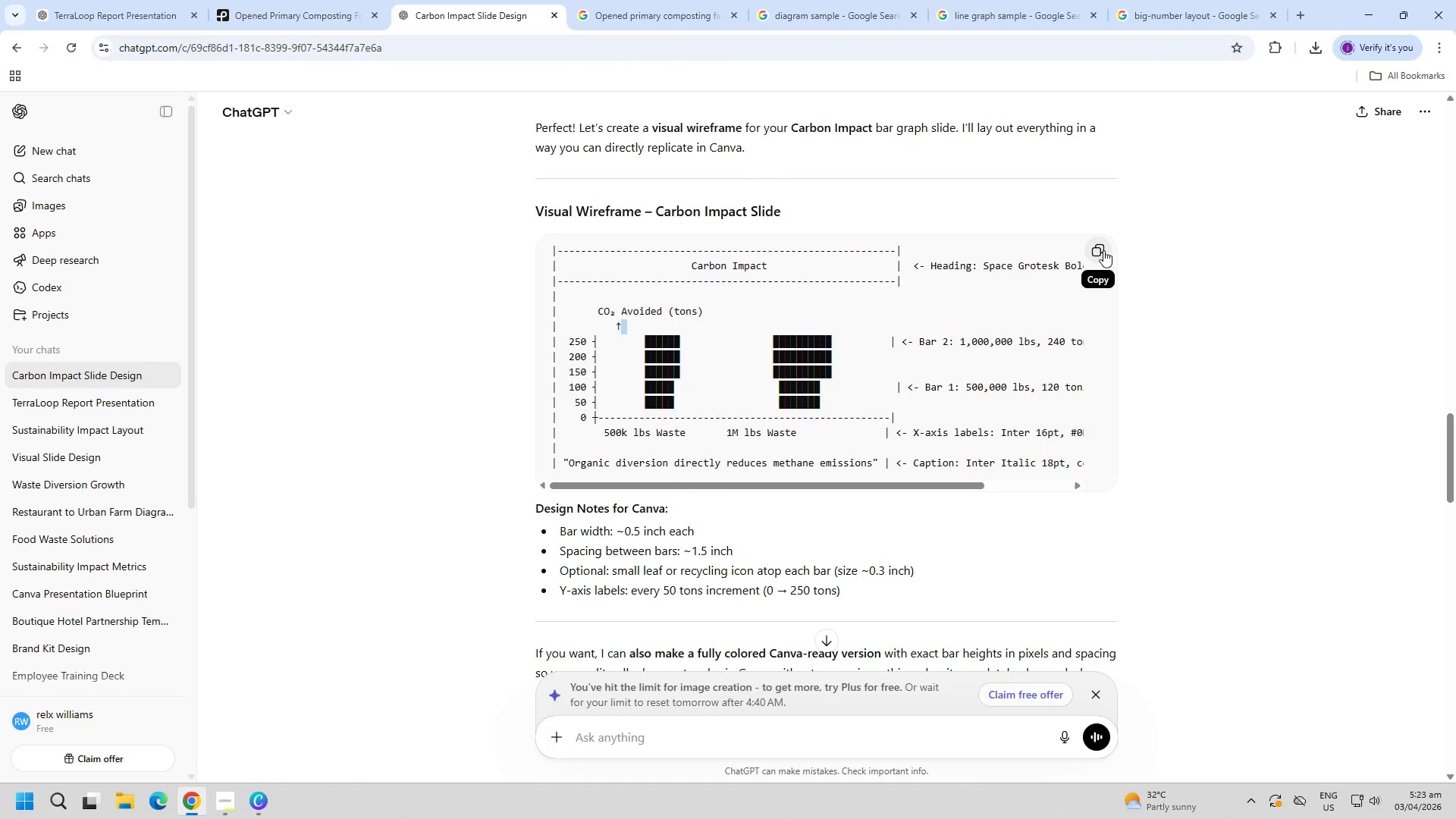 
left_click([1100, 250])
 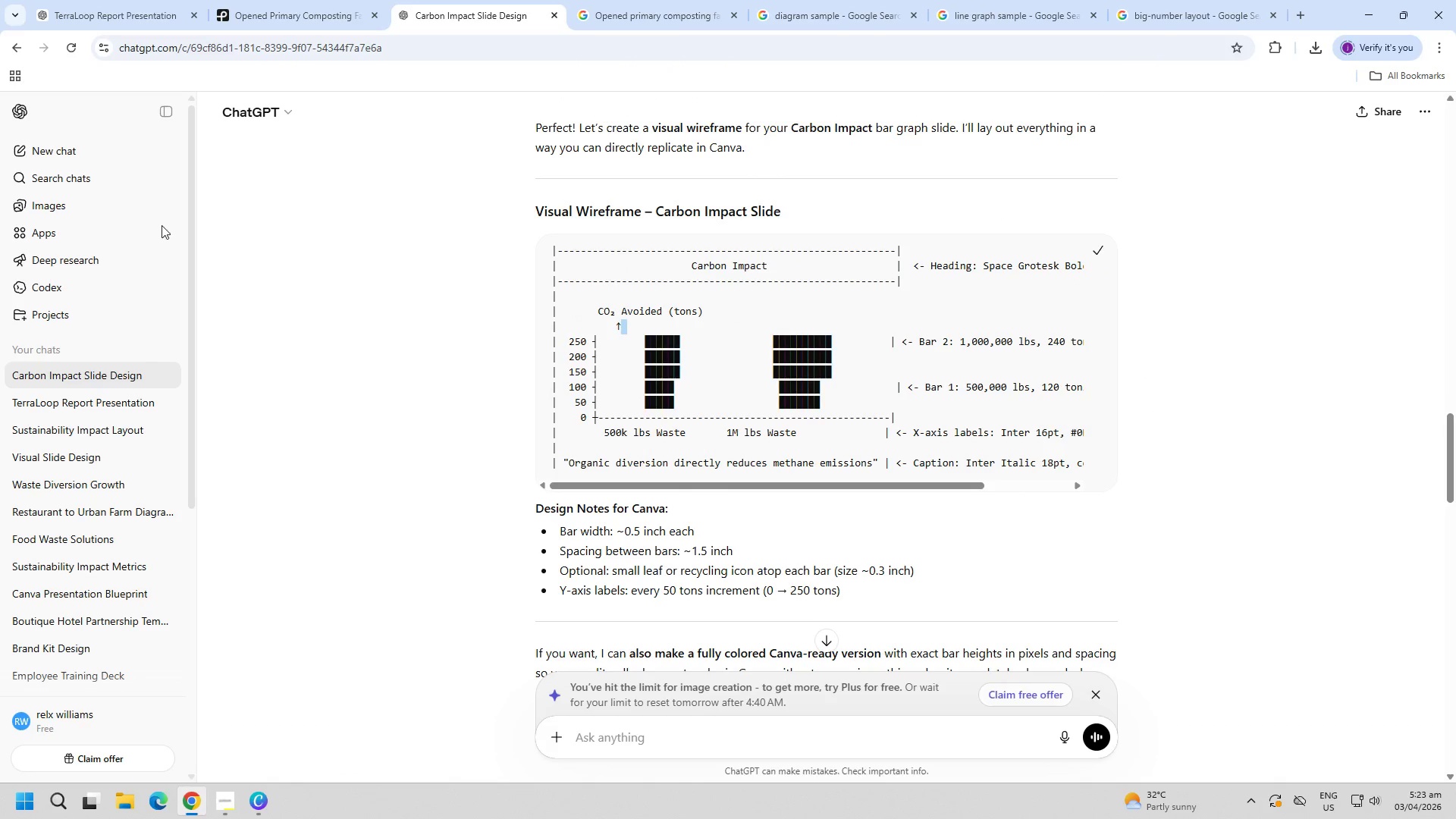 
left_click([64, 0])
 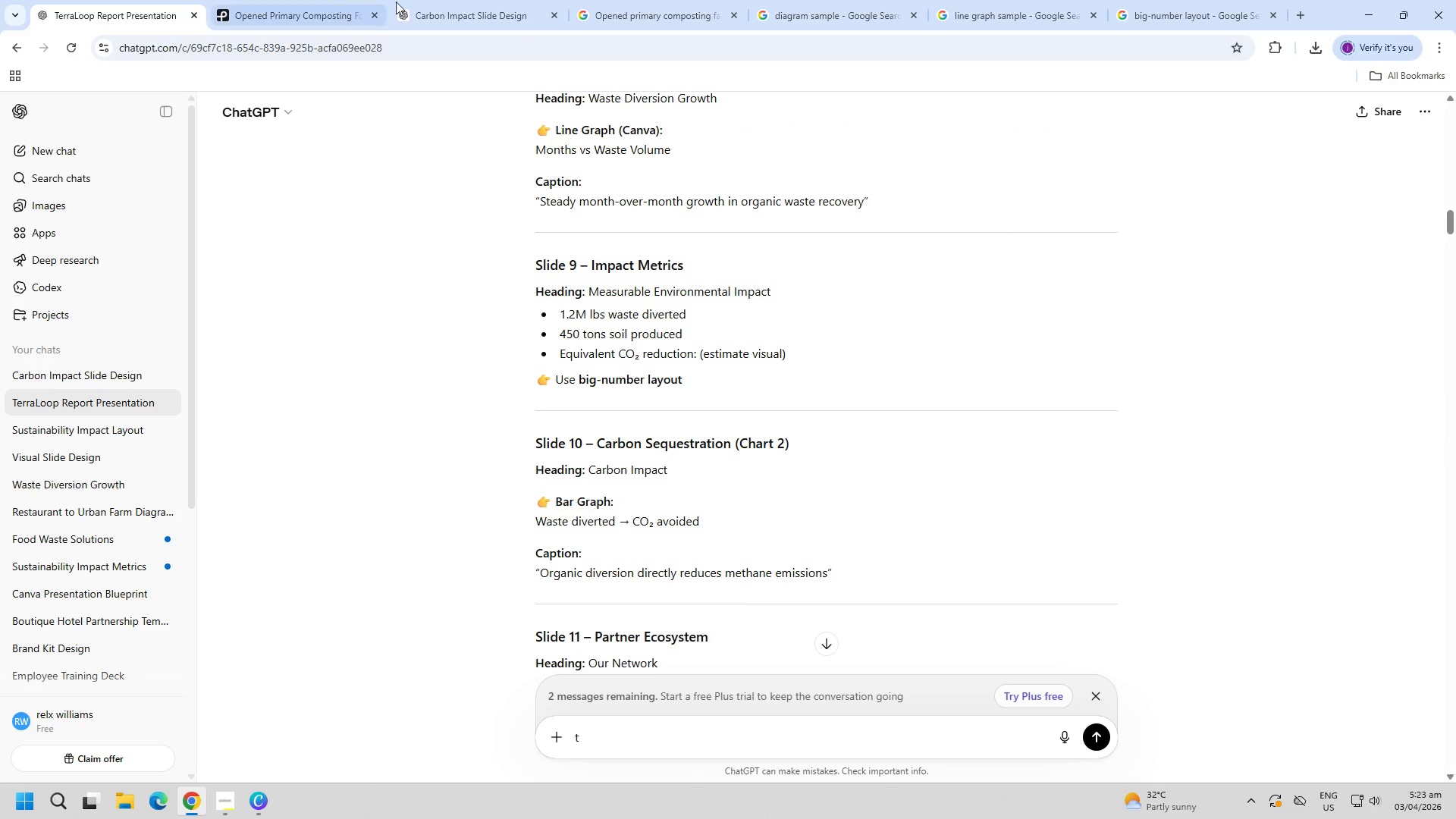 
left_click([444, 0])
 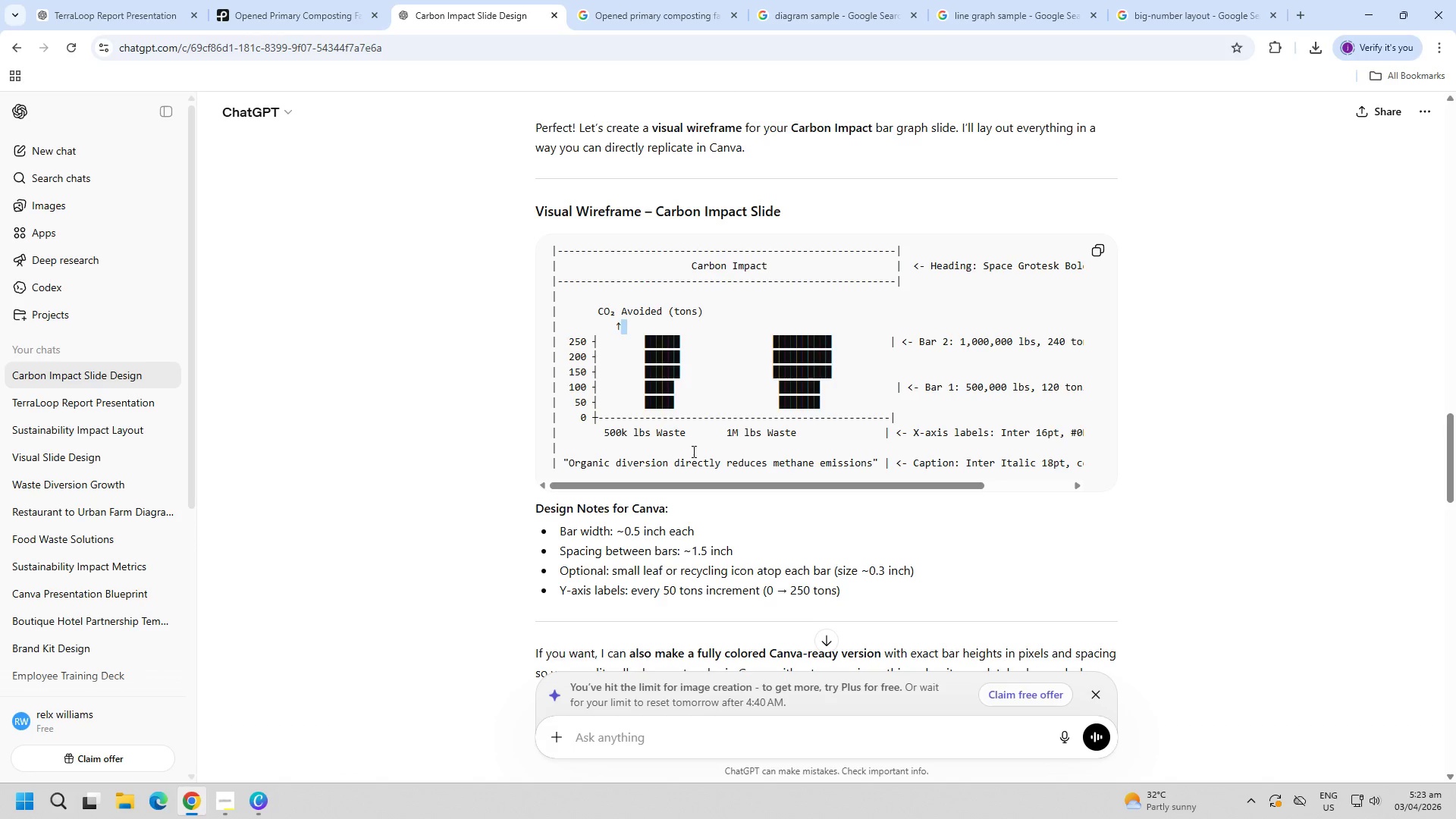 
scroll: coordinate [696, 484], scroll_direction: up, amount: 2.0
 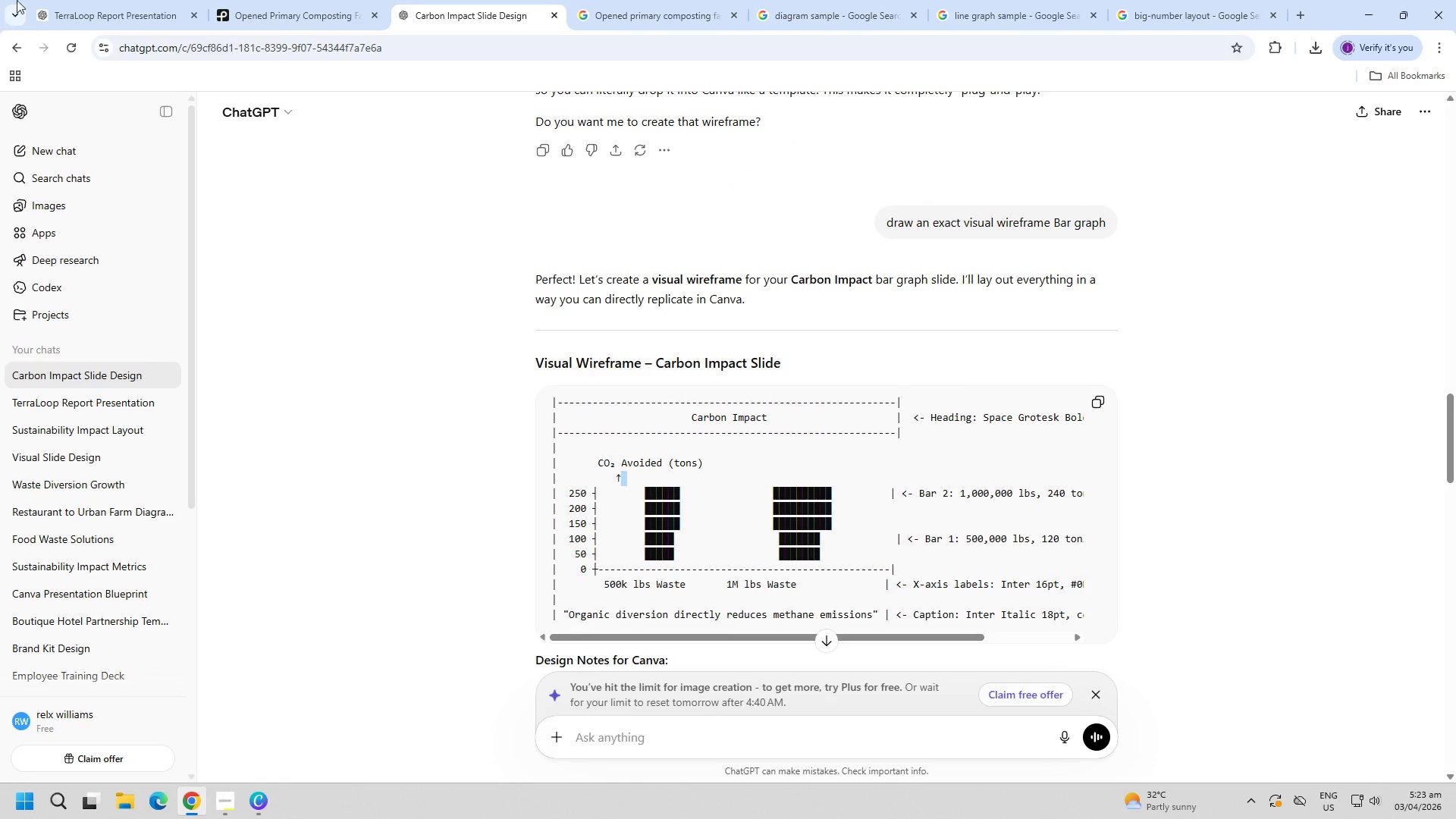 
left_click([104, 0])
 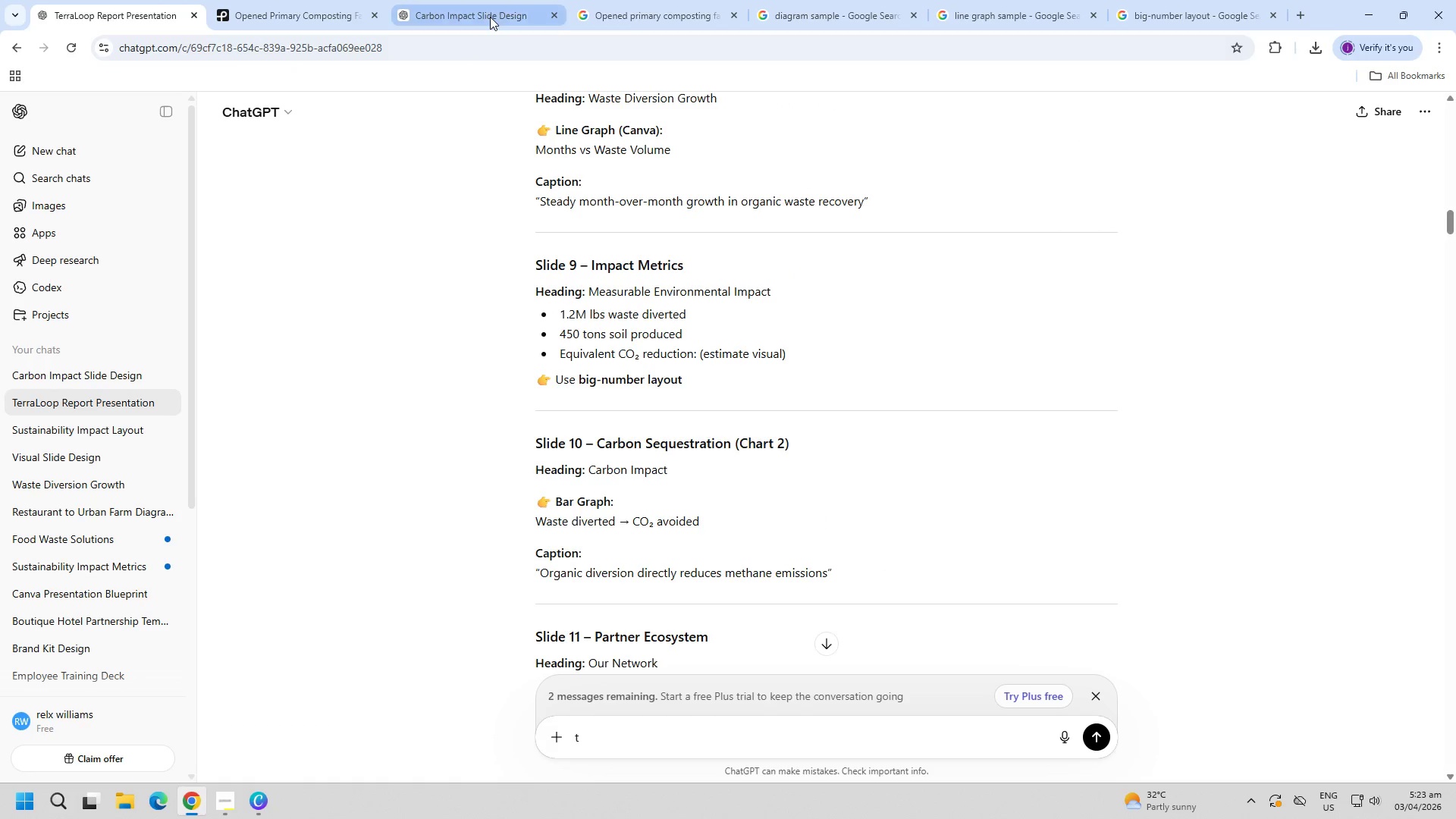 
left_click([473, 0])
 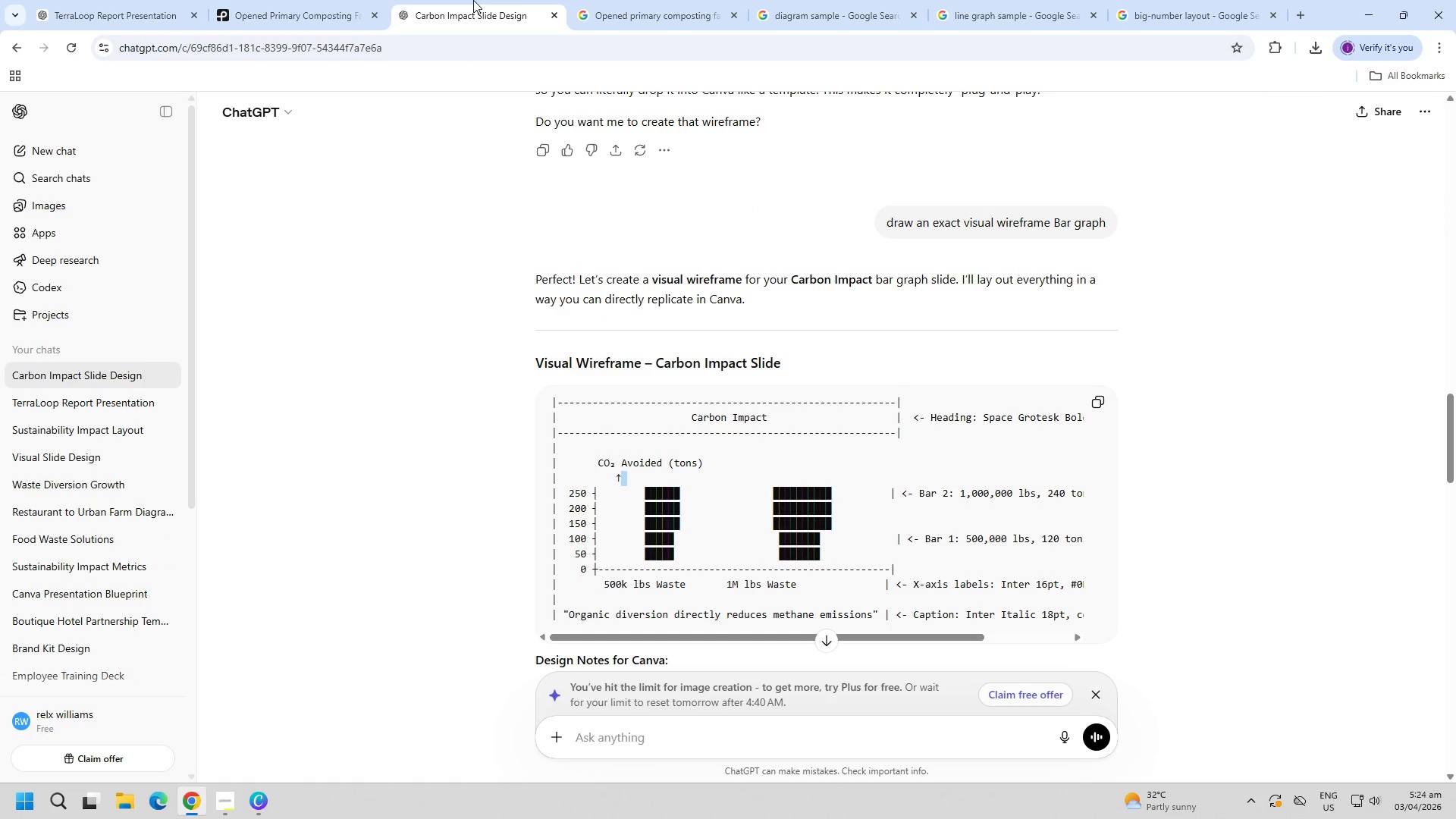 
left_click([116, 0])
 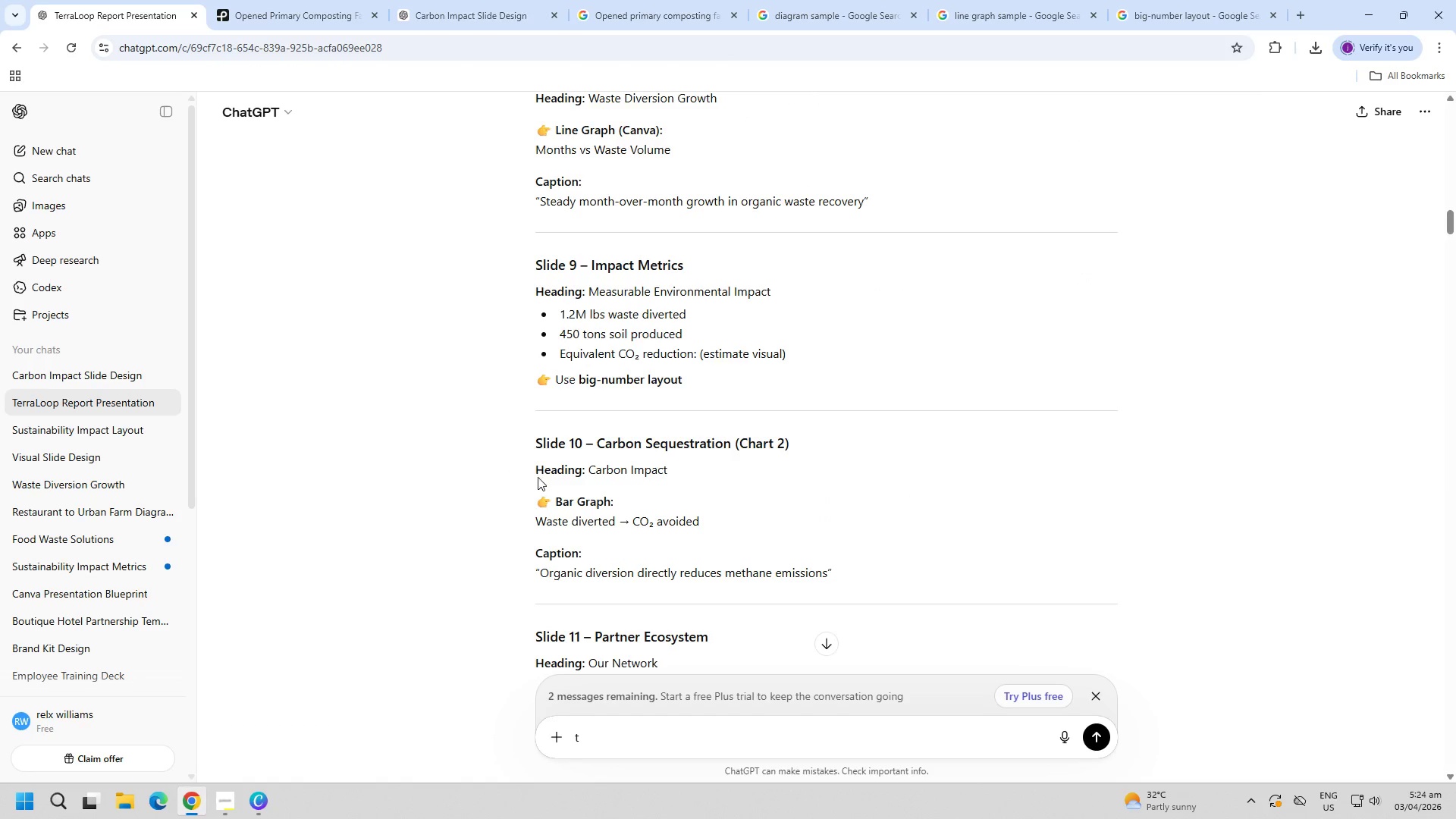 
left_click_drag(start_coordinate=[536, 472], to_coordinate=[829, 566])
 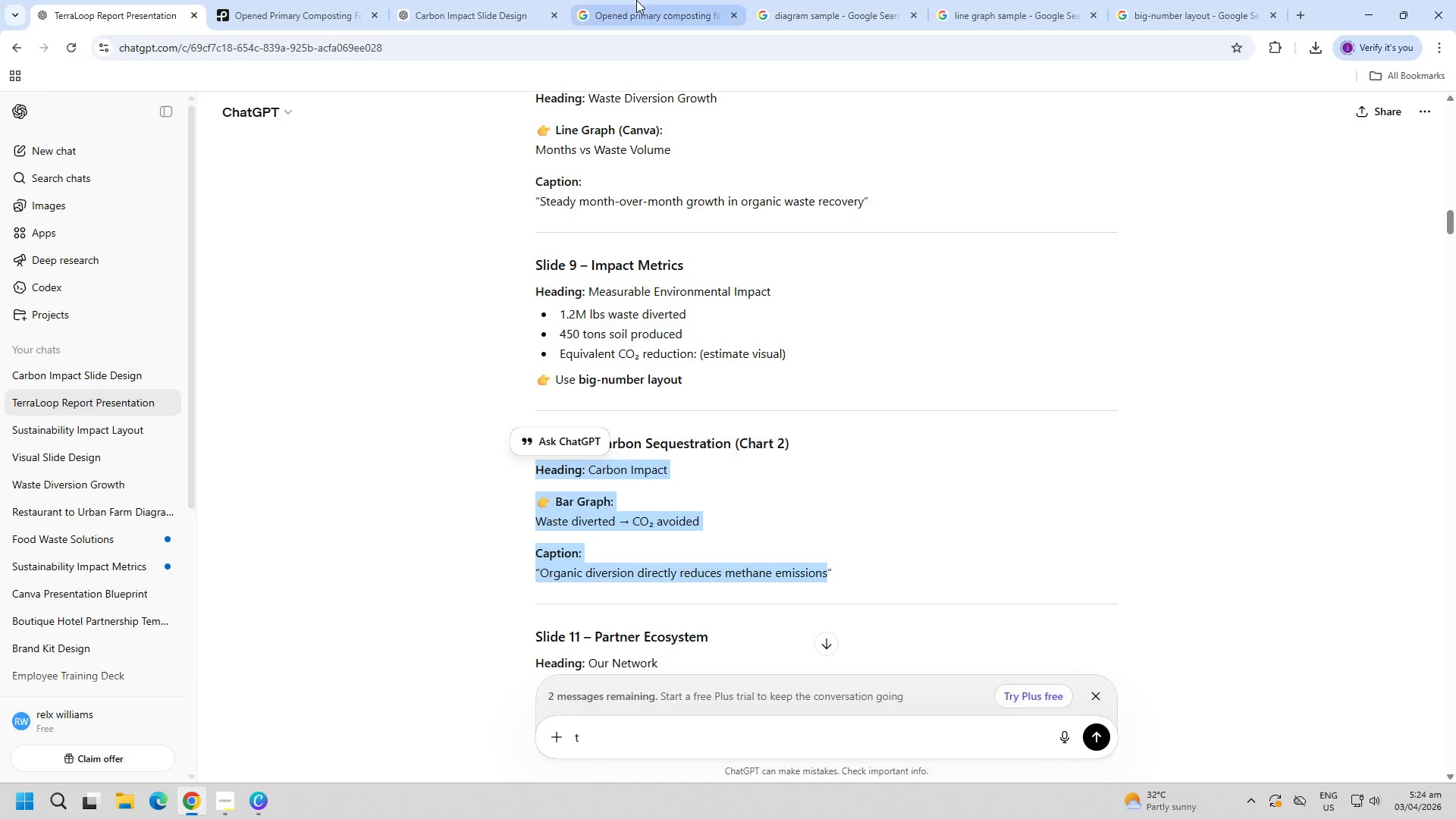 
key(Control+C)
 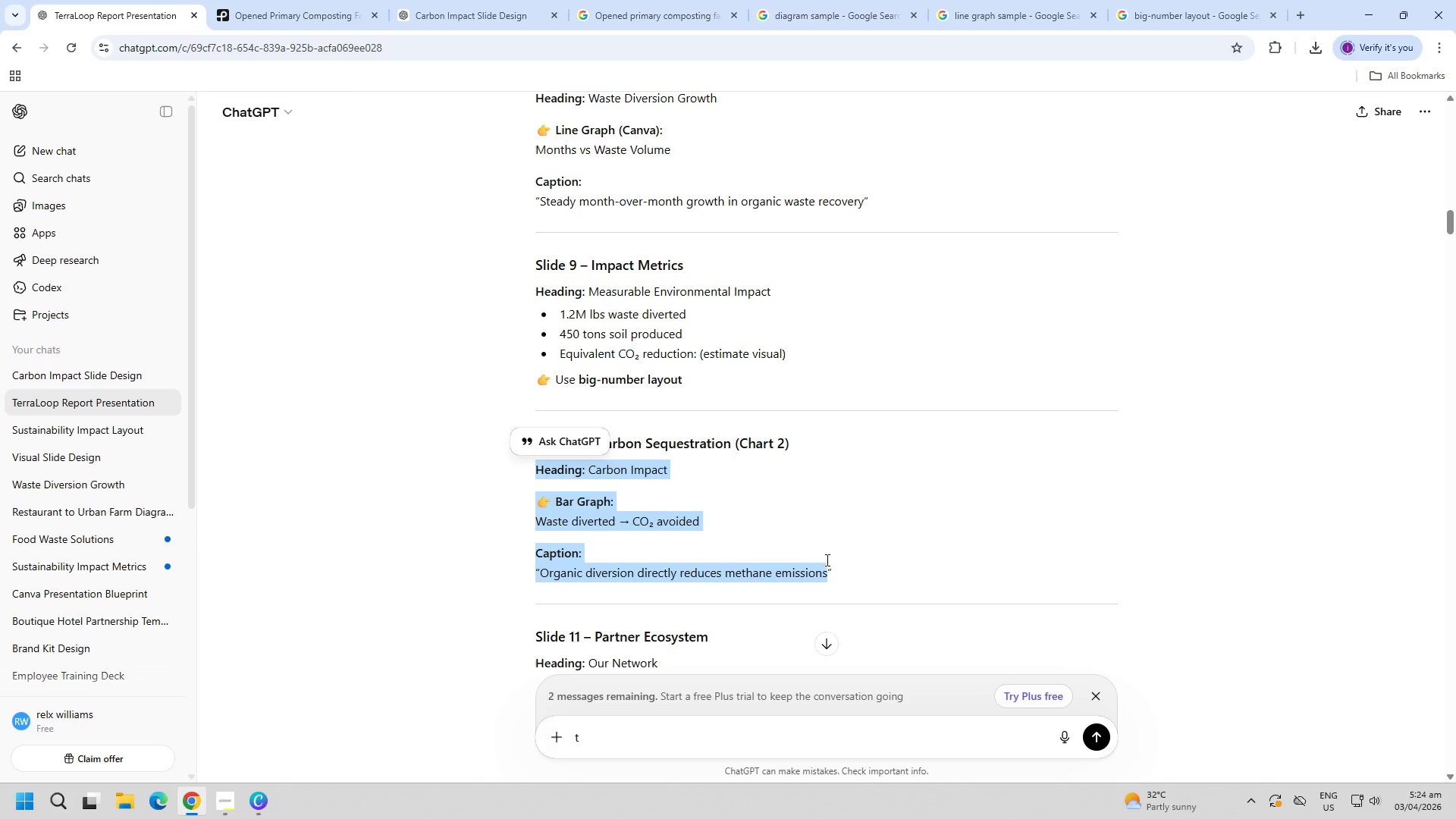 
key(Control+C)
 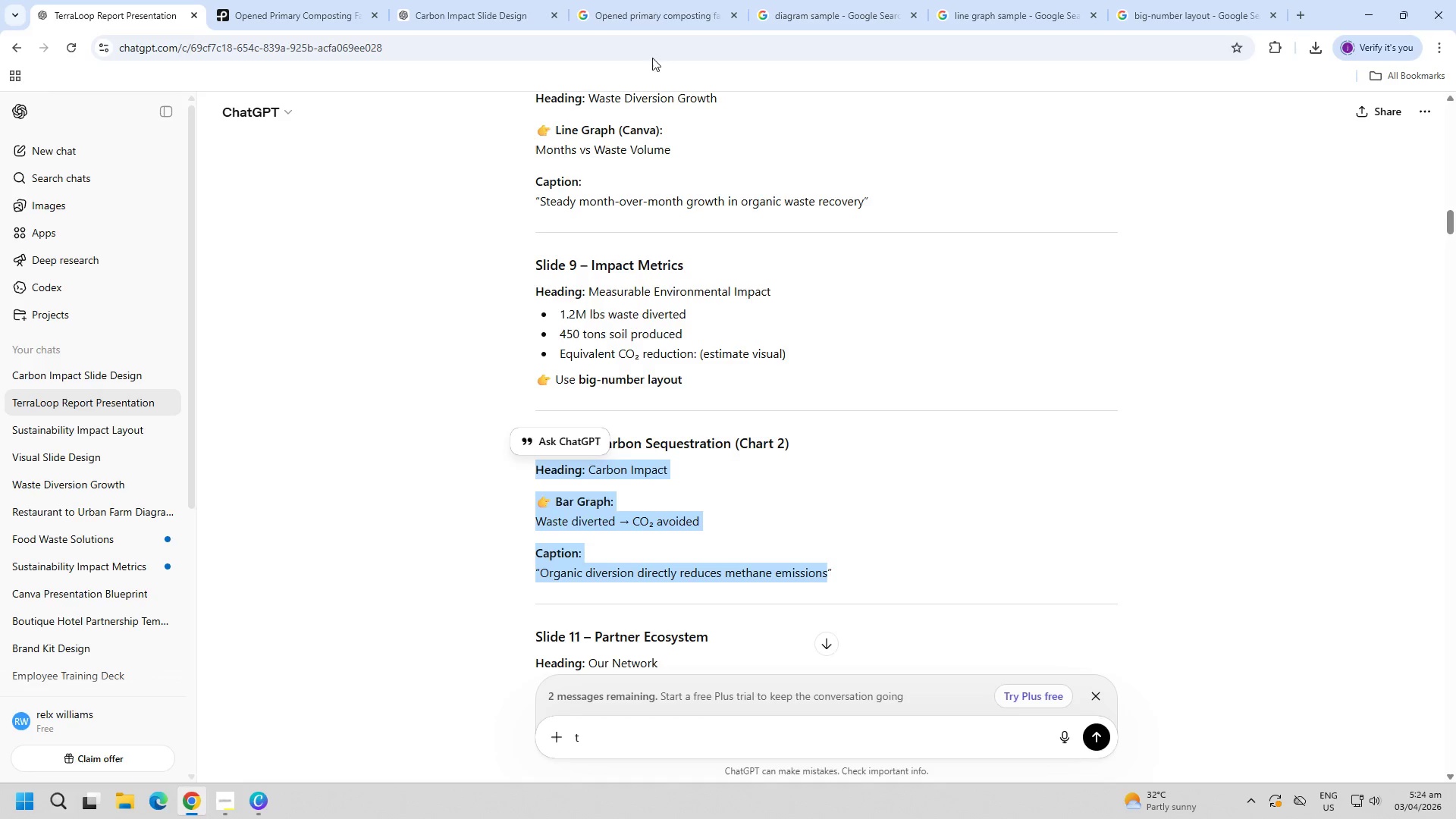 
left_click([636, 0])
 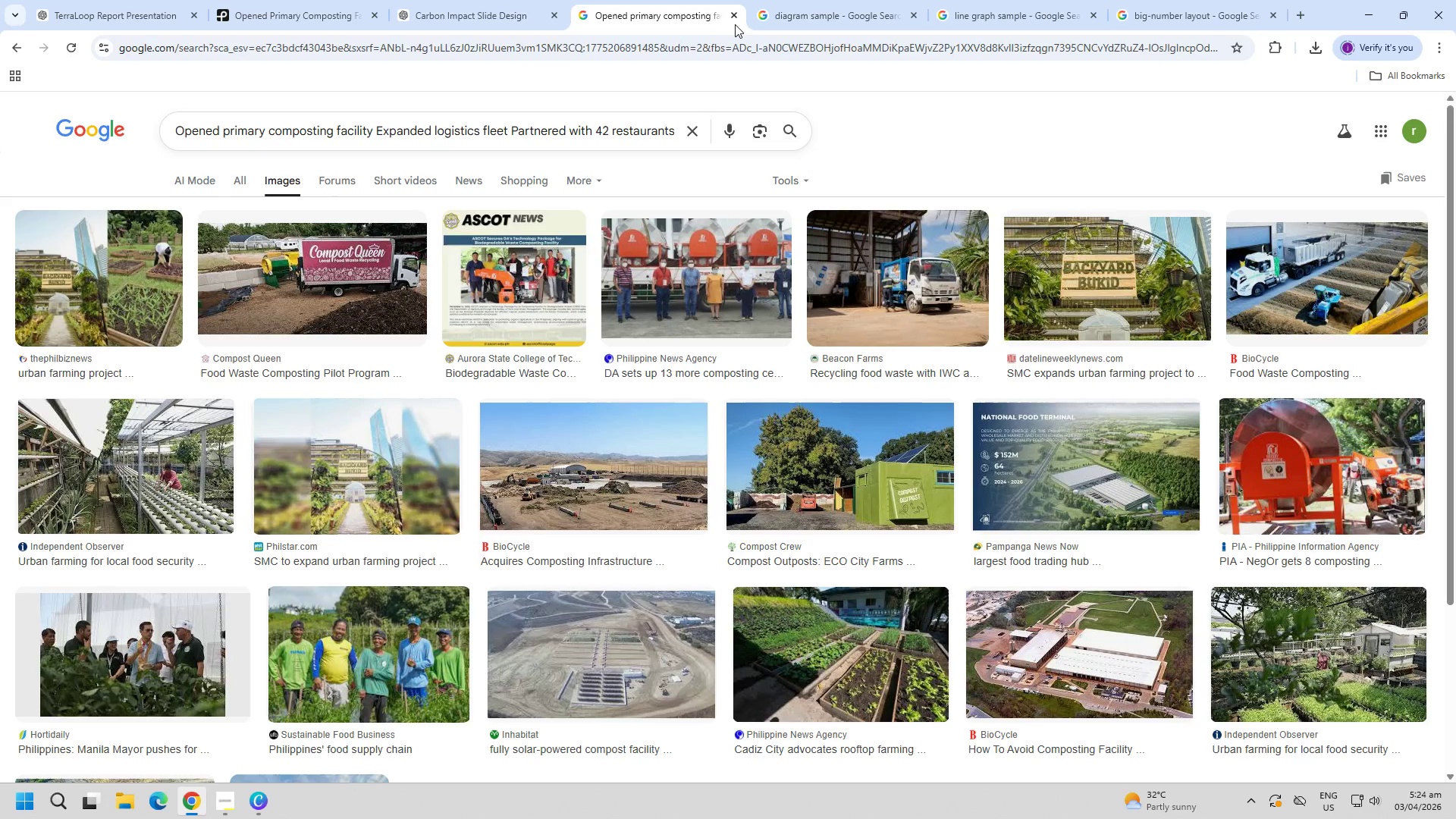 
double_click([736, 17])
 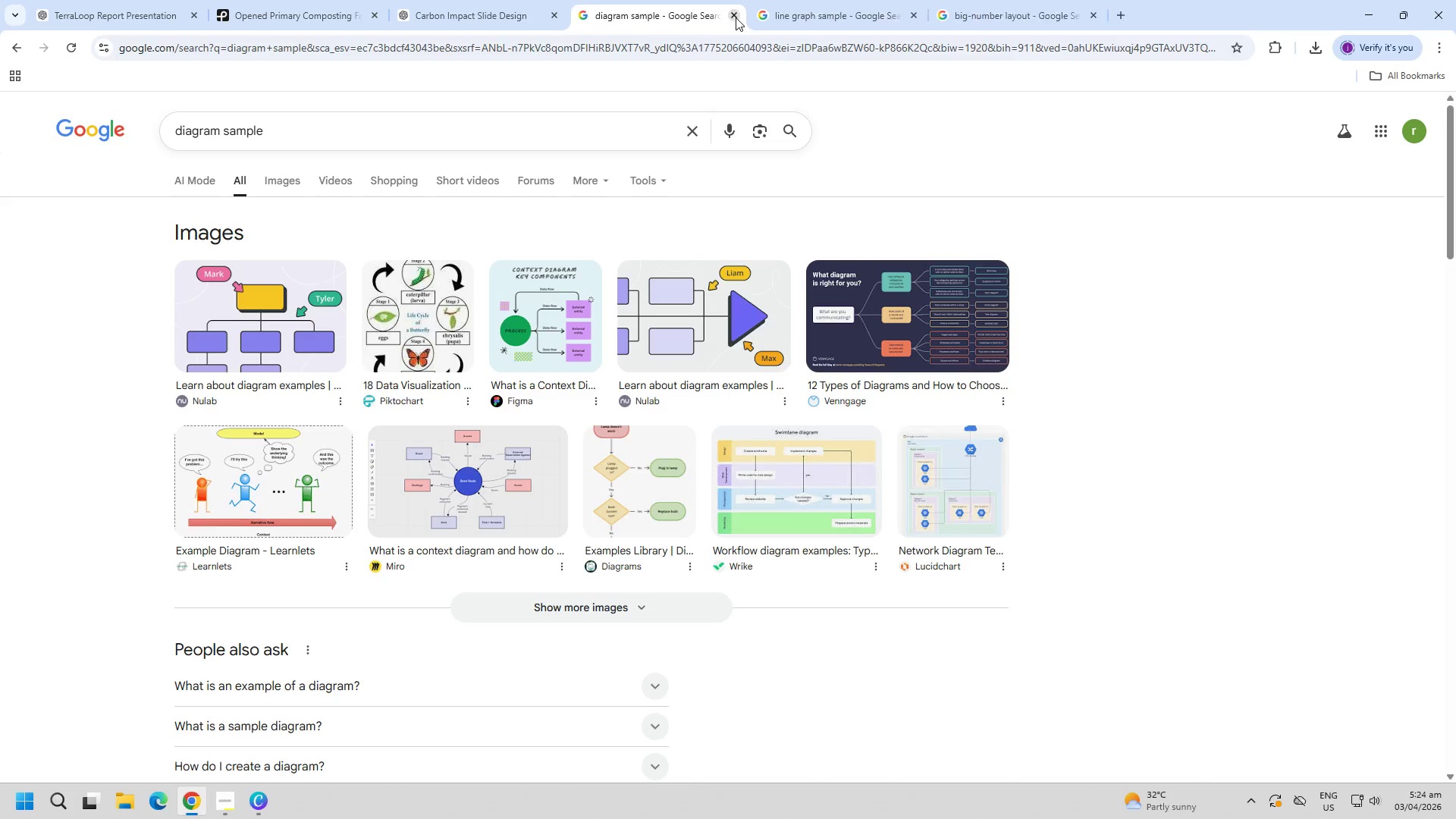 
left_click([736, 17])
 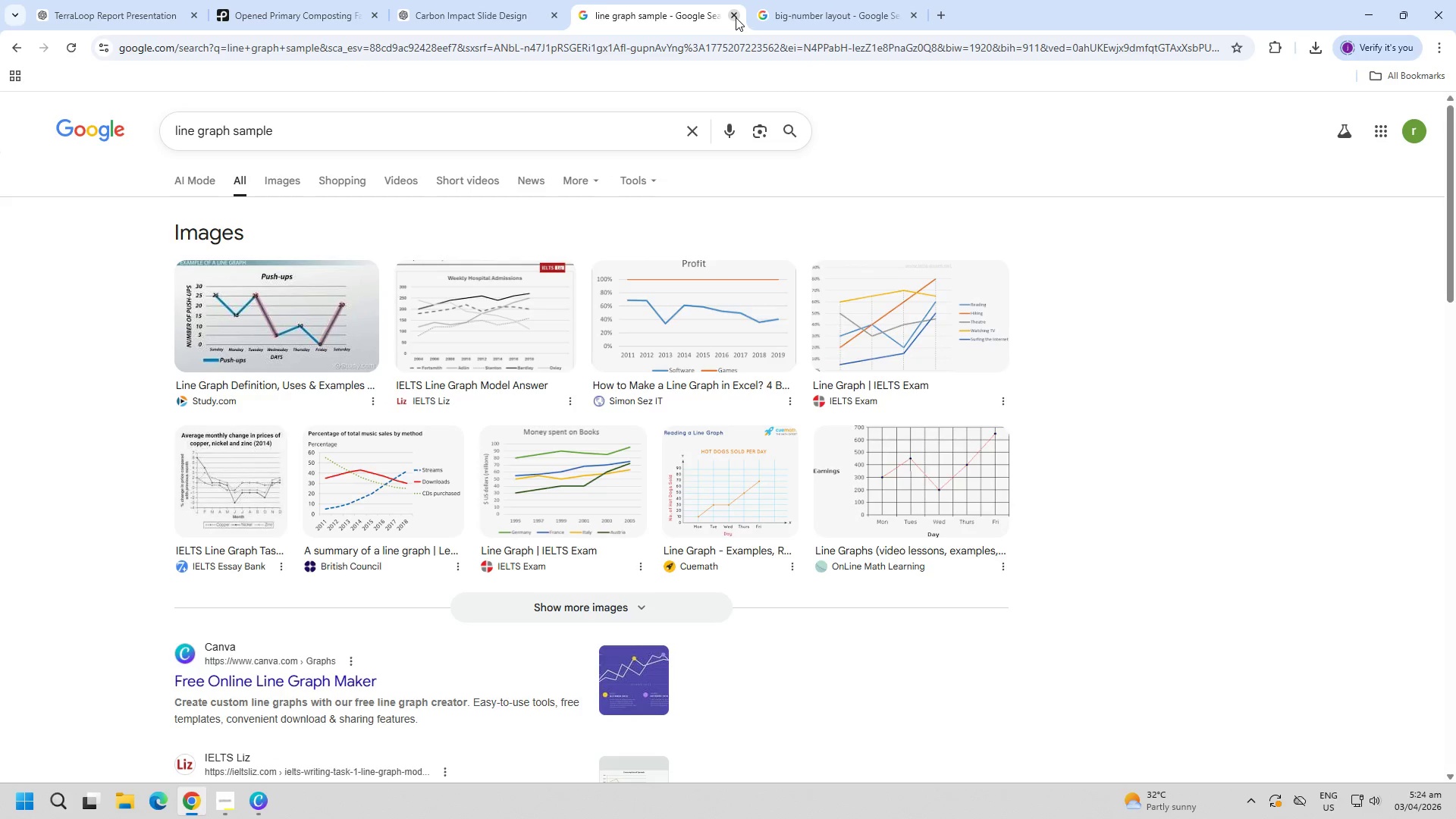 
left_click([736, 17])
 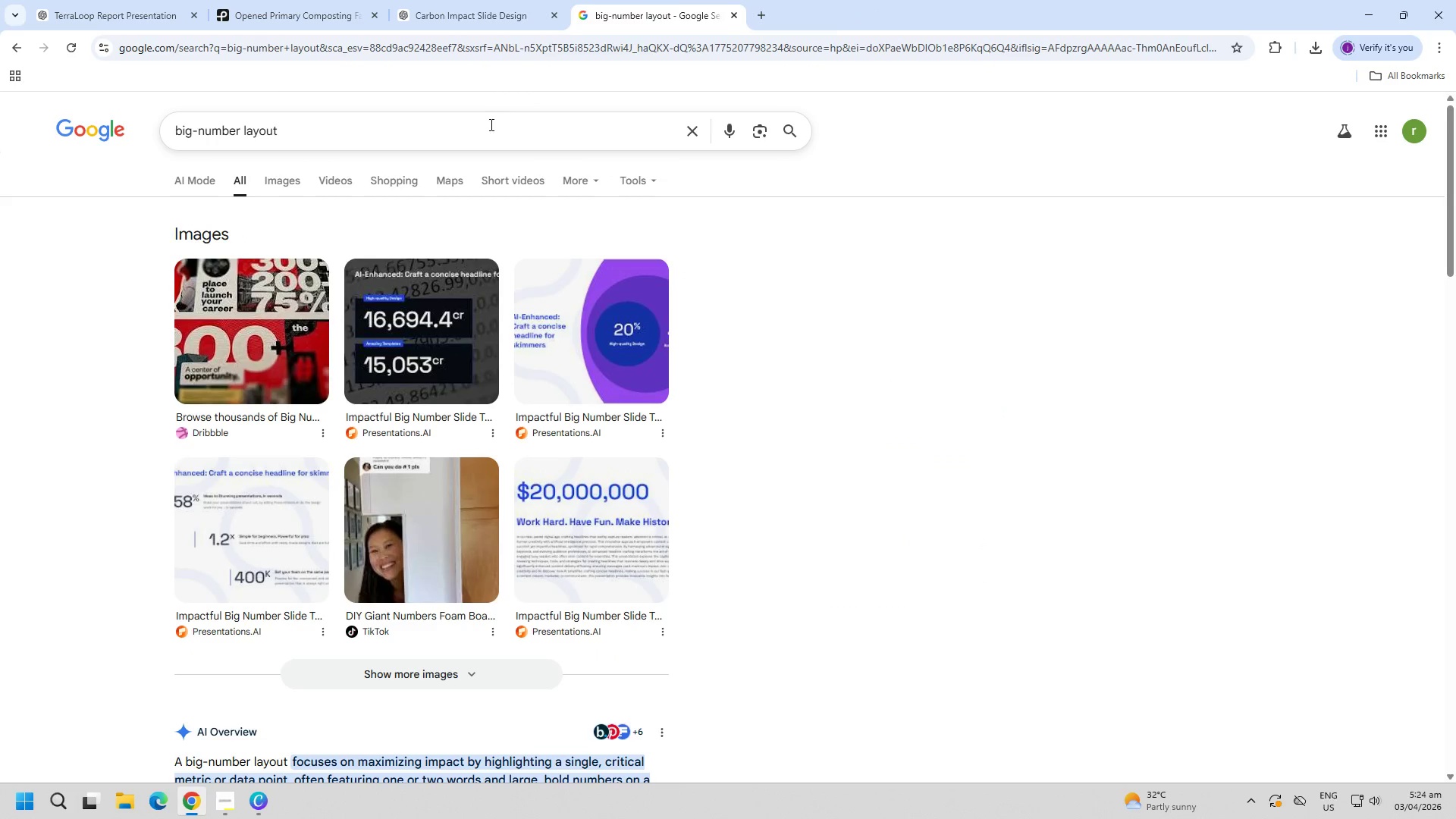 
double_click([473, 131])
 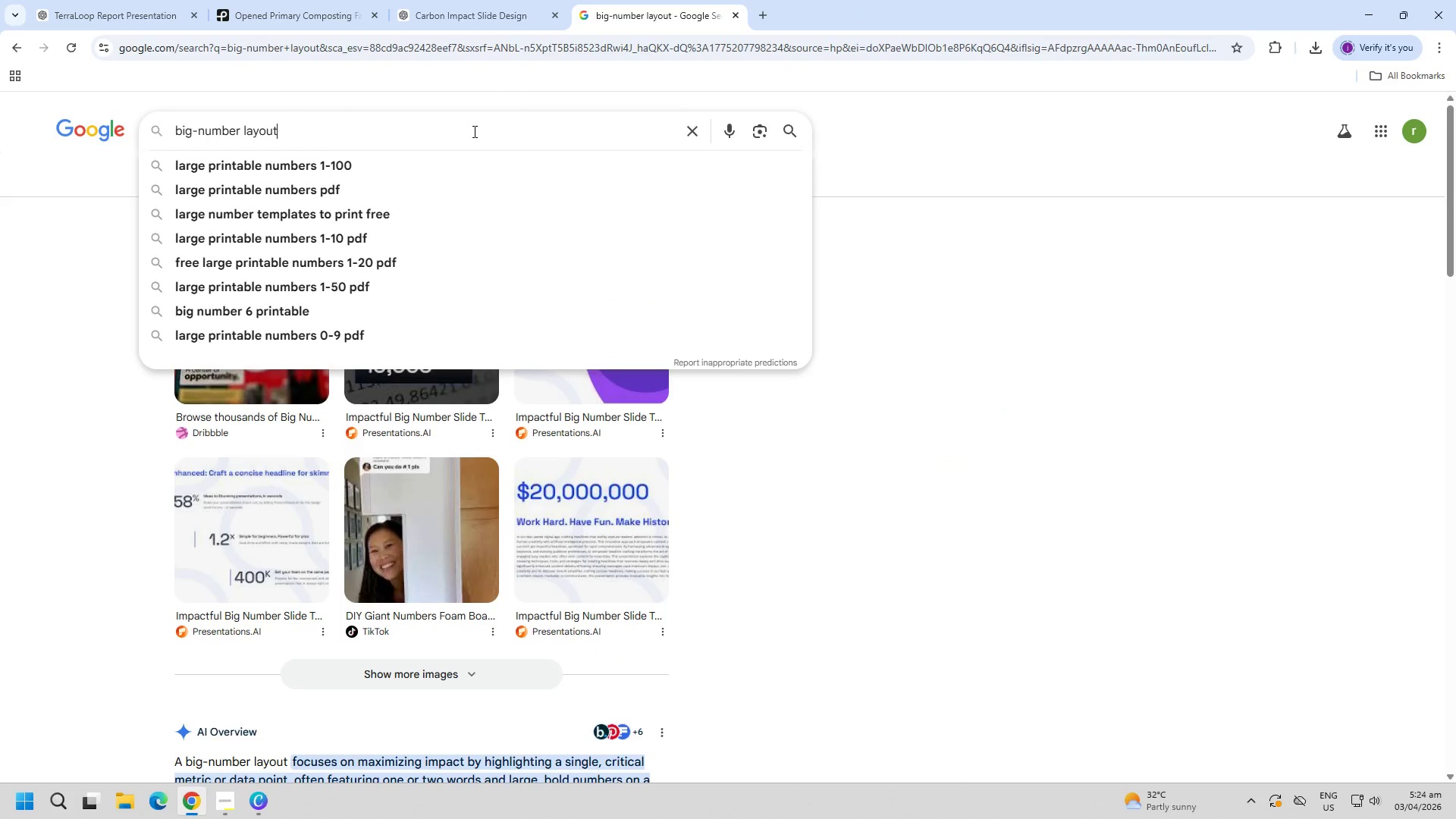 
triple_click([473, 131])
 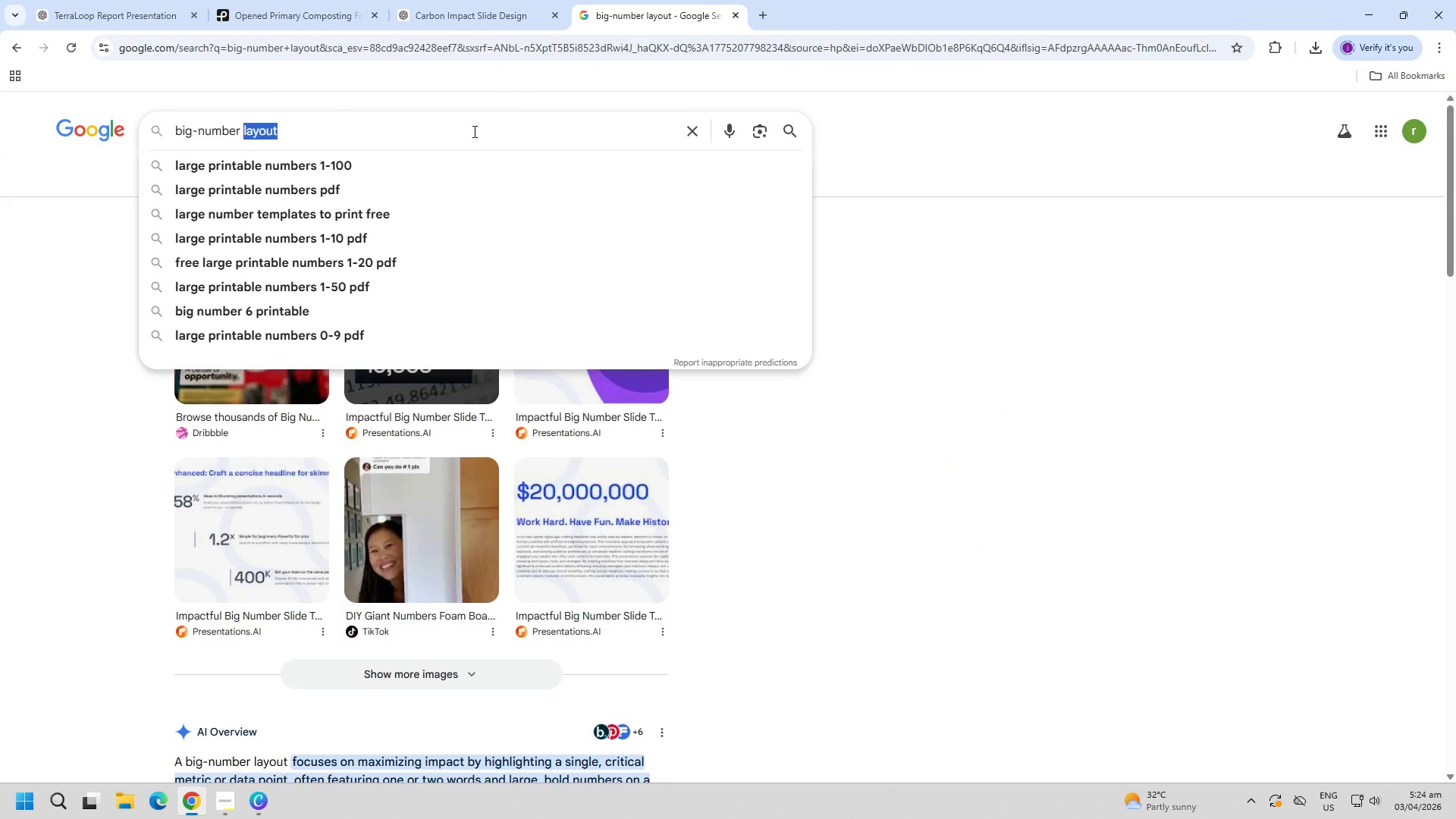 
key(Control+ControlLeft)
 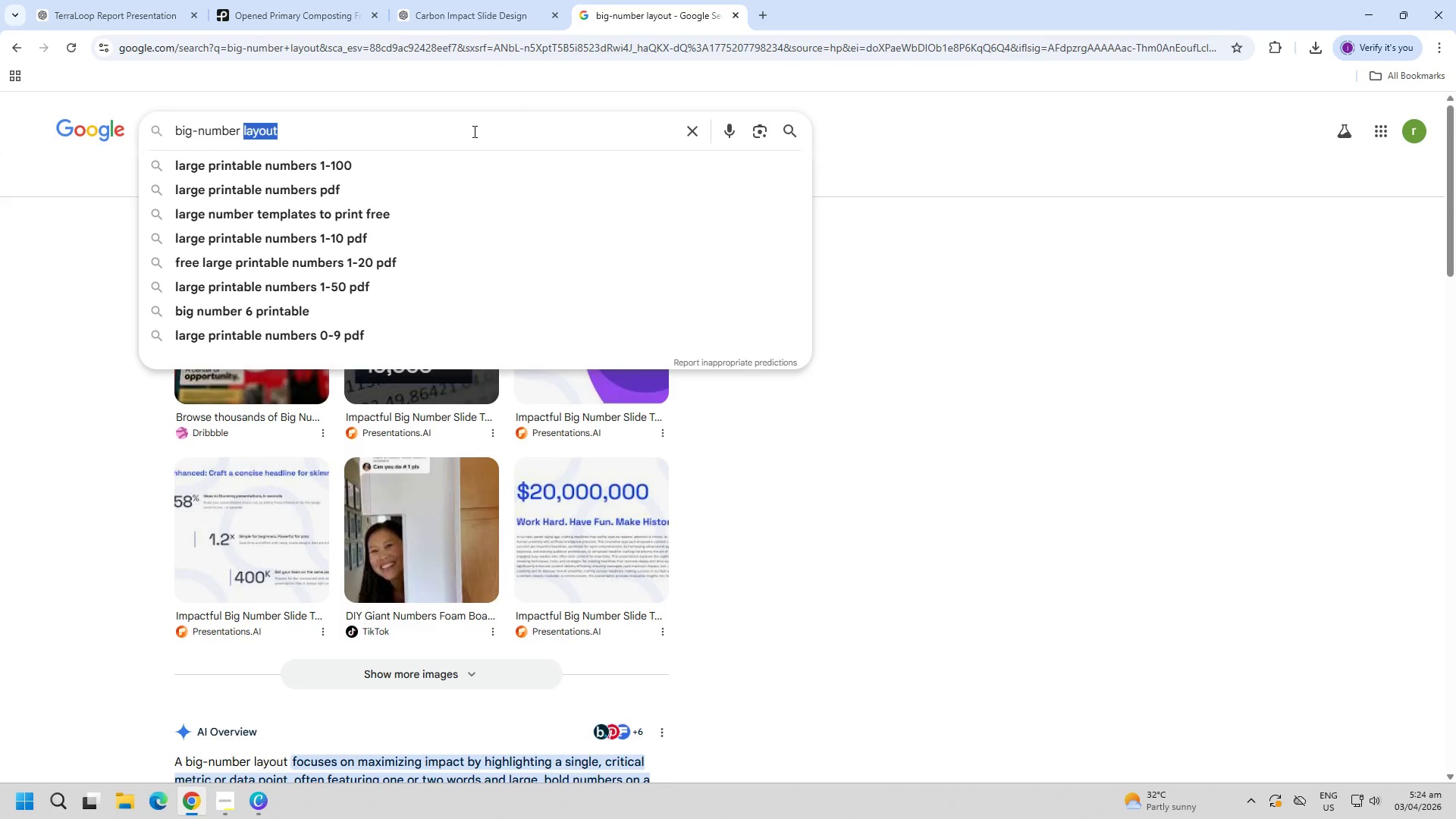 
key(Control+A)
 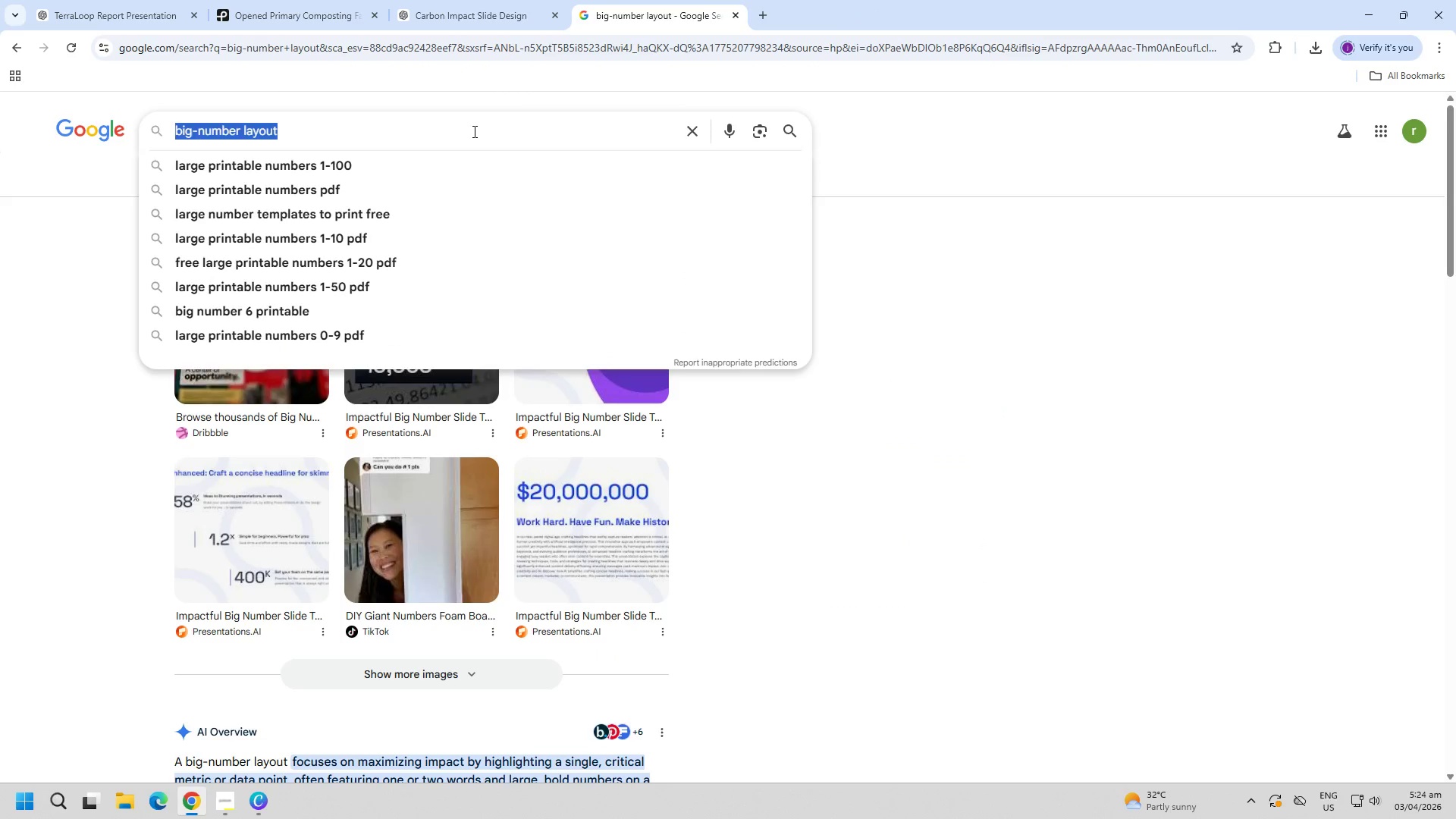 
key(Control+ControlLeft)
 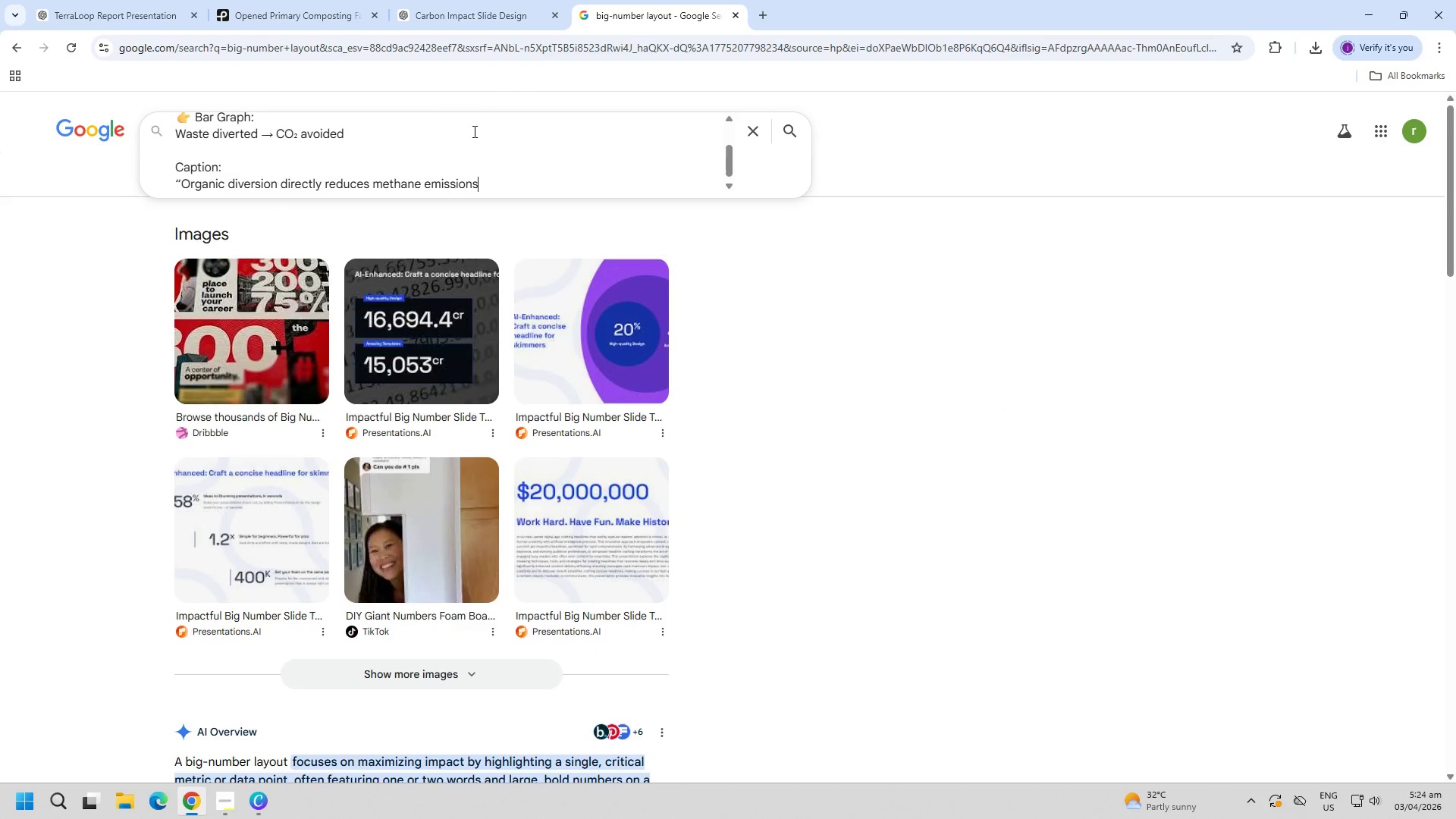 
key(Control+V)
 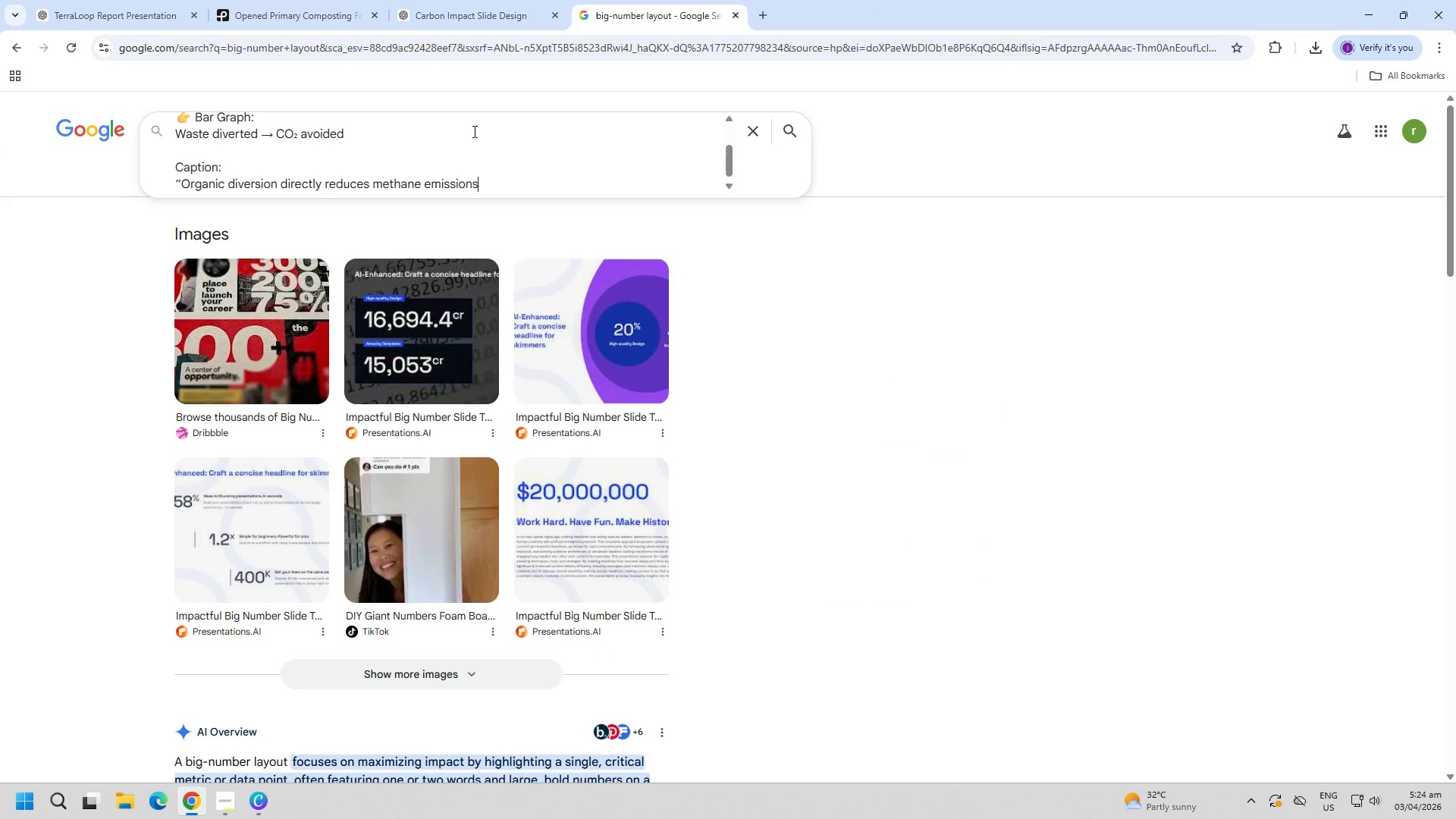 
key(Enter)
 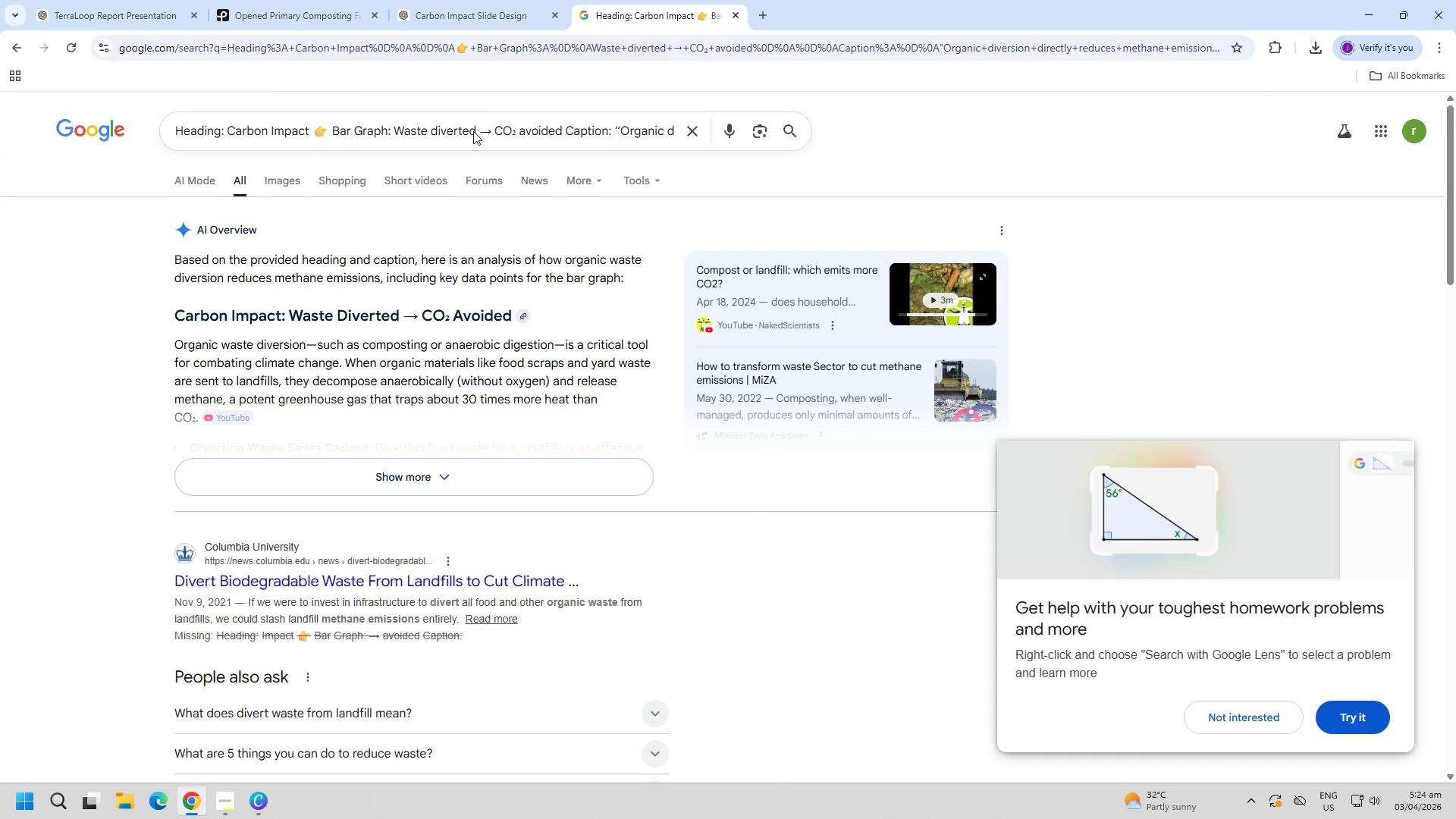 
left_click([280, 180])
 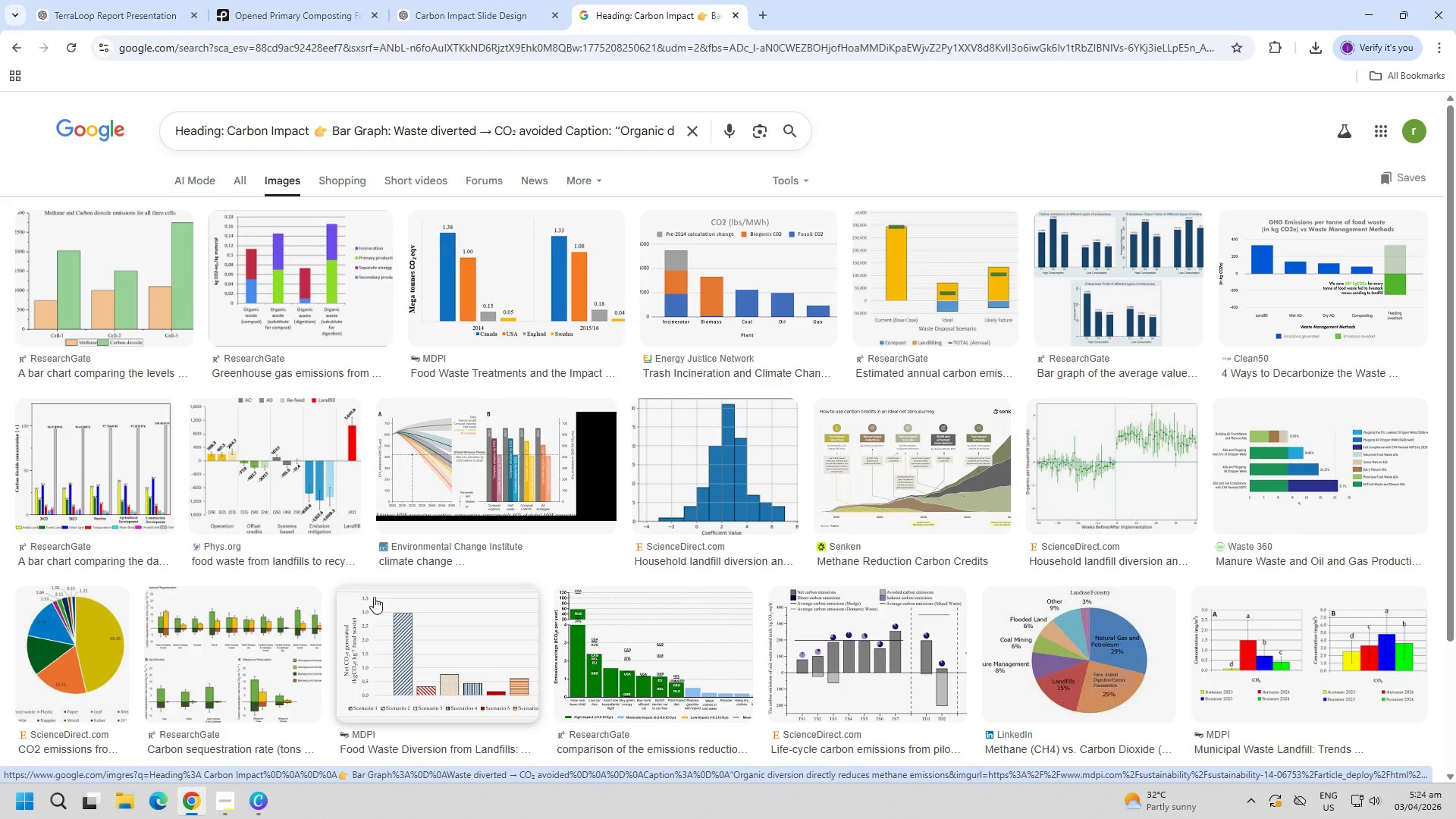 
left_click([463, 0])
 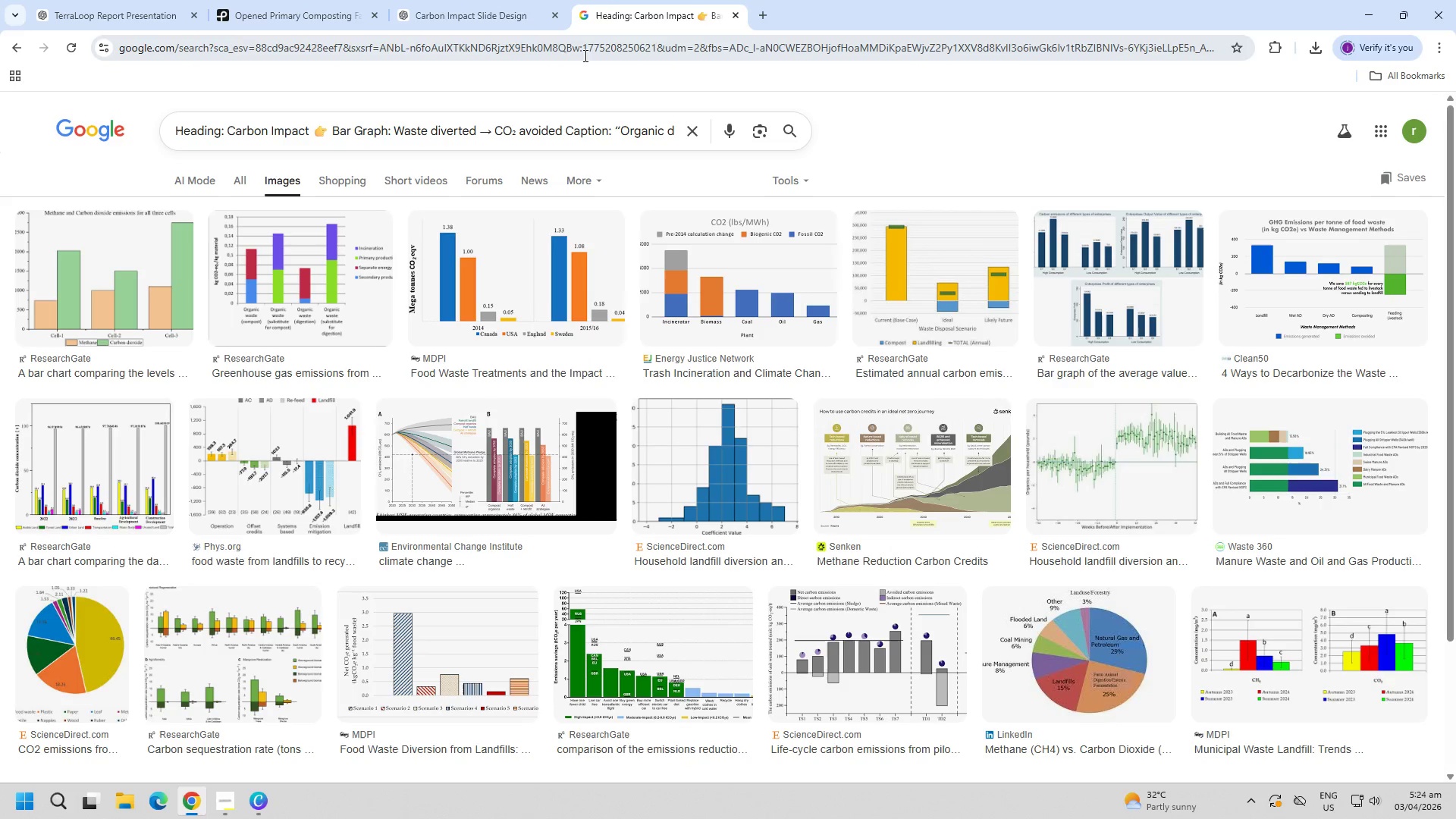 
left_click([188, 0])
 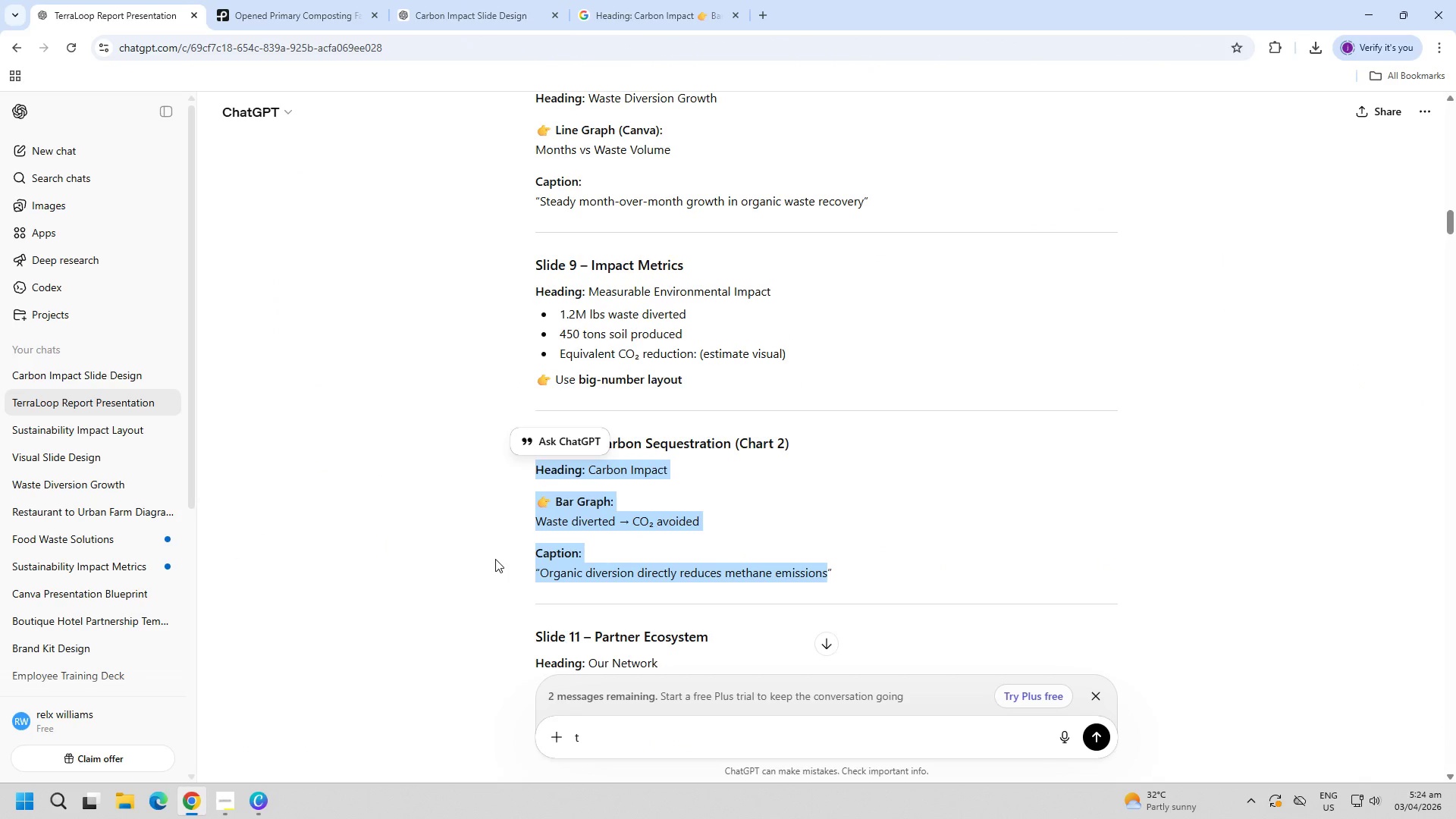 
left_click([495, 559])
 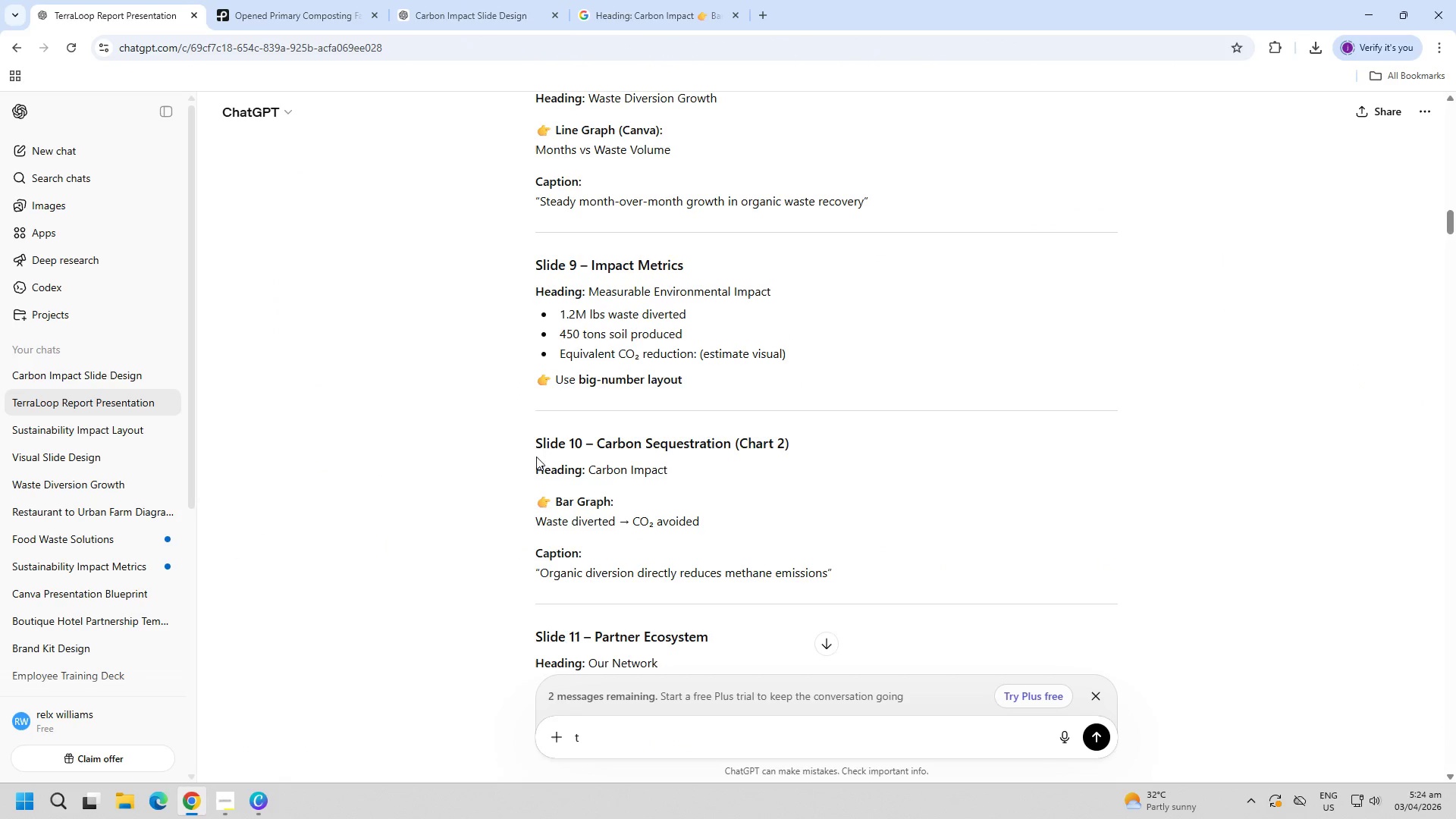 
left_click_drag(start_coordinate=[536, 467], to_coordinate=[833, 579])
 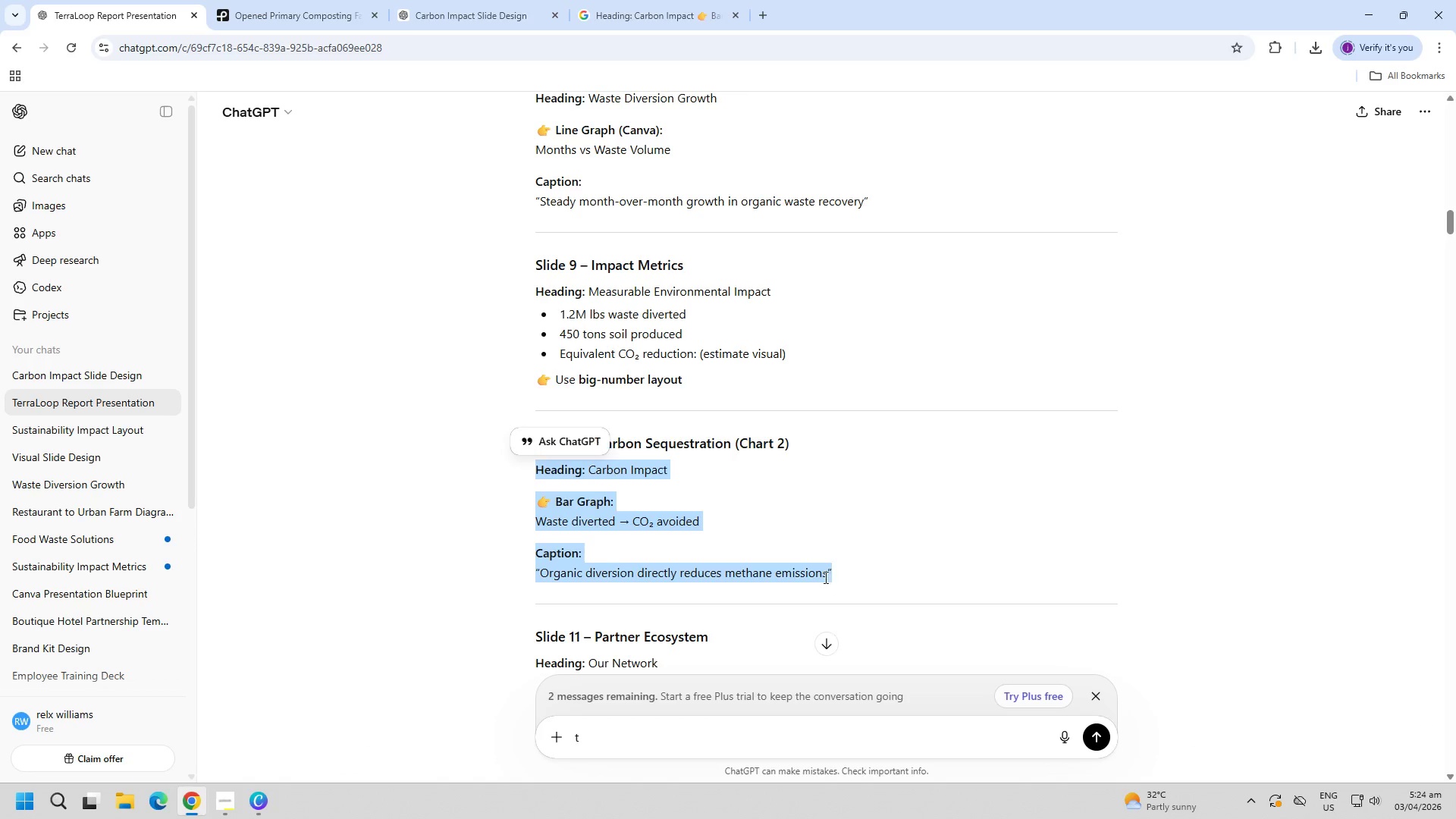 
key(Control+C)
 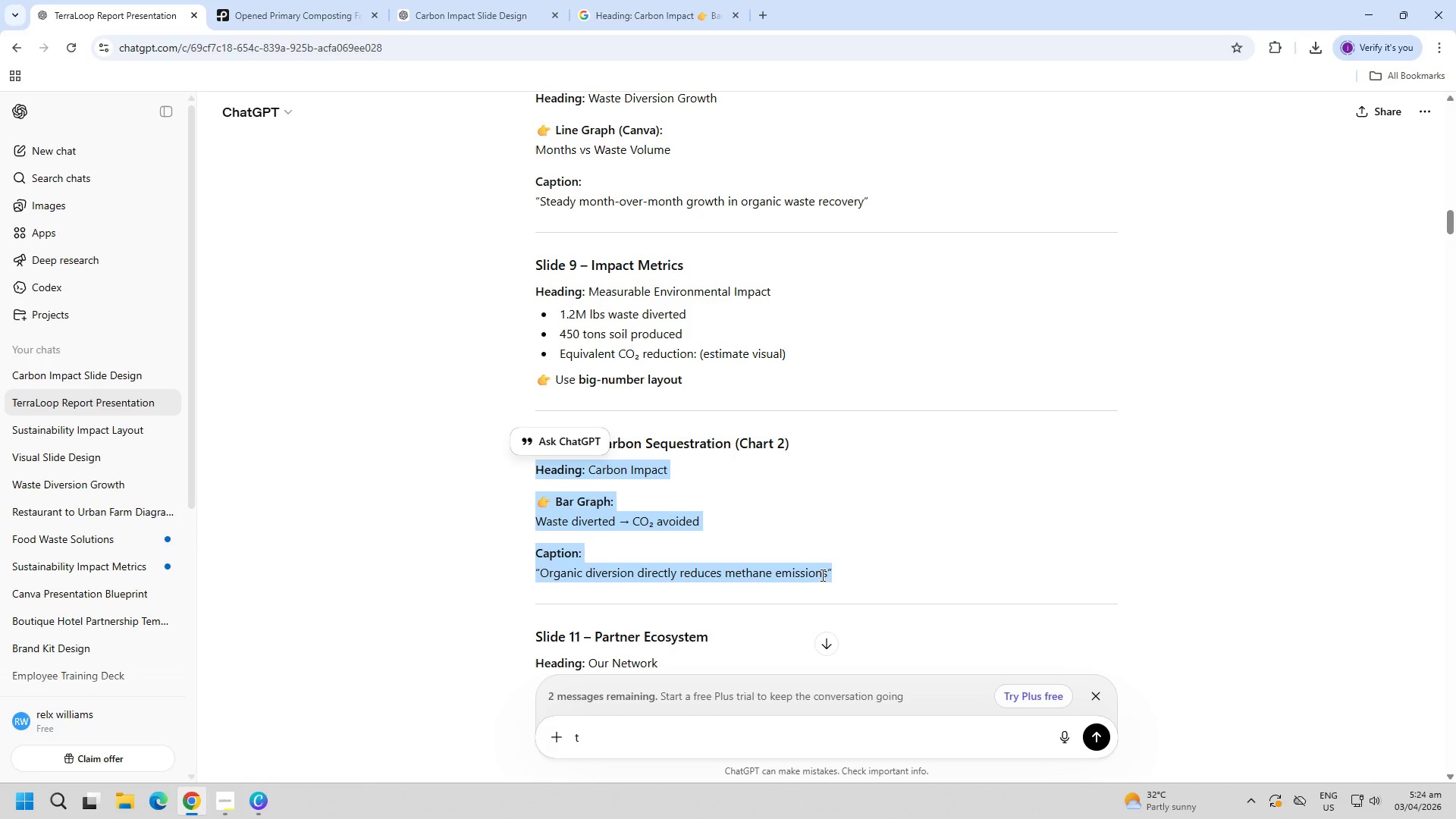 
key(Control+C)
 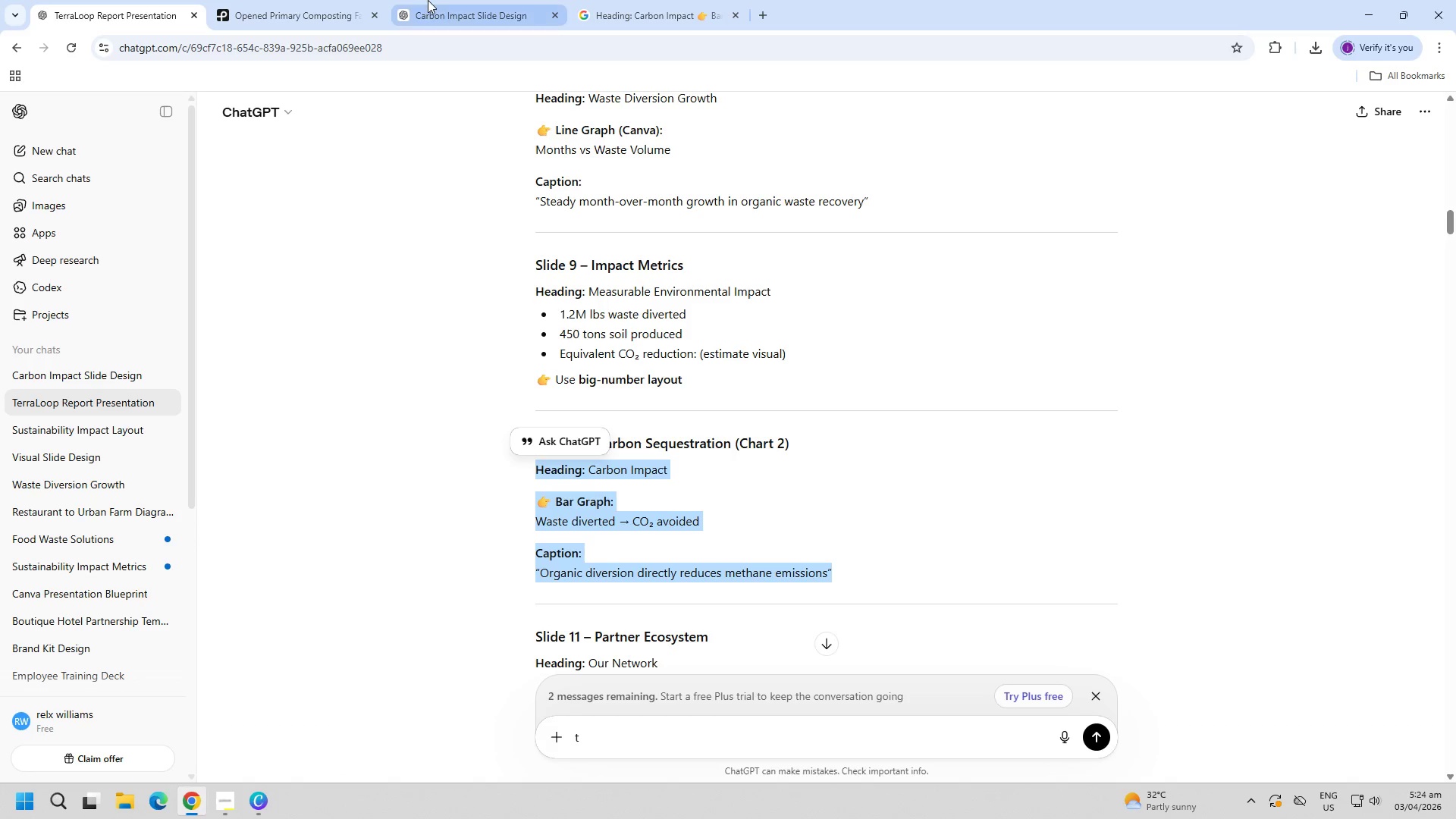 
left_click([427, 0])
 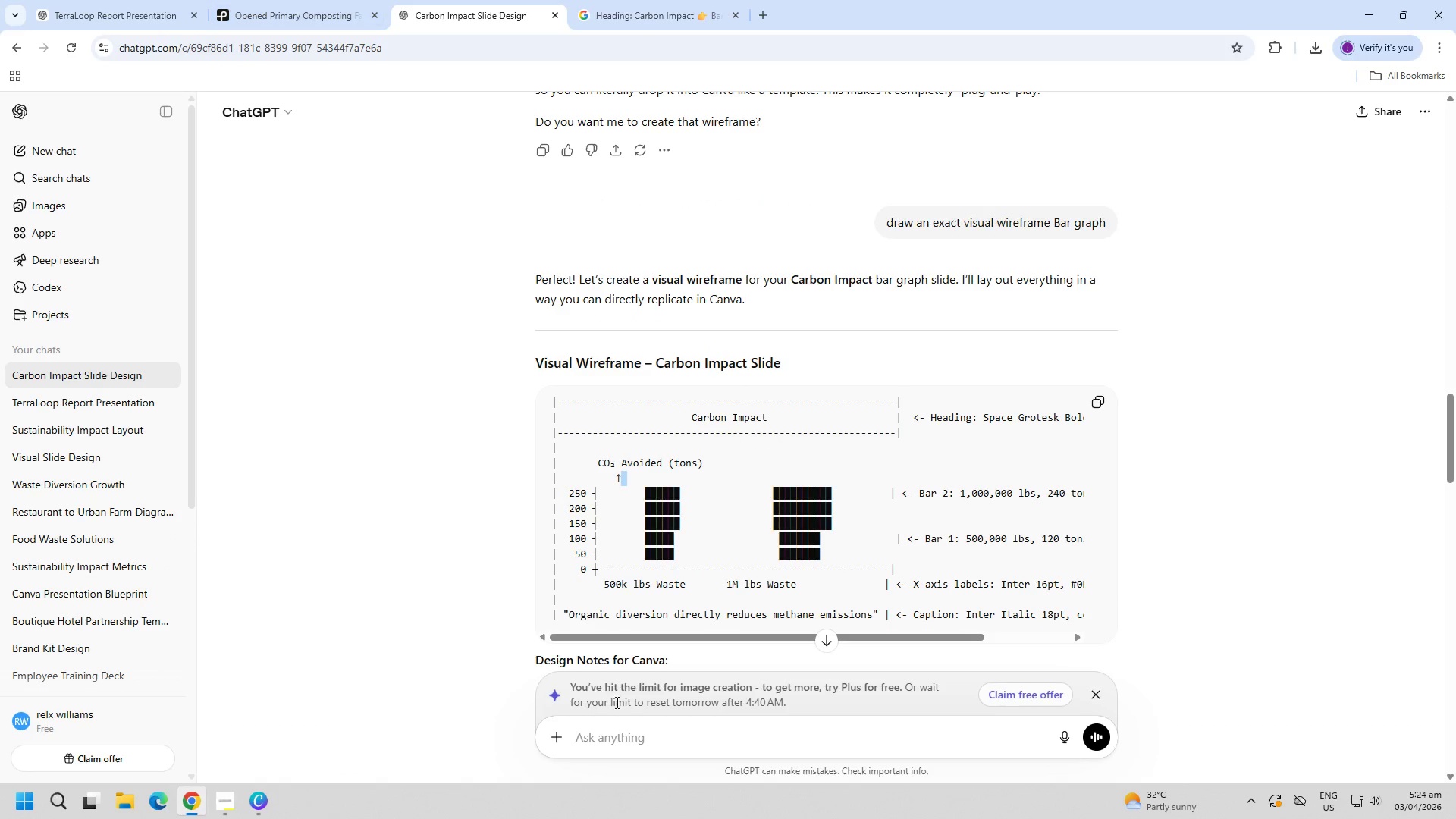 
left_click([676, 742])
 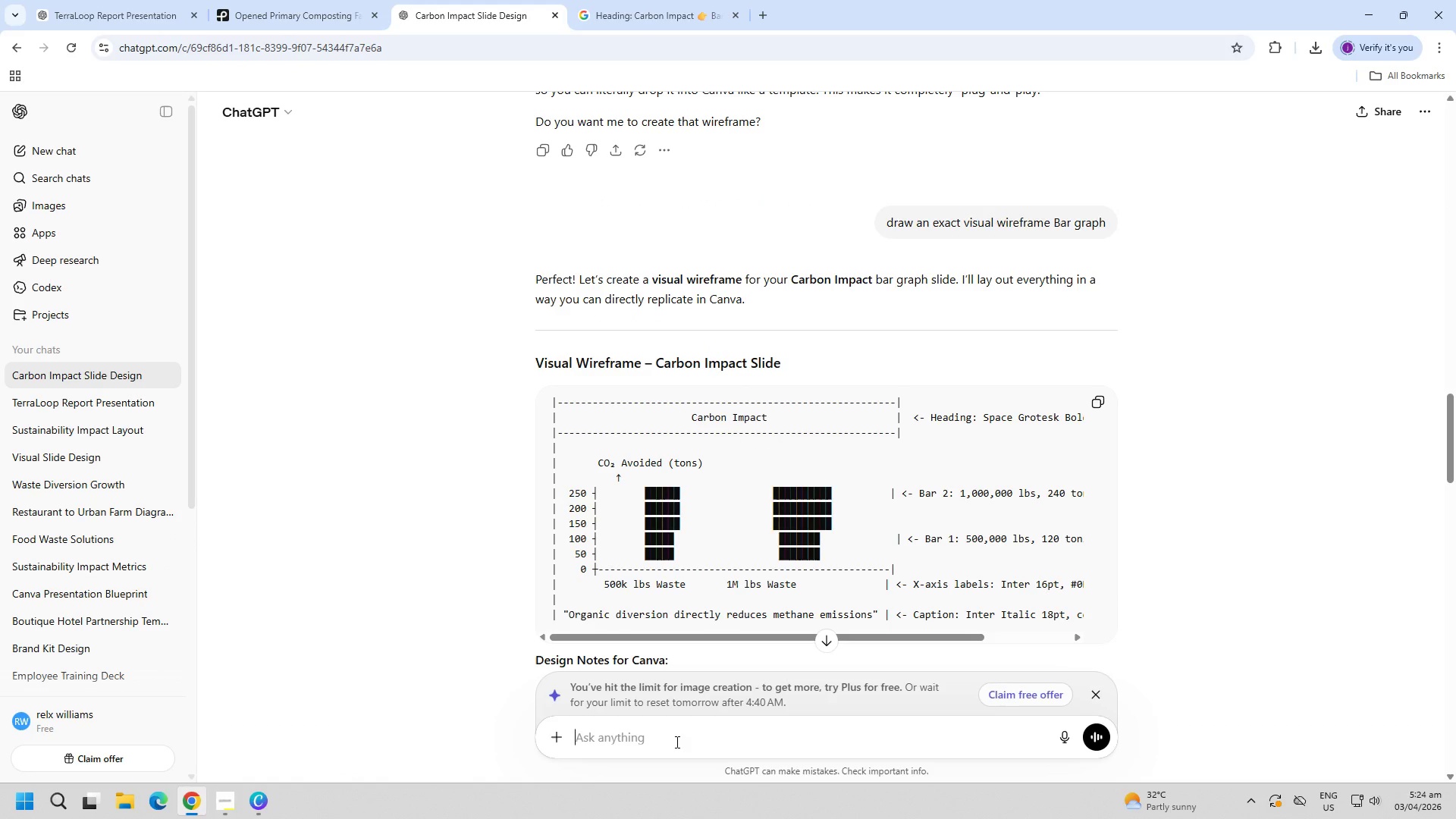 
key(Control+ControlLeft)
 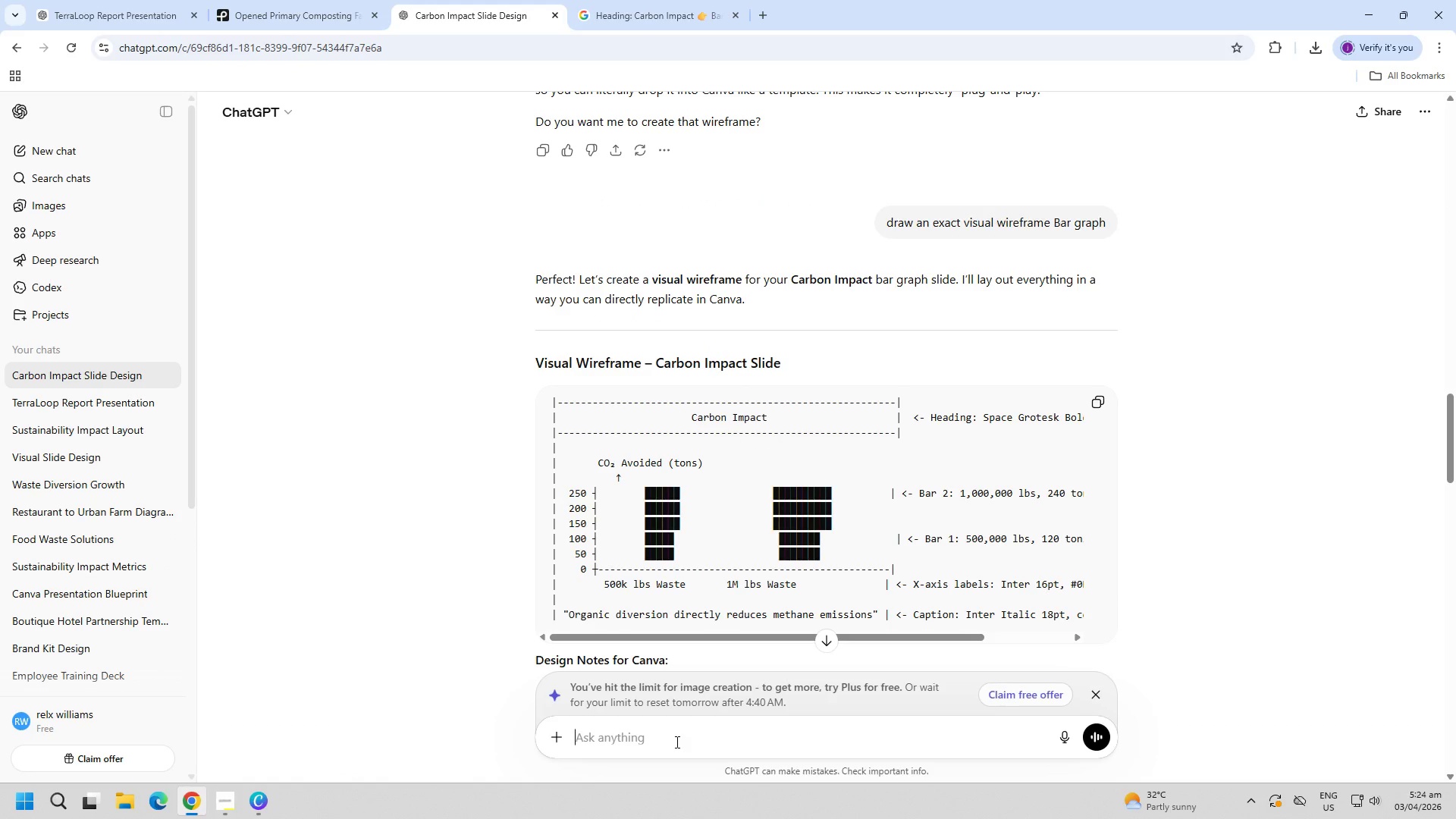 
key(Control+V)
 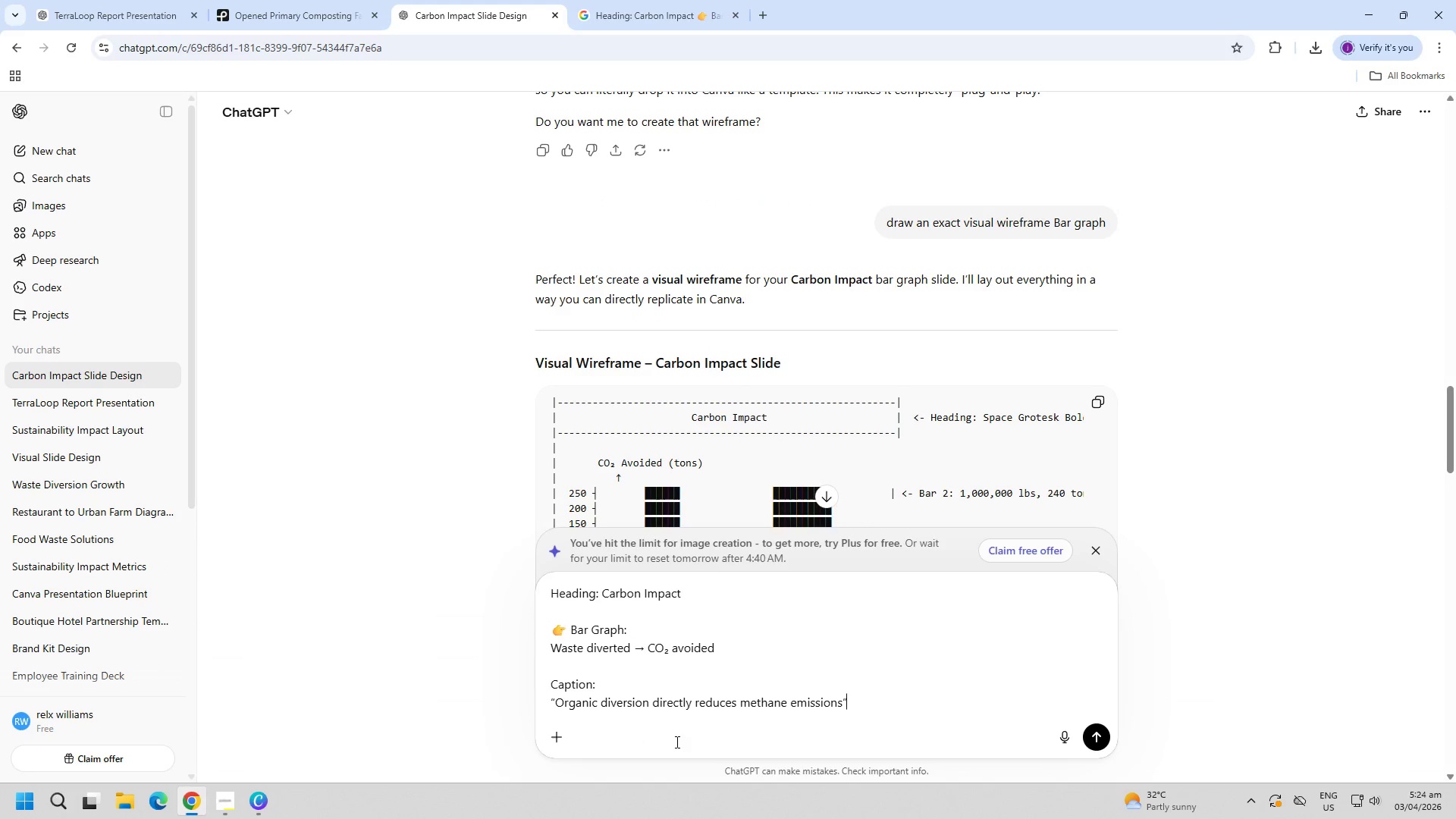 
type( make it easy and presentable)
 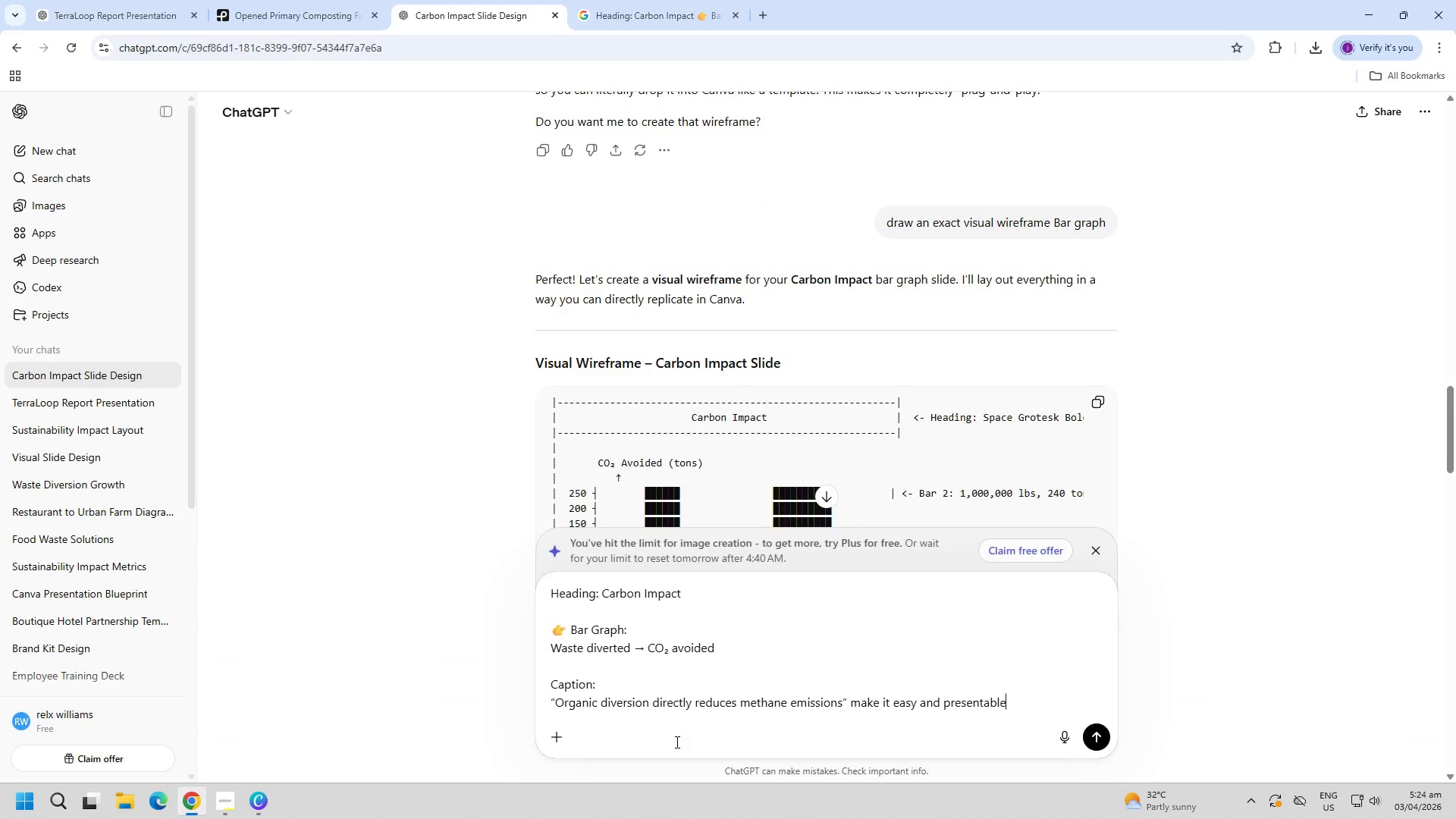 
key(Enter)
 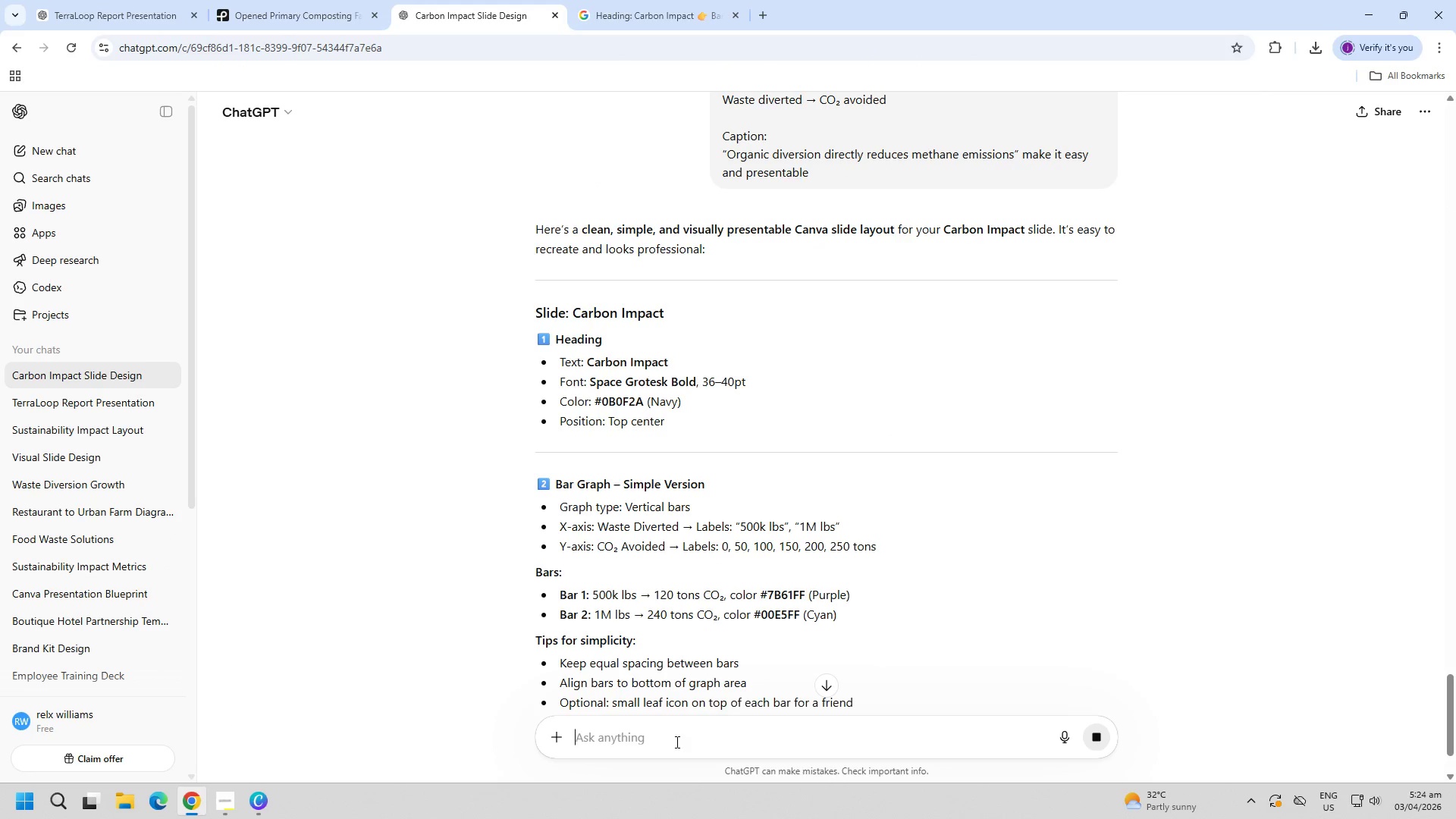 
scroll: coordinate [802, 482], scroll_direction: down, amount: 12.0
 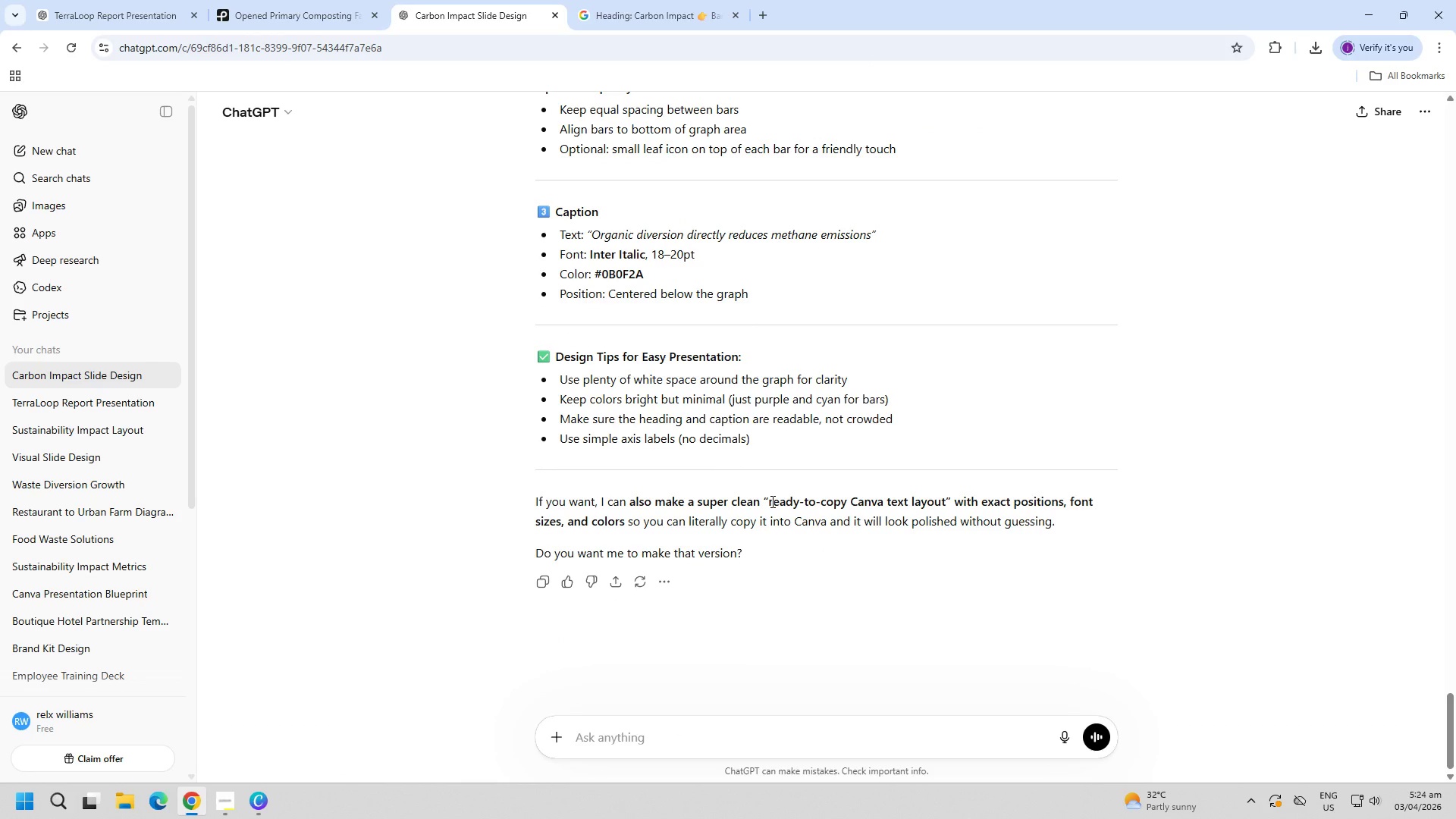 
left_click_drag(start_coordinate=[626, 501], to_coordinate=[946, 503])
 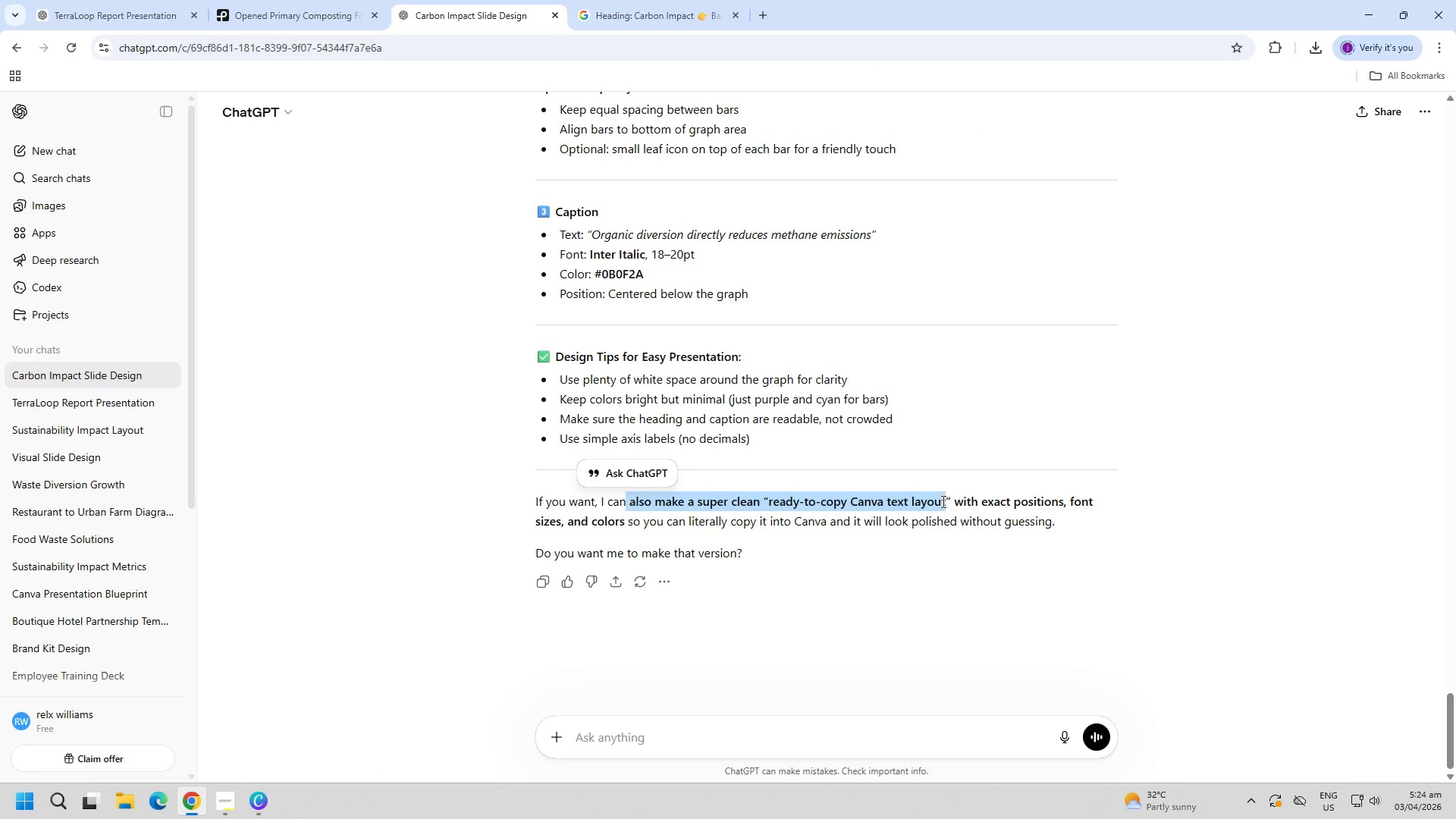 
key(Control+ControlLeft)
 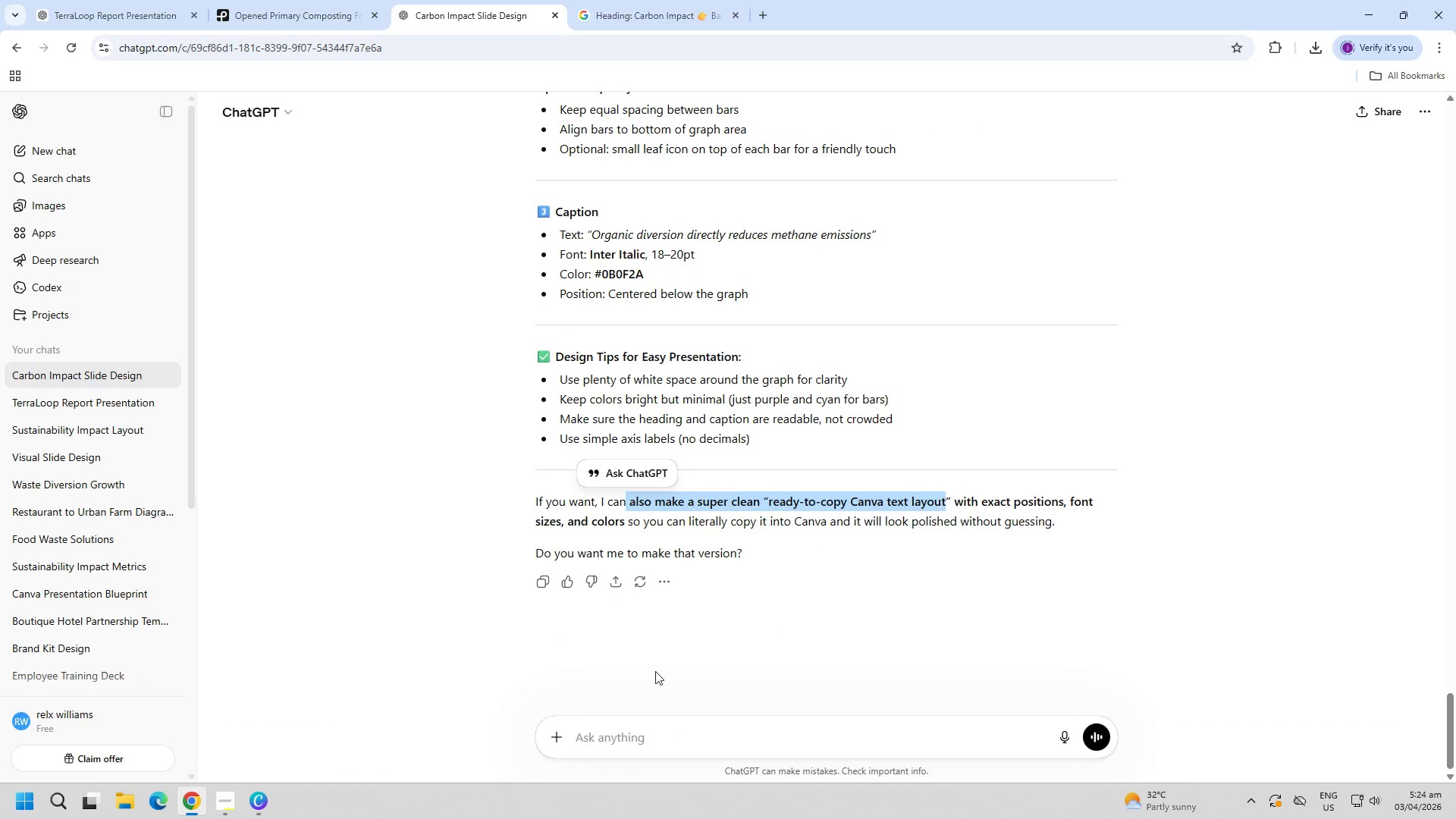 
key(Control+C)
 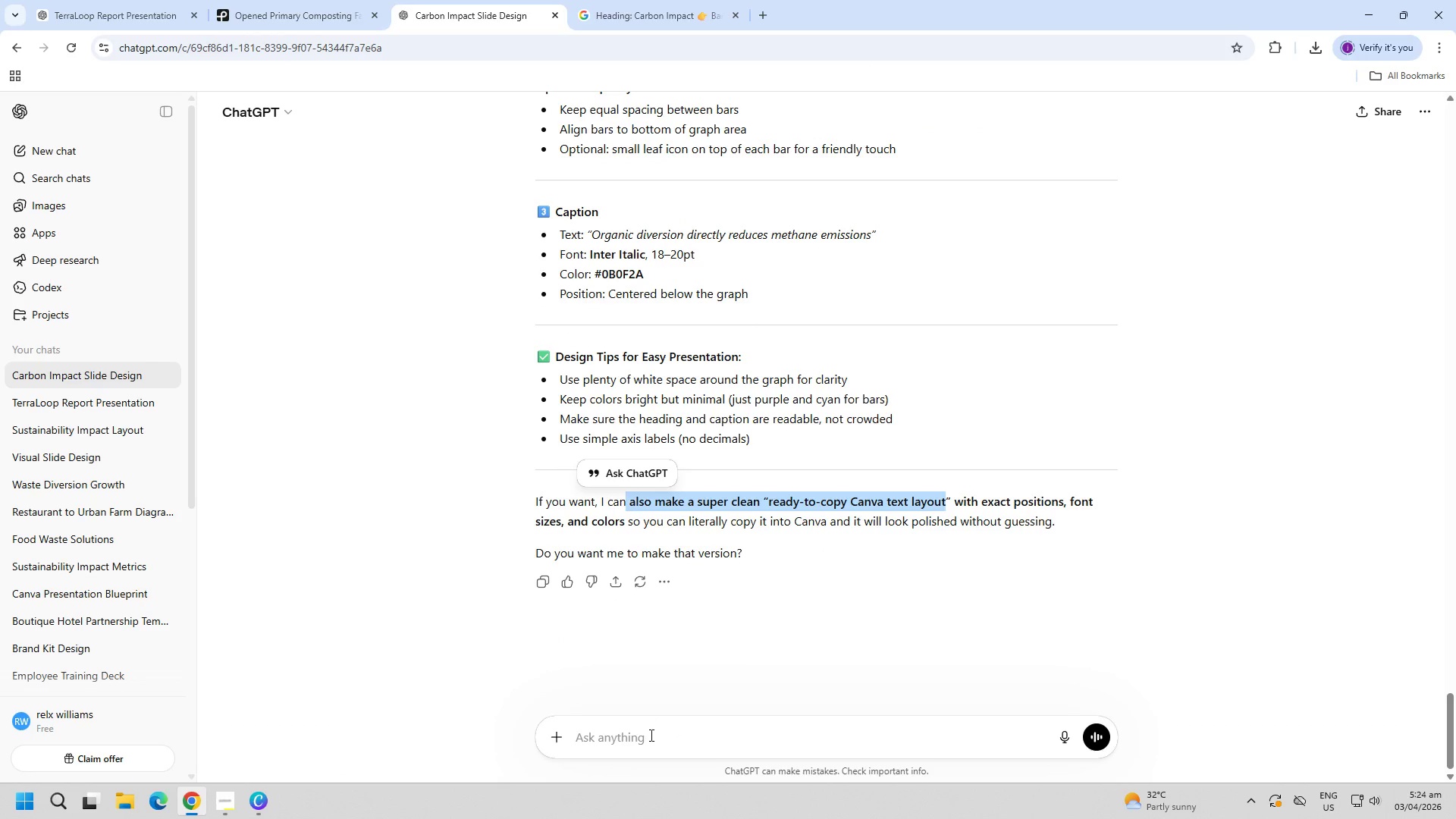 
left_click([650, 735])
 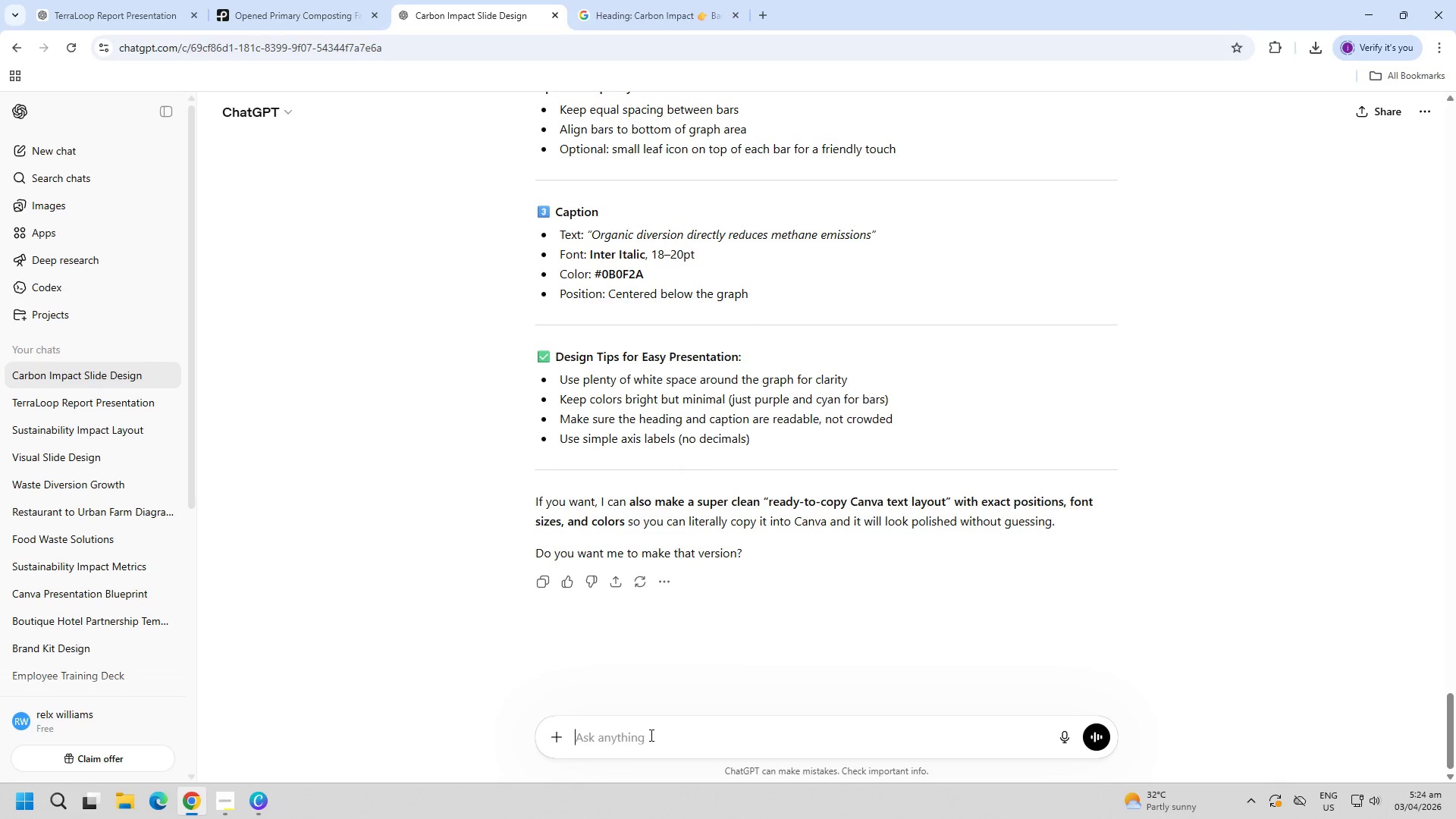 
key(Control+ControlLeft)
 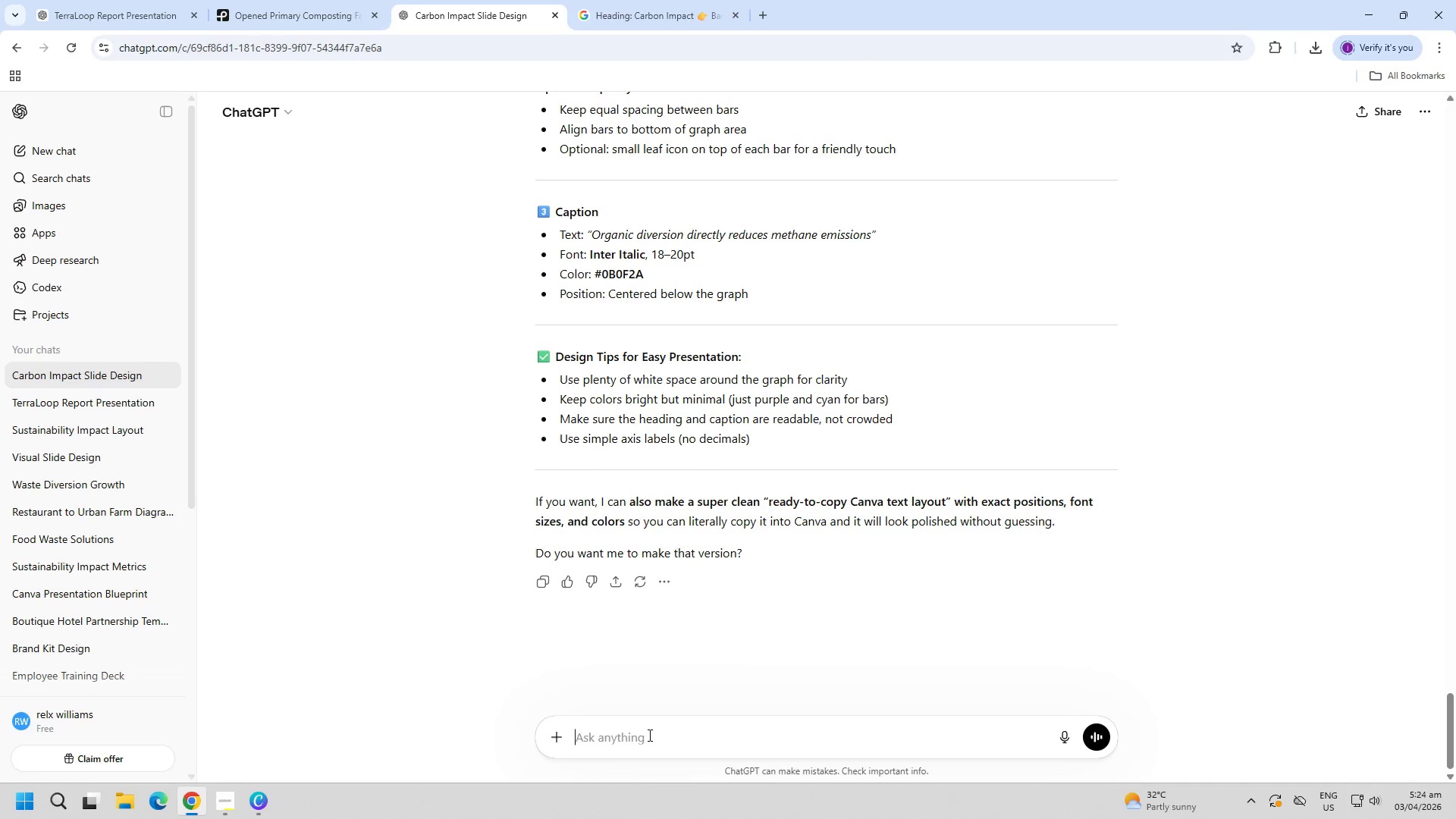 
key(Control+V)
 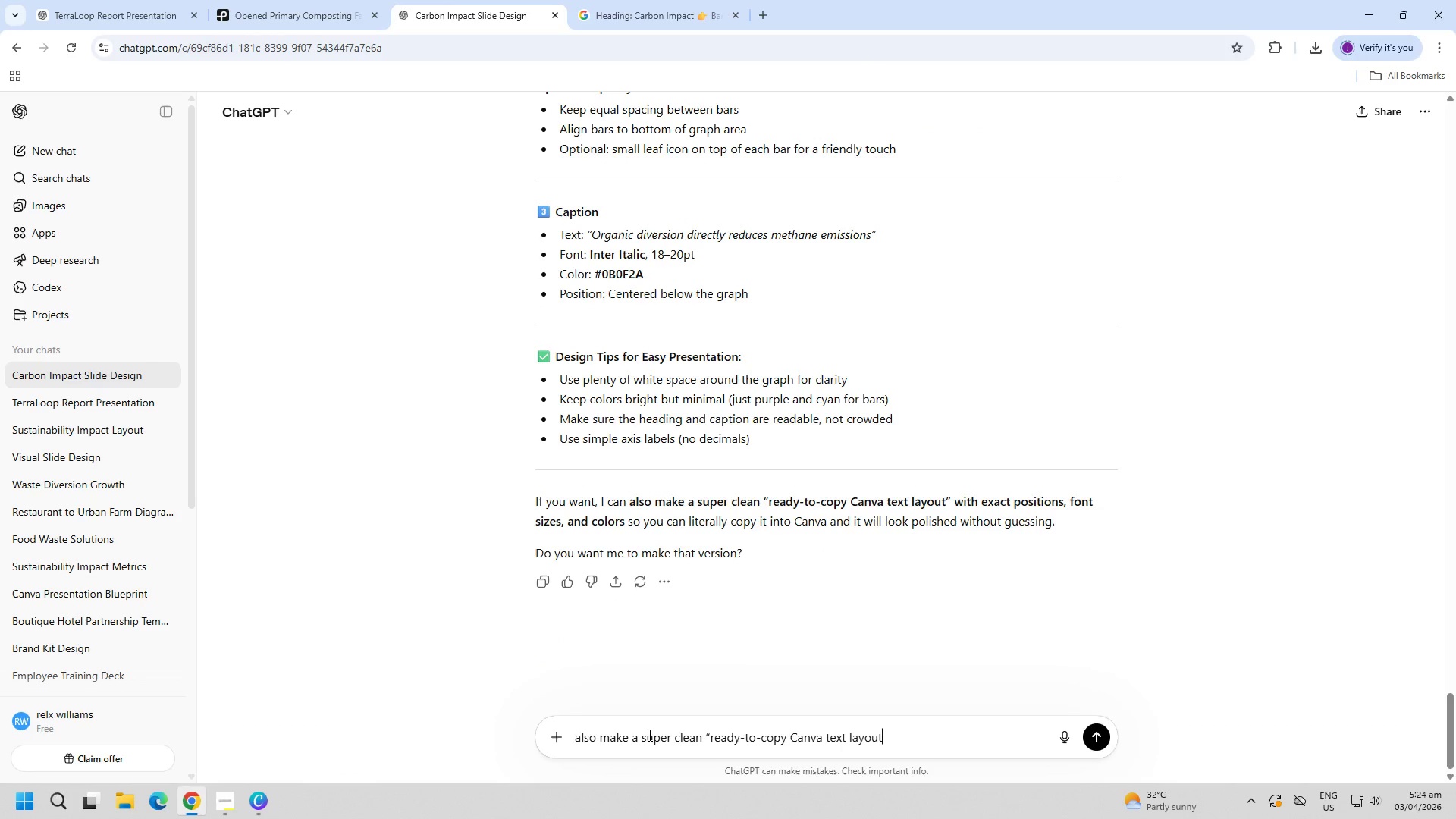 
key(Enter)
 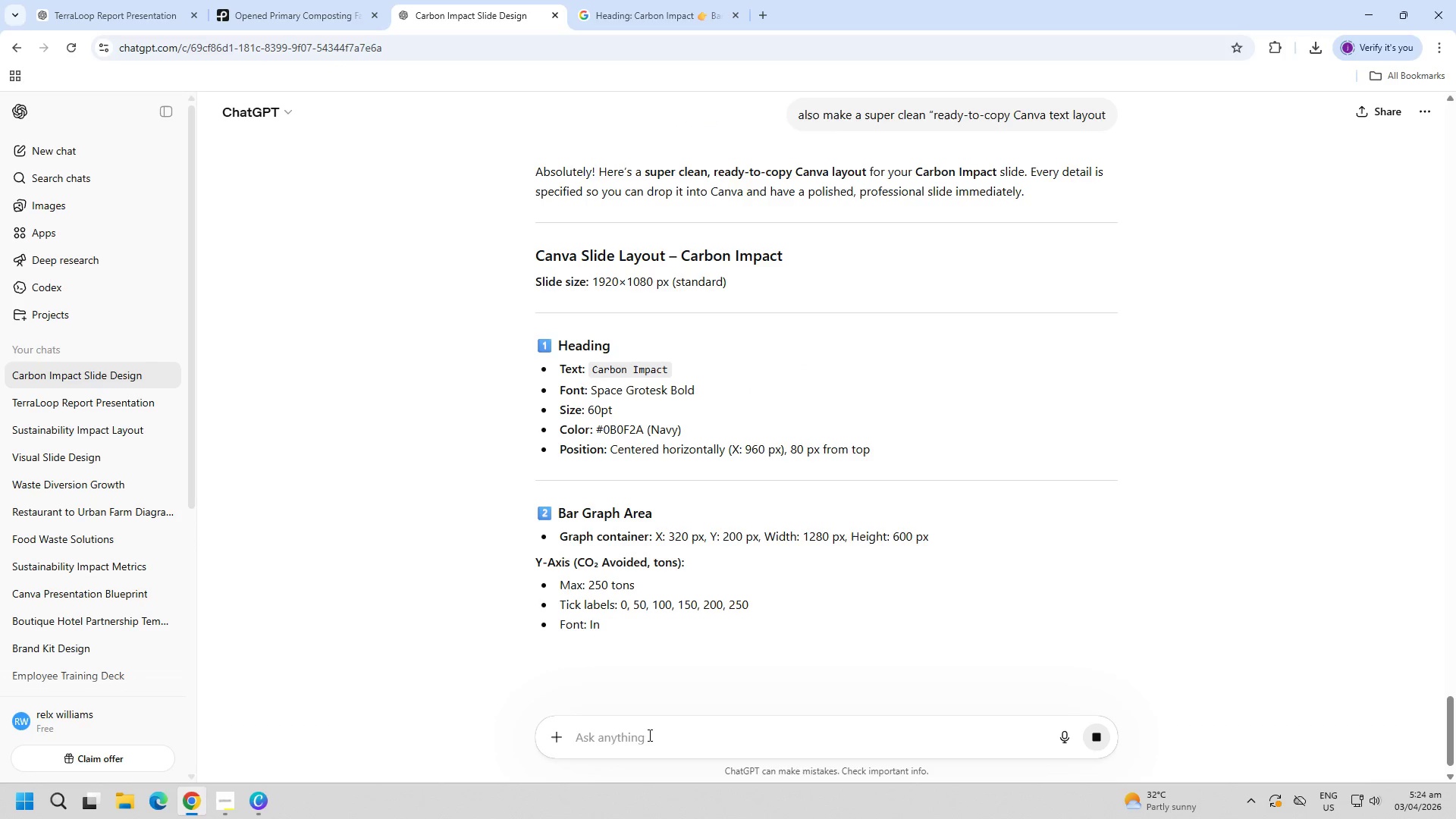 
scroll: coordinate [962, 433], scroll_direction: down, amount: 15.0
 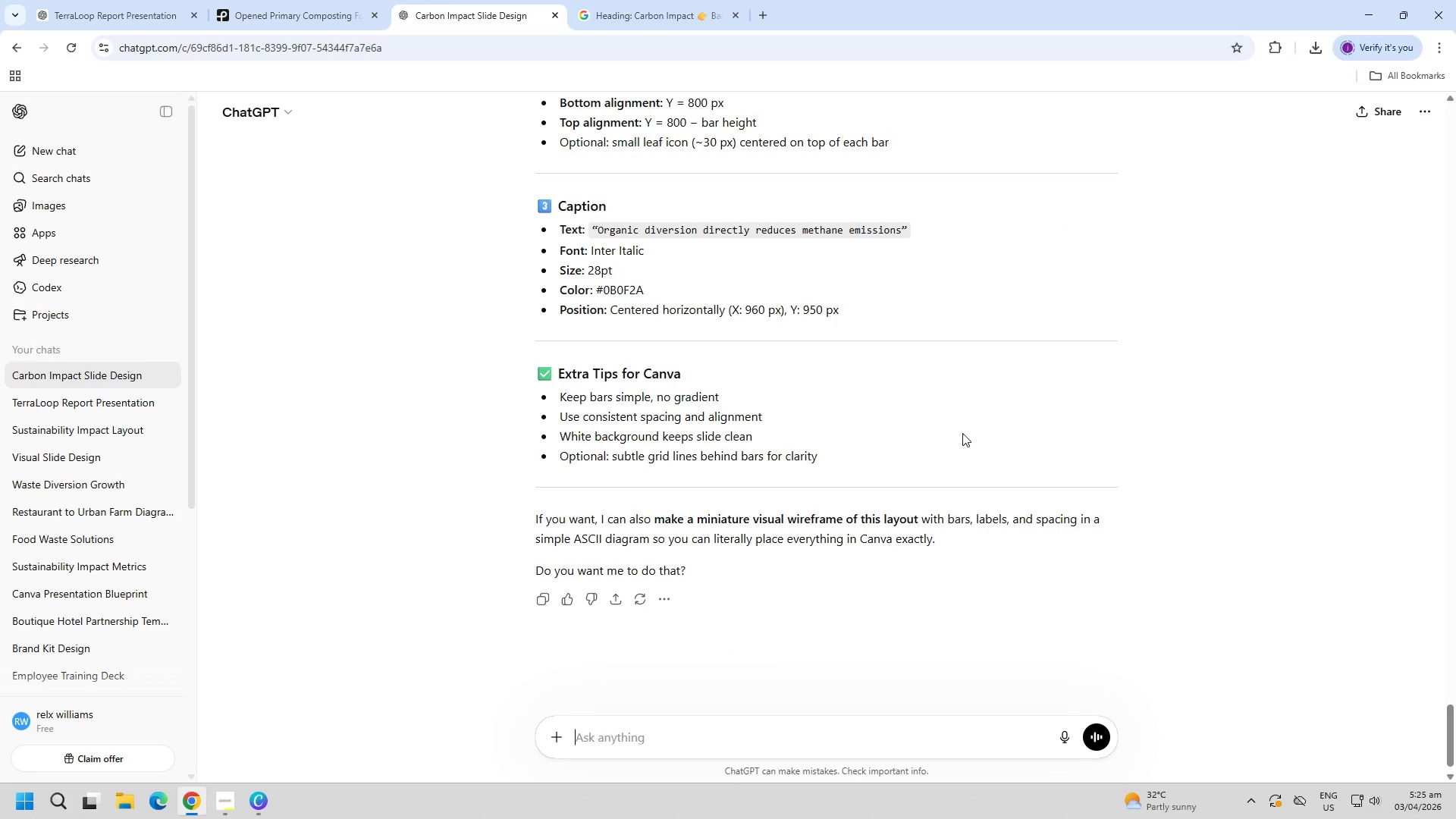 
left_click_drag(start_coordinate=[64, 0], to_coordinate=[83, 0])
 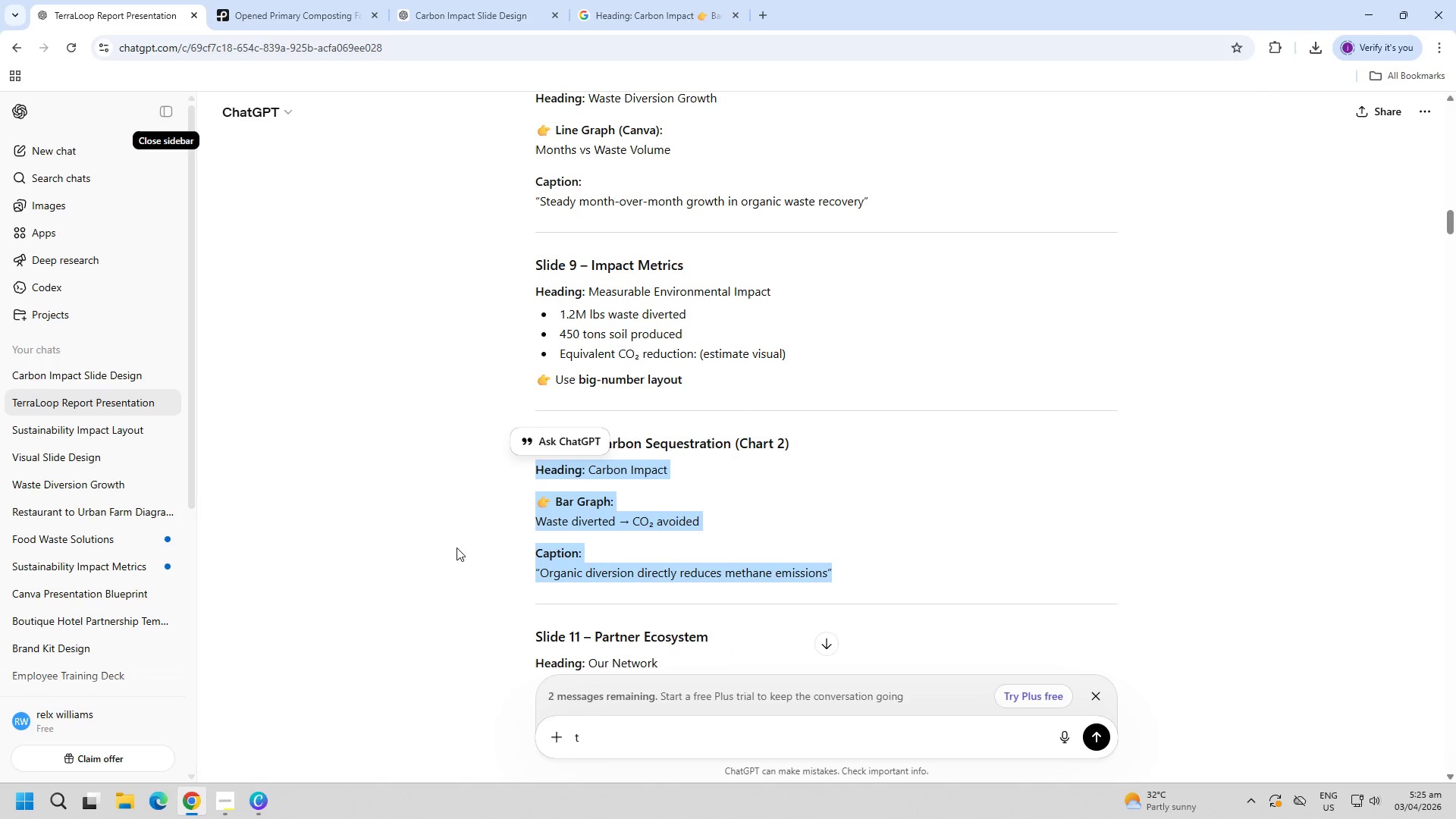 
scroll: coordinate [962, 431], scroll_direction: up, amount: 2.0
 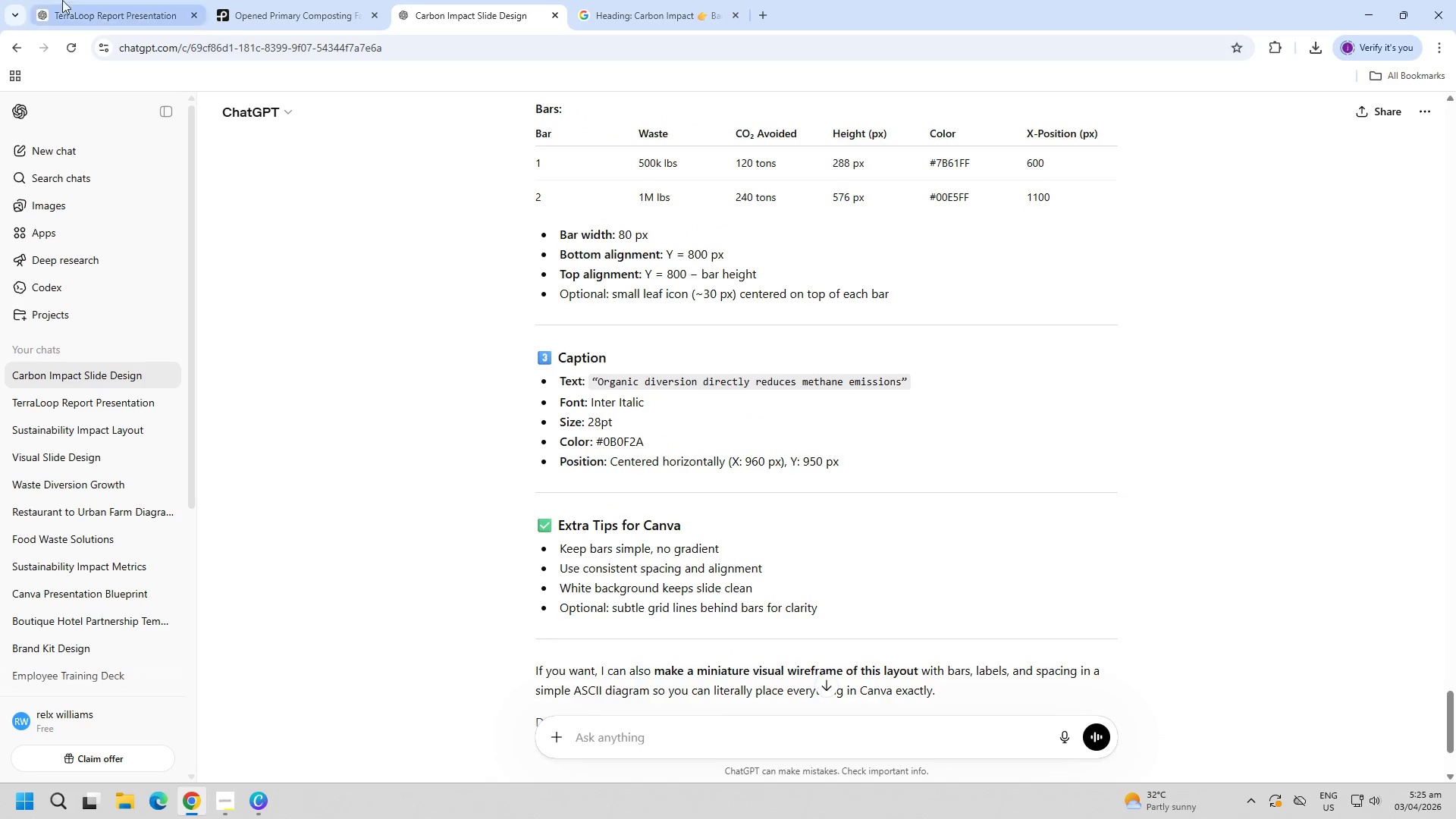 
left_click([457, 548])
 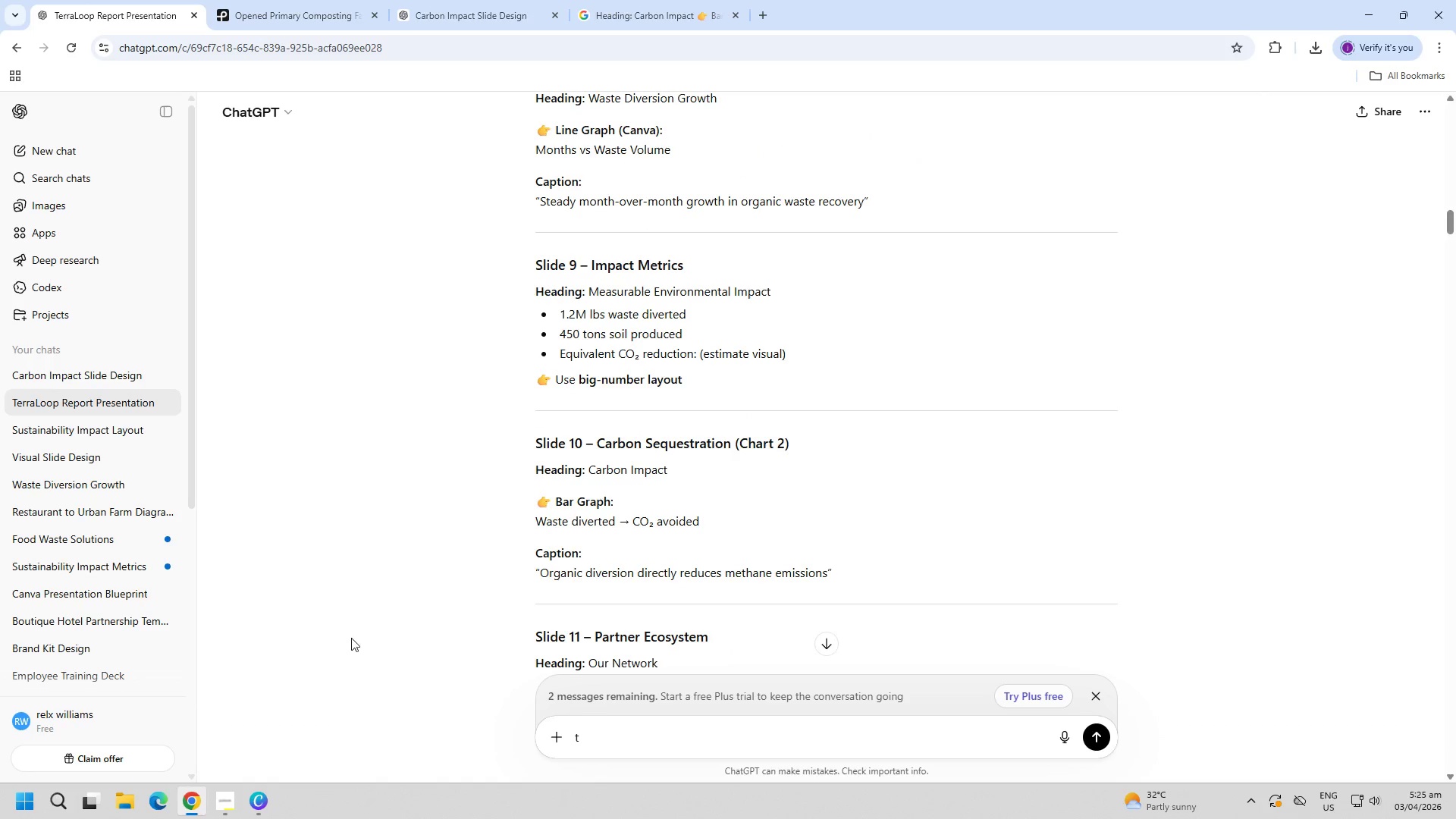 
left_click([264, 808])
 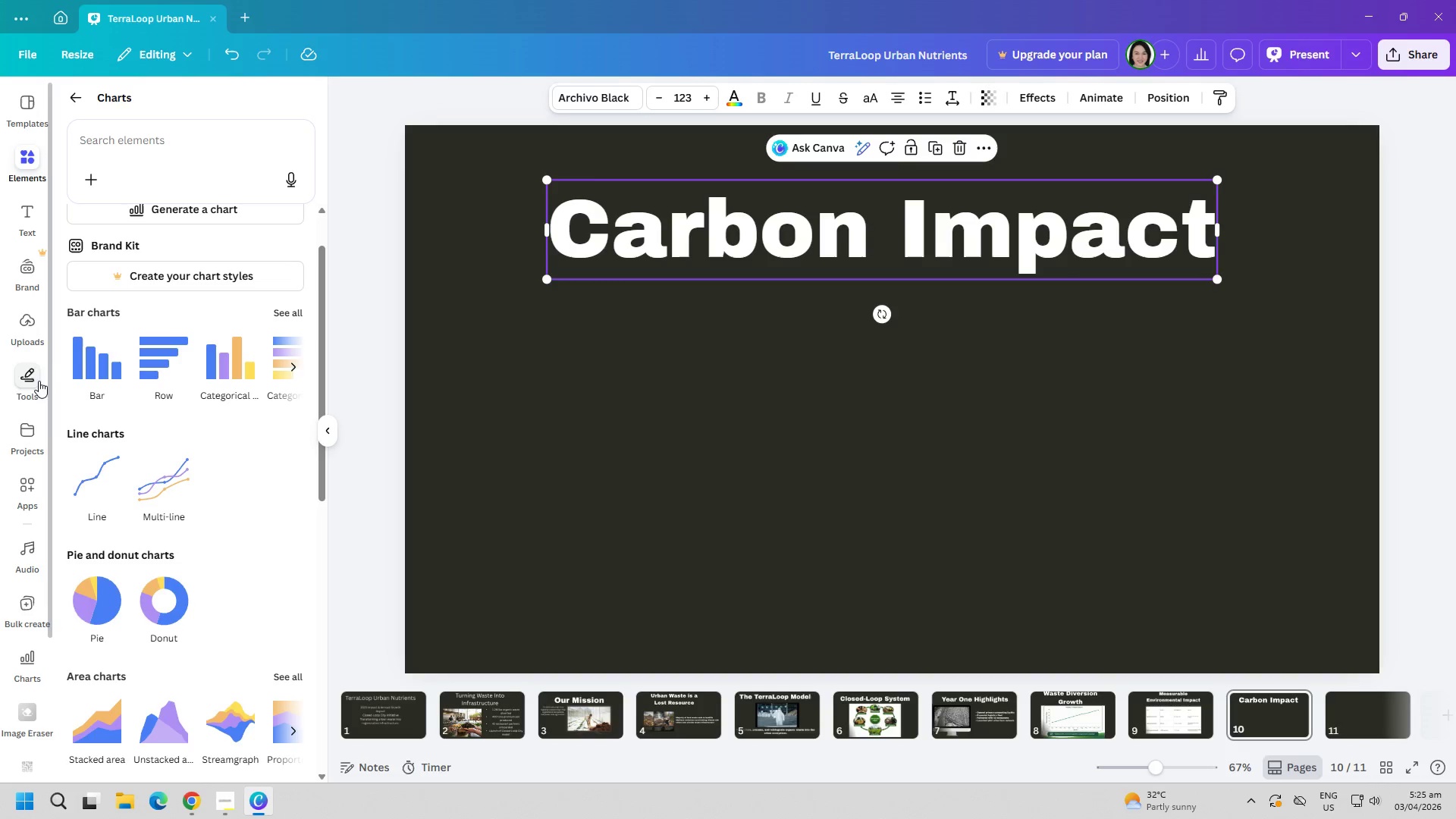 
left_click([98, 355])
 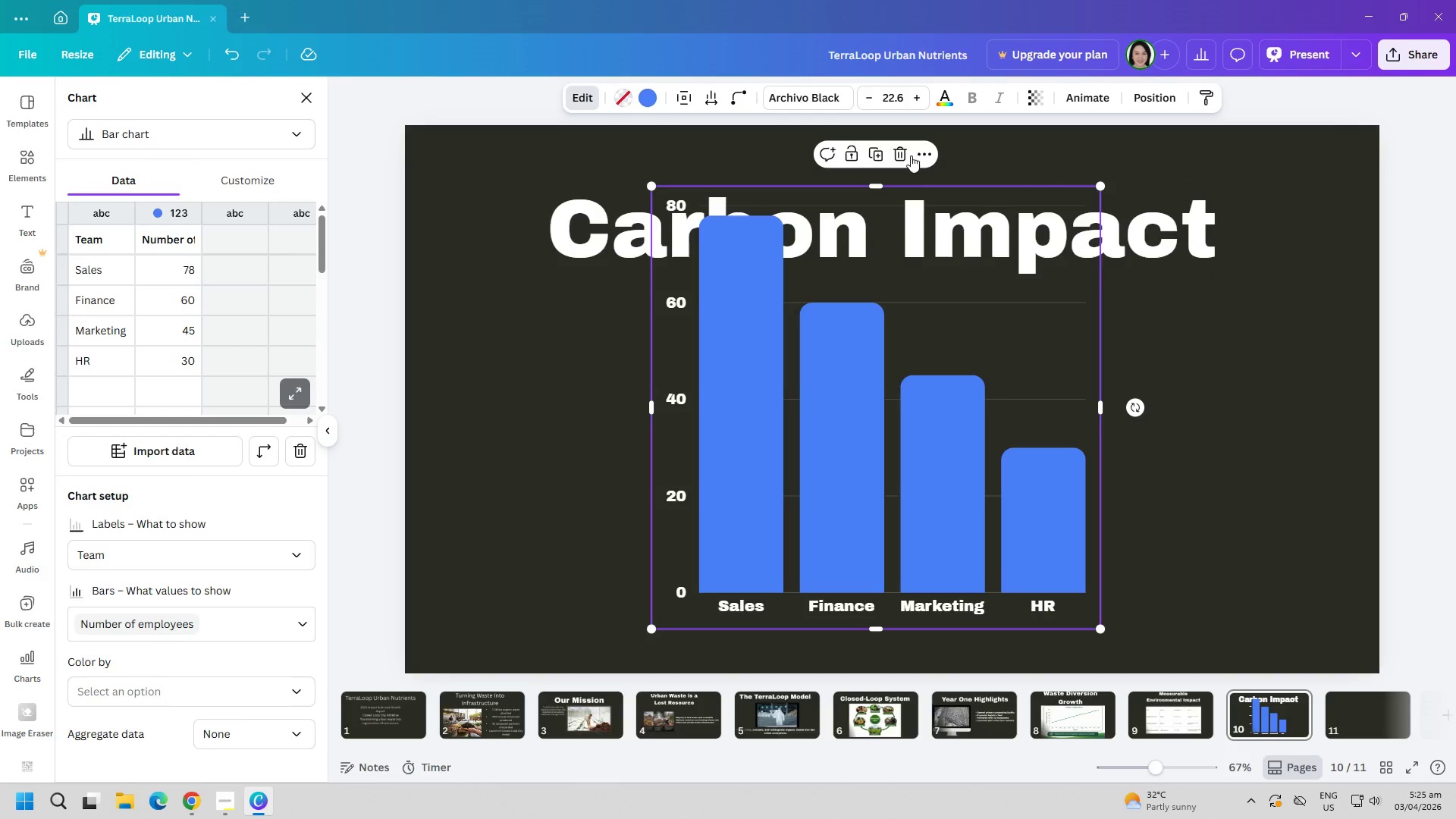 
left_click([904, 152])
 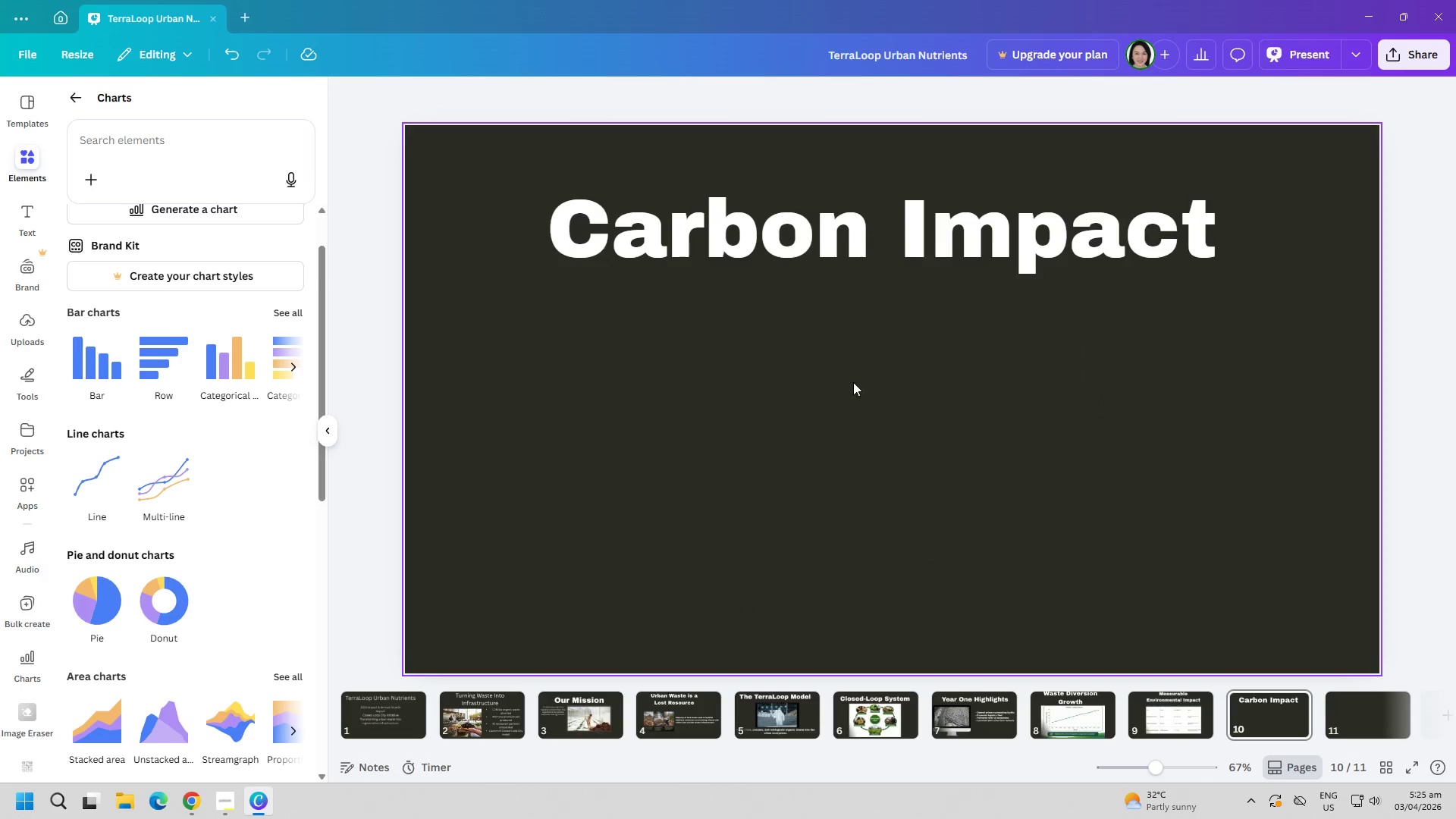 
key(Alt+AltLeft)
 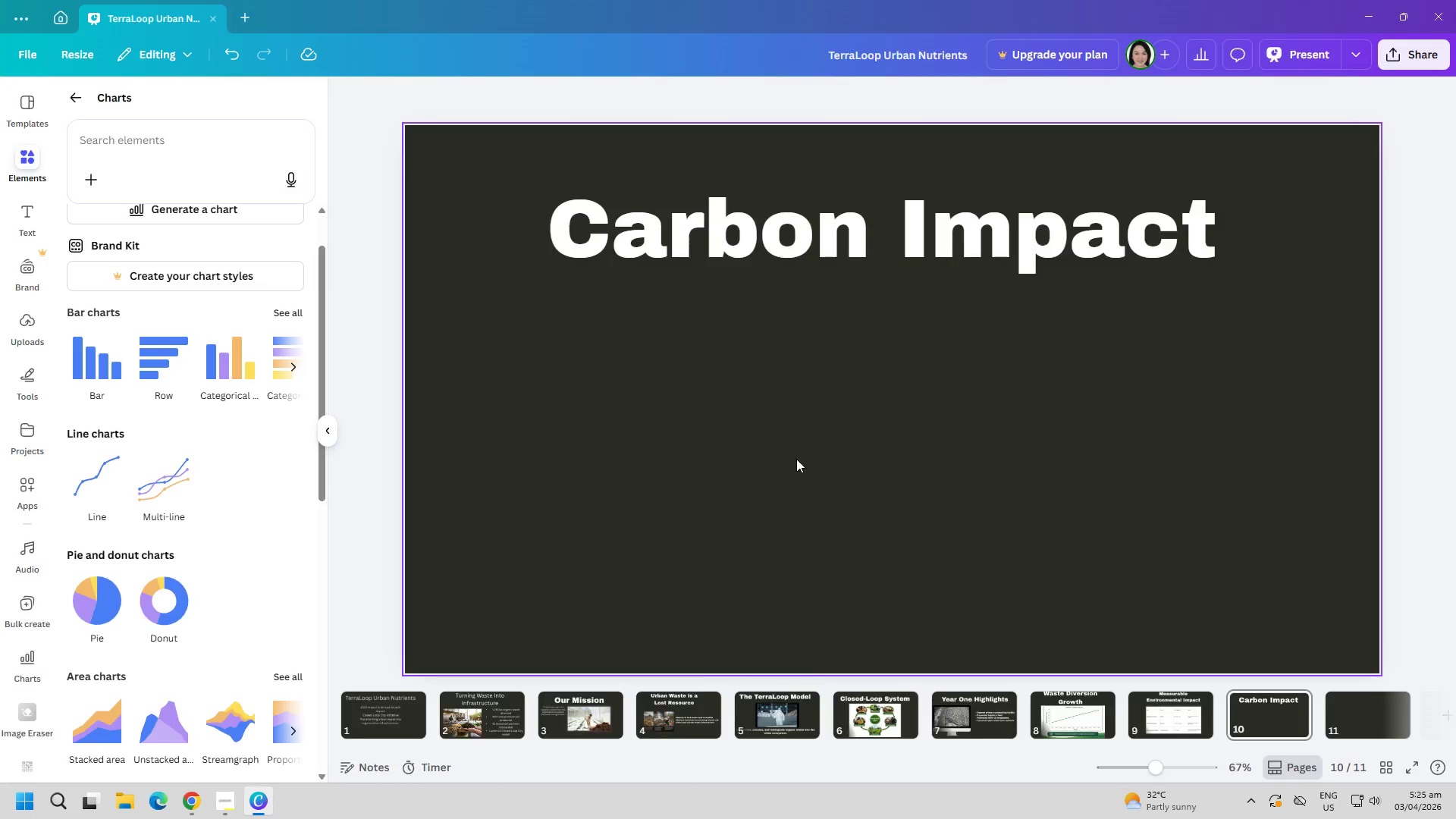 
key(Alt+Tab)
 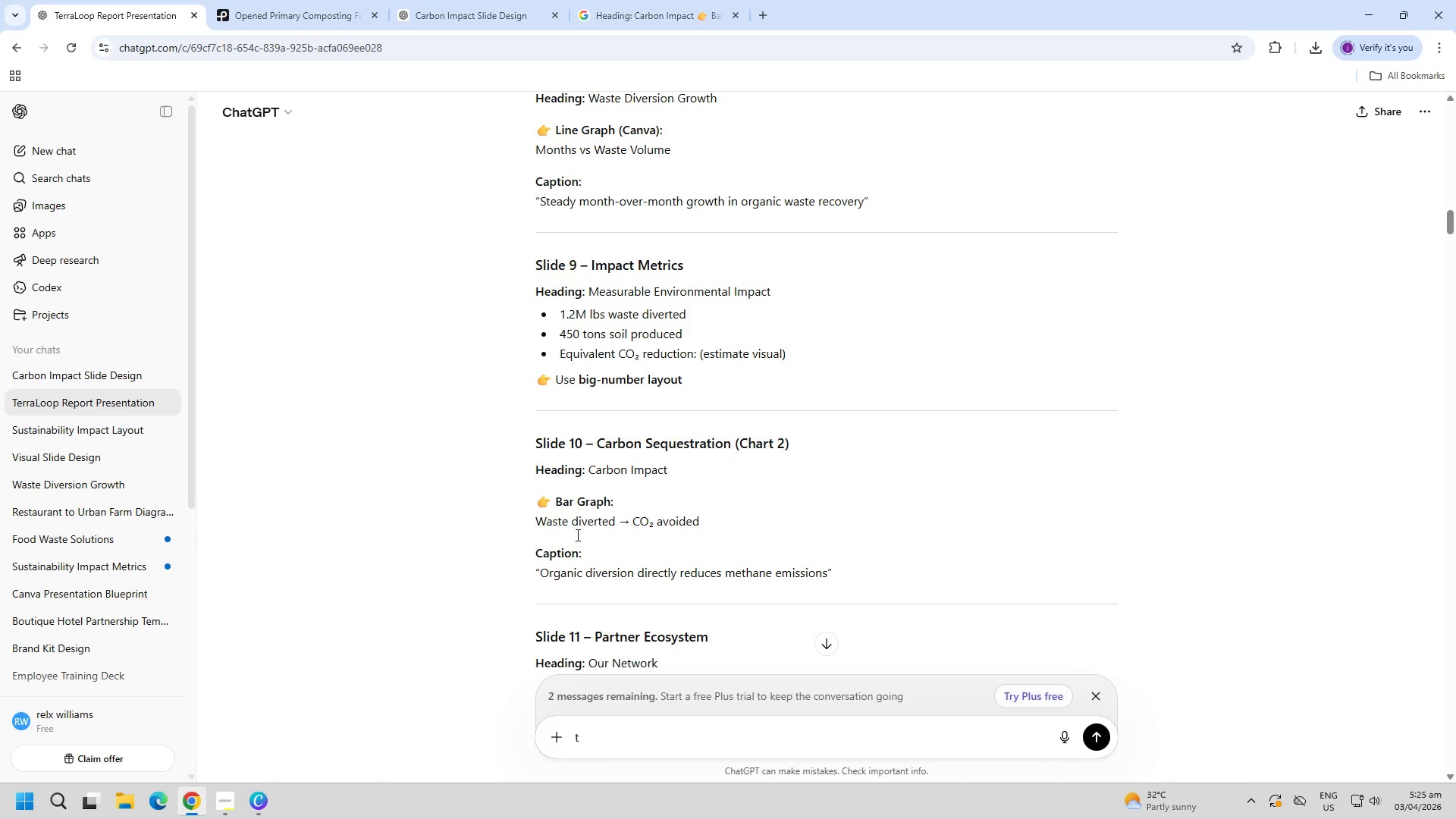 
left_click([430, 0])
 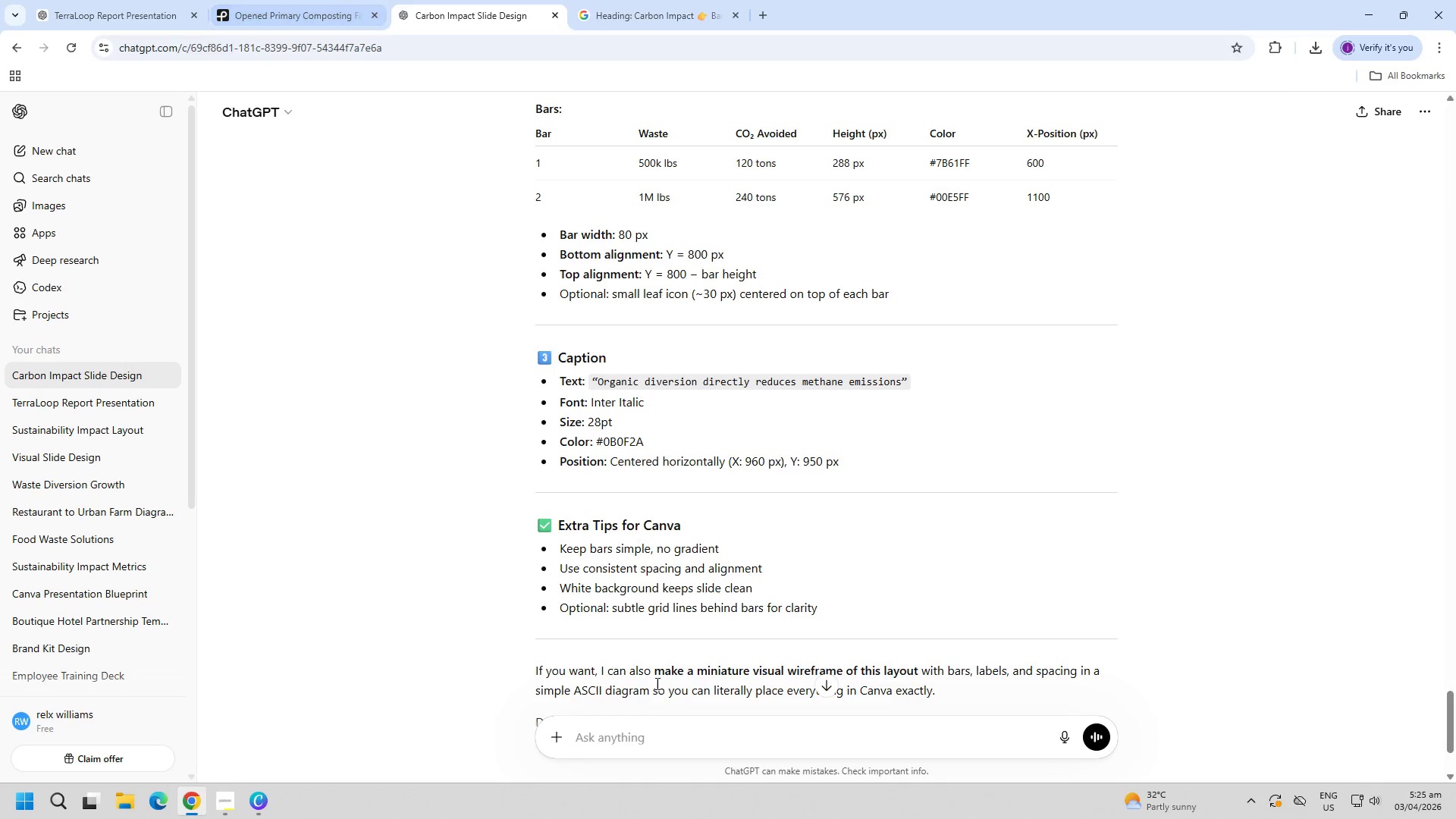 
left_click([657, 730])
 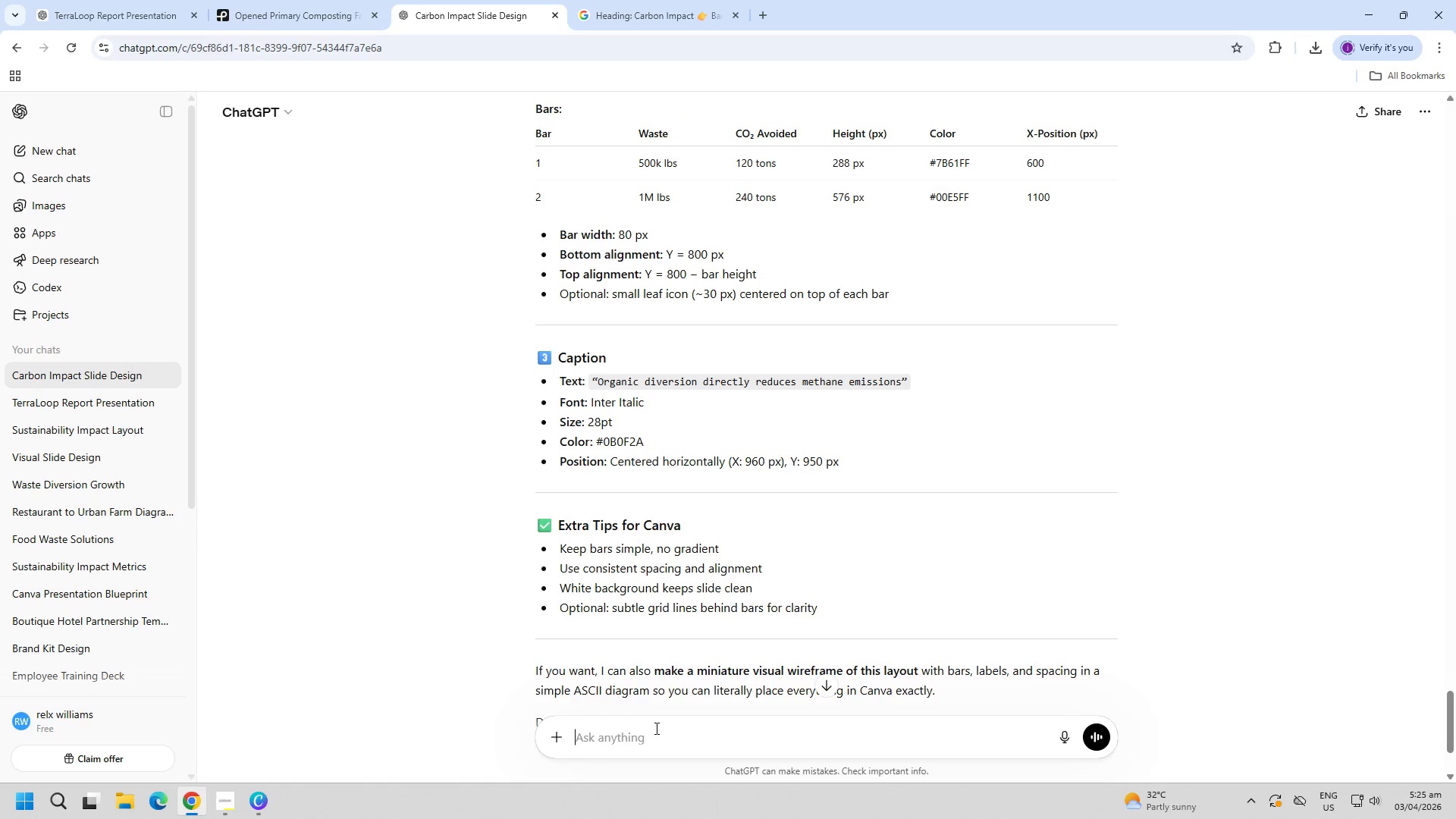 
type(make it bar gf)
key(Backspace)
type(raph)
 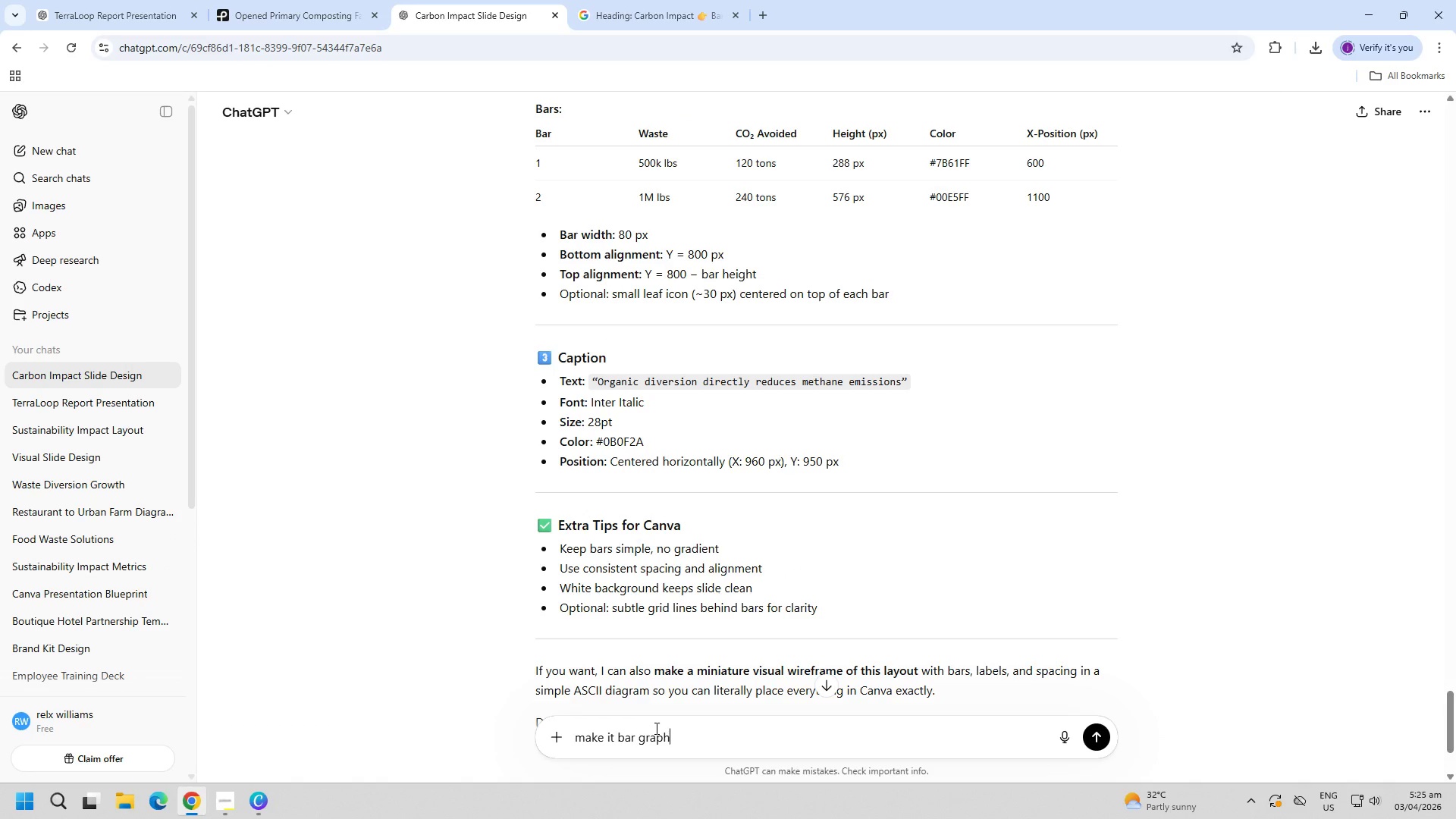 
key(Enter)
 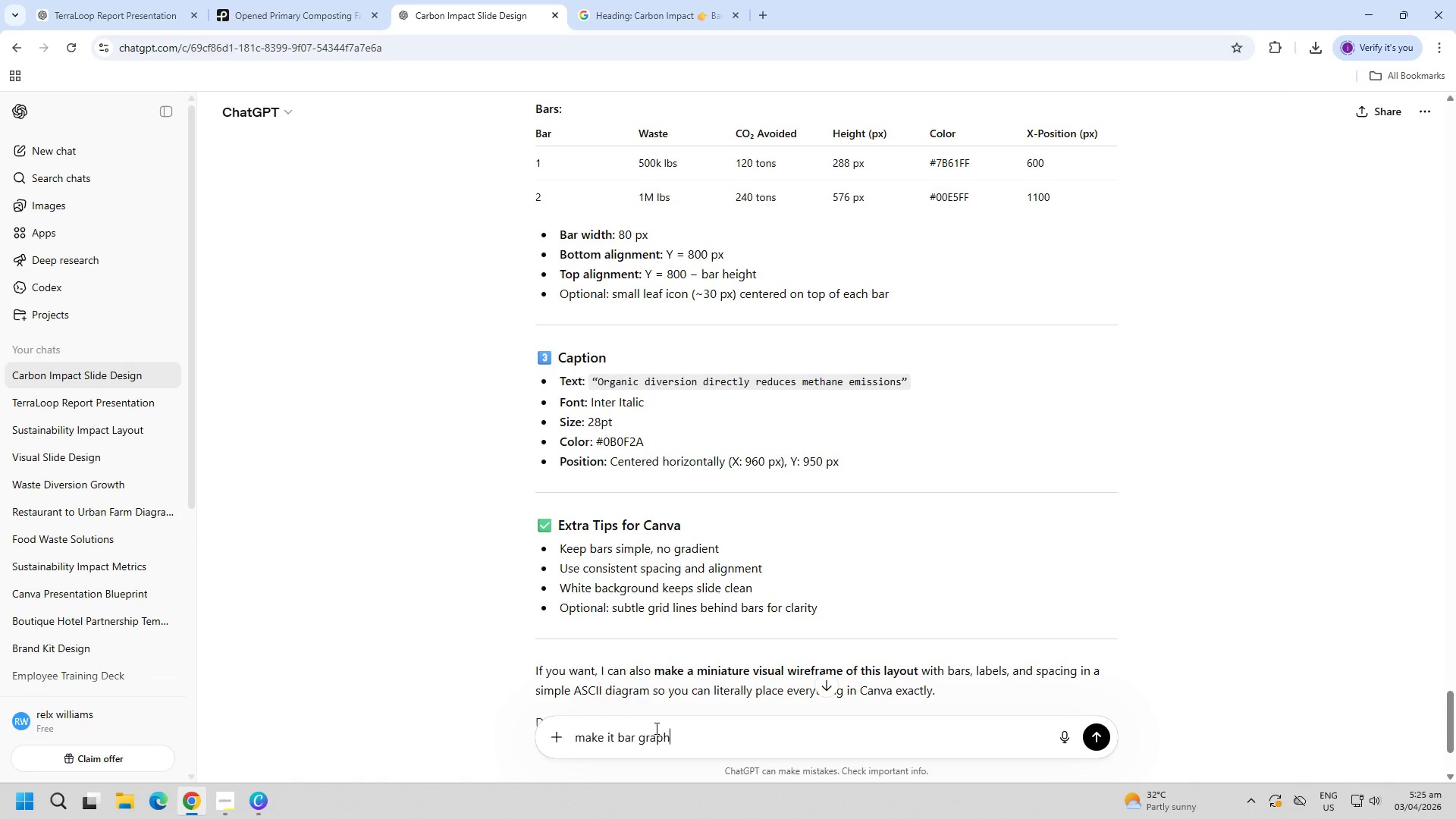 
key(ArrowUp)
 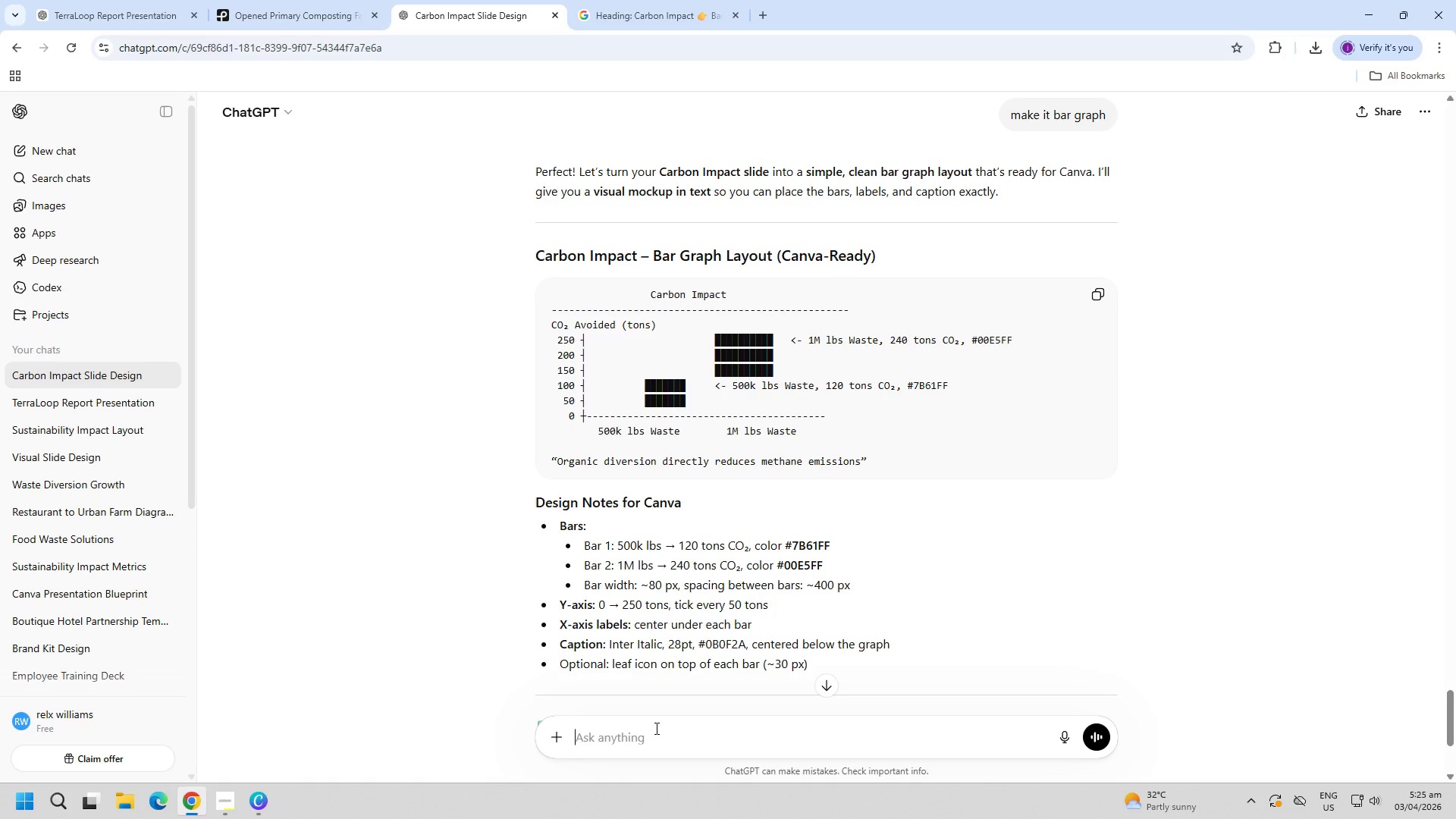 
wait(15.92)
 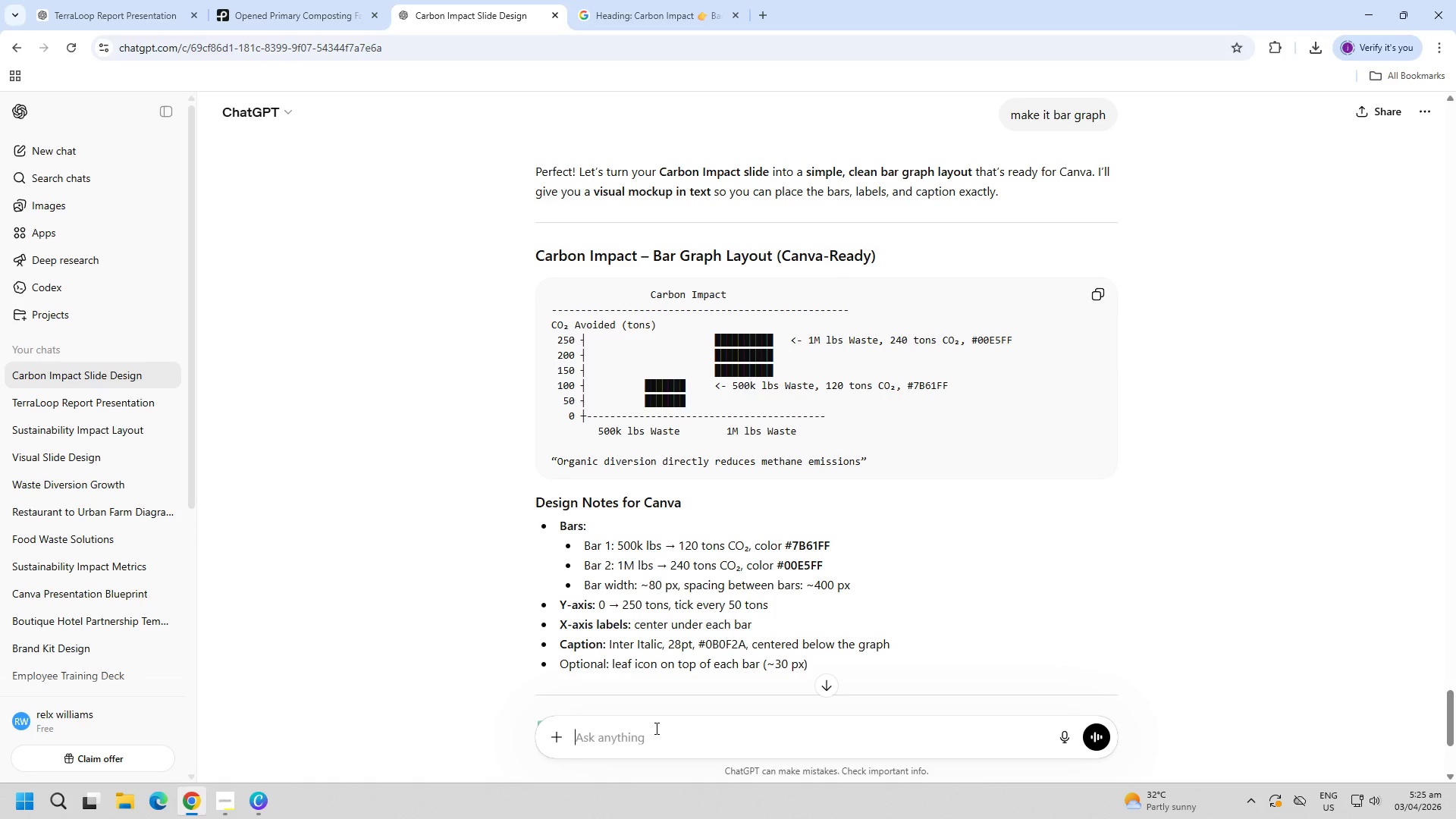 
key(Alt+AltLeft)
 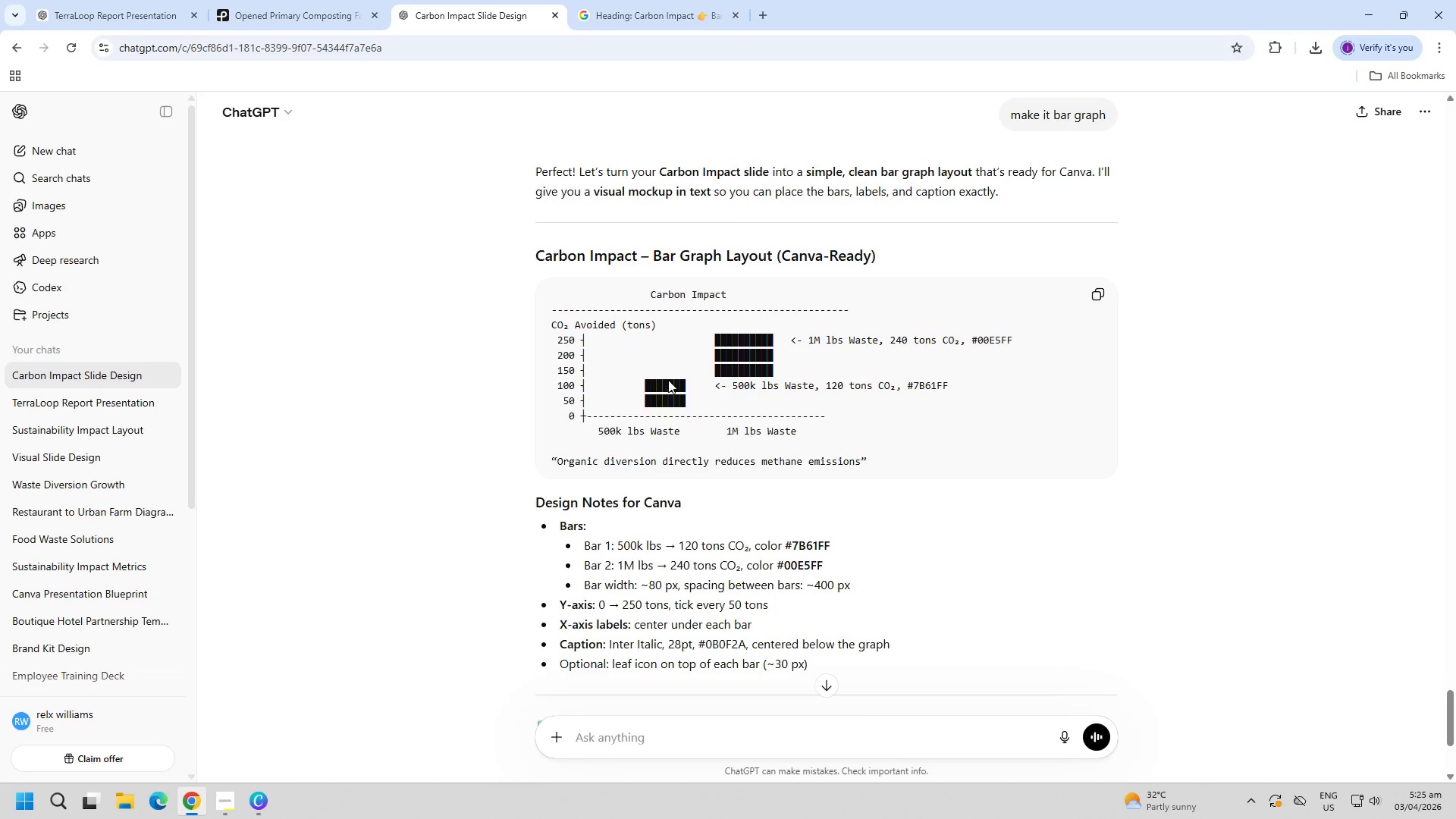 
key(Alt+Tab)
 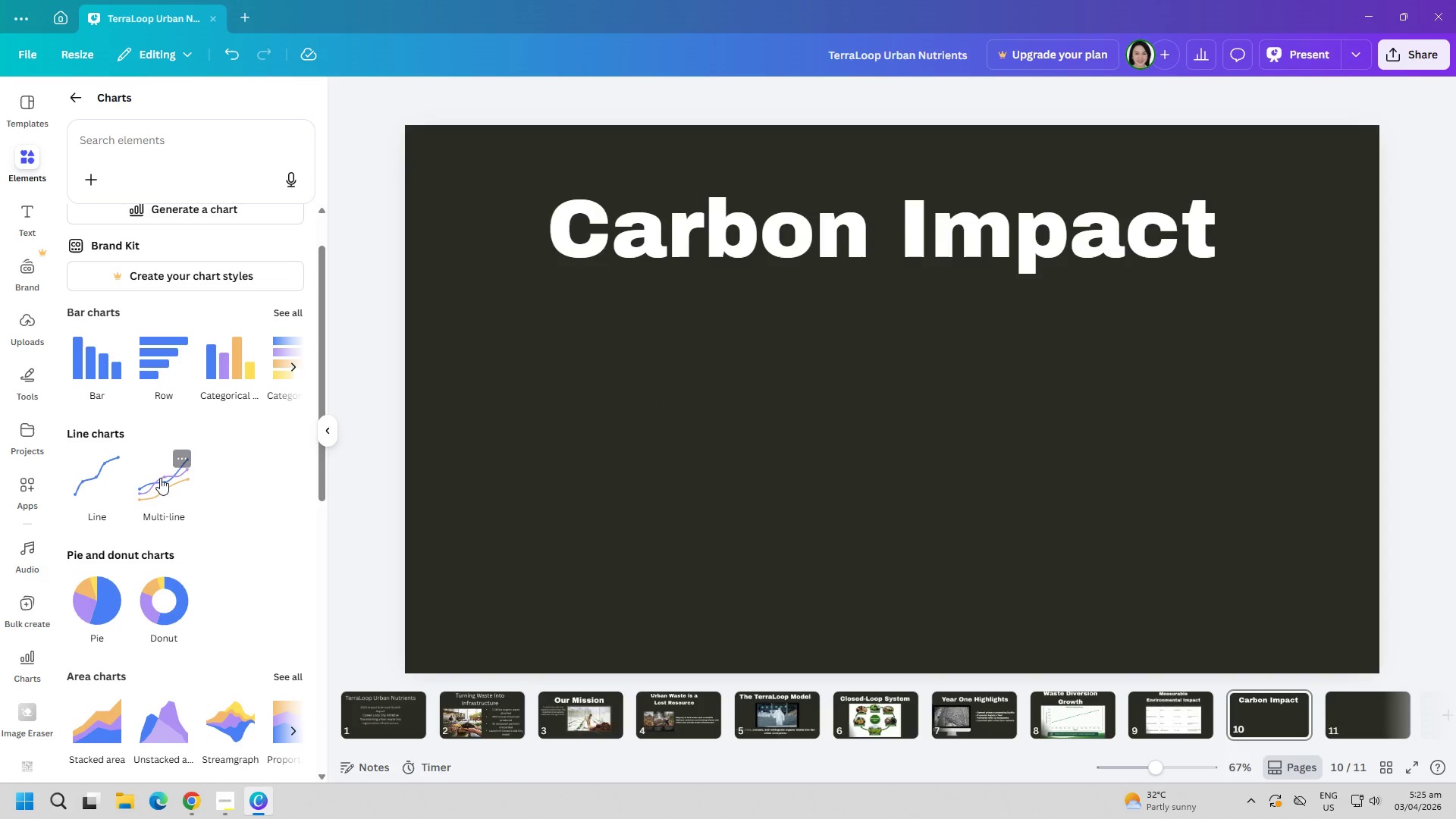 
left_click([109, 375])
 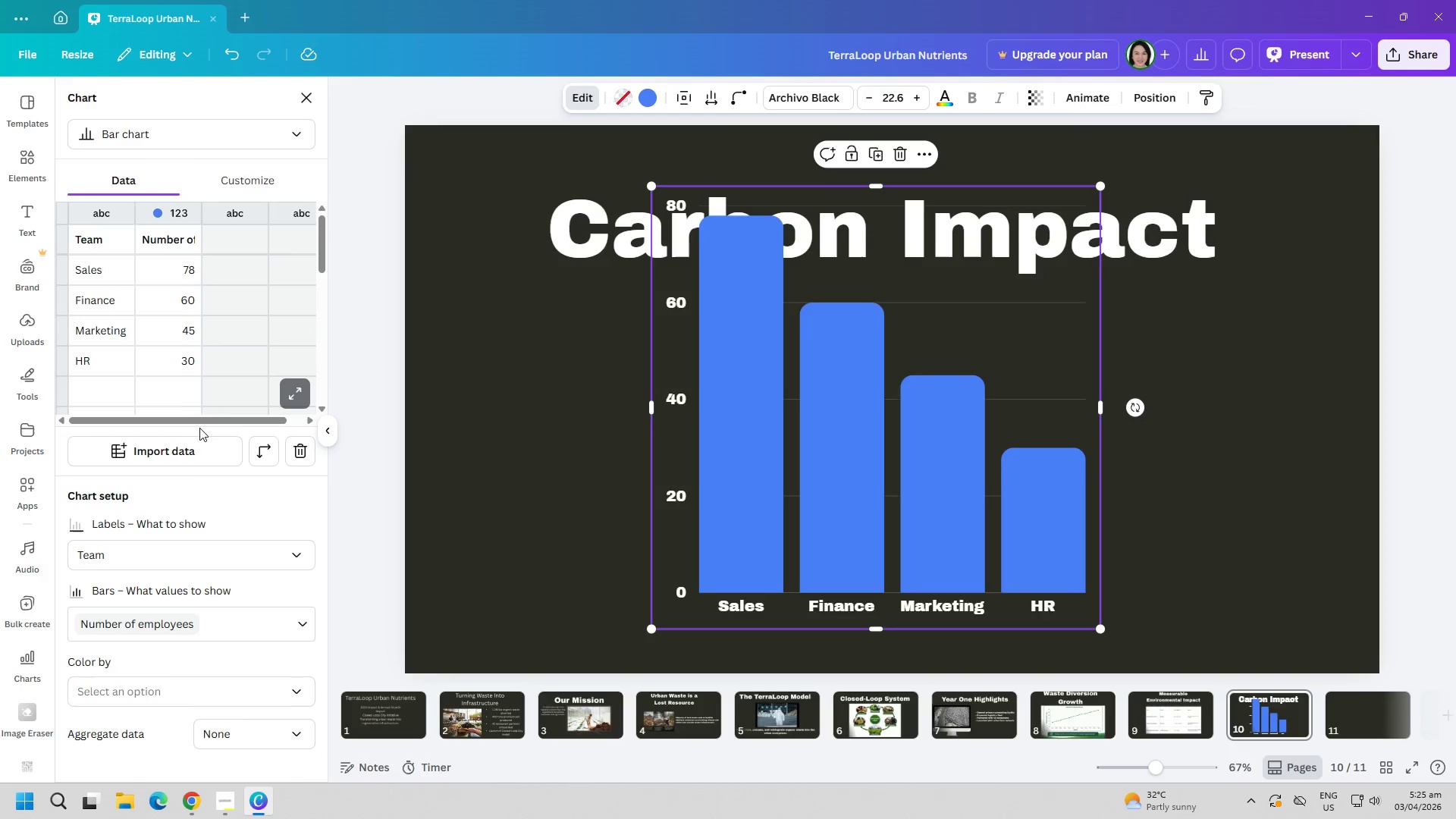 
key(Alt+AltLeft)
 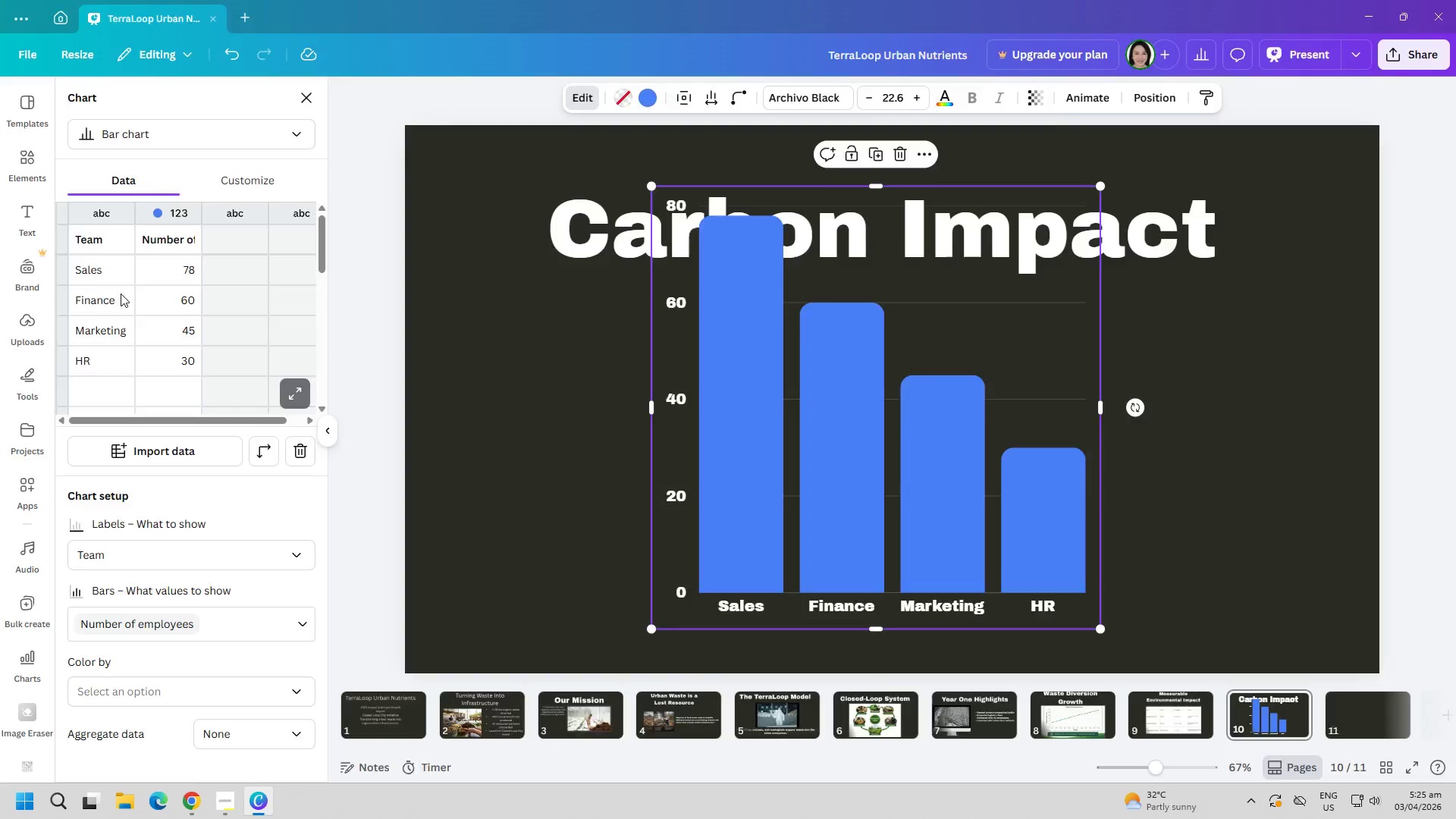 
key(Alt+Tab)
 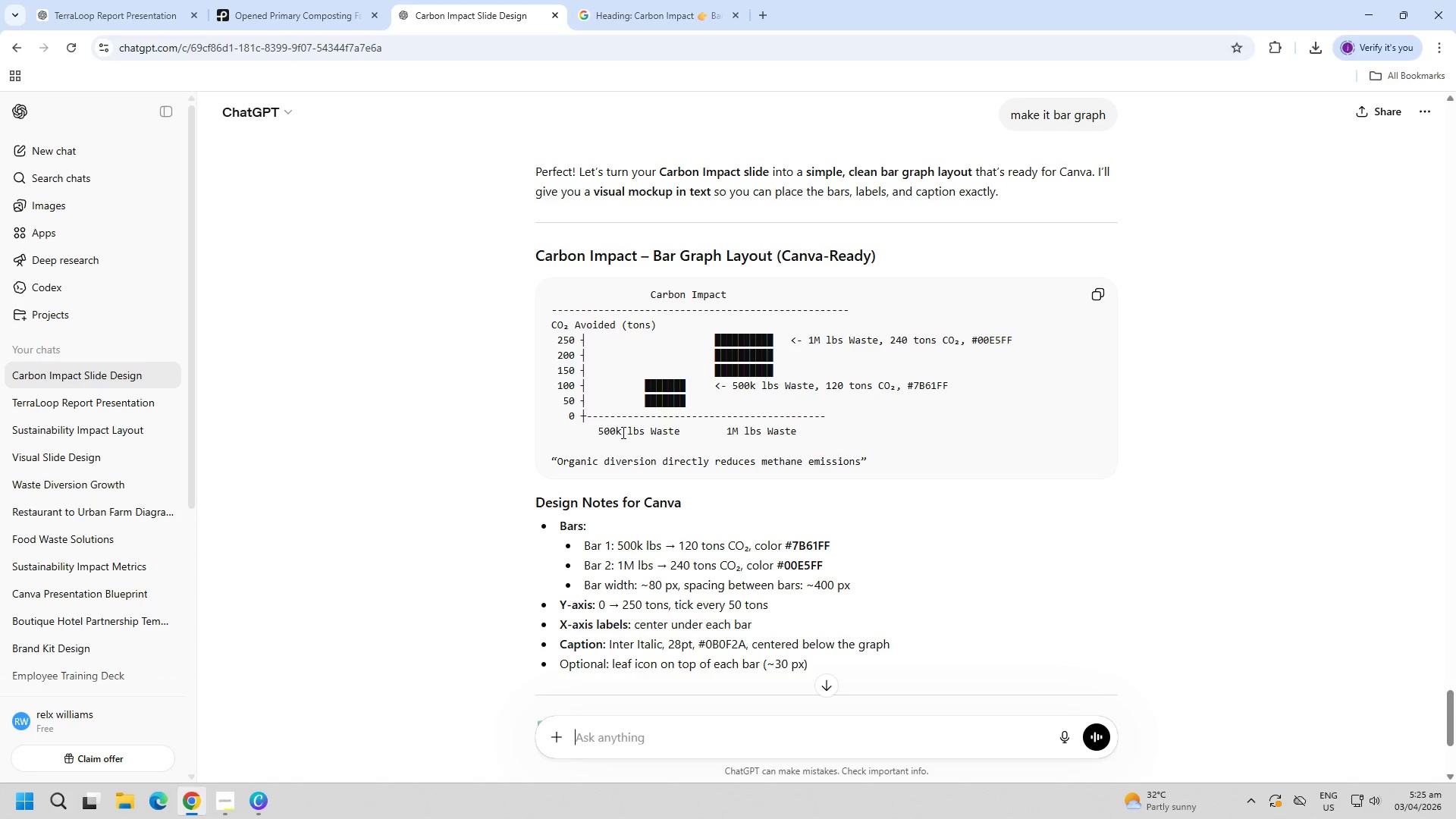 
key(Alt+AltLeft)
 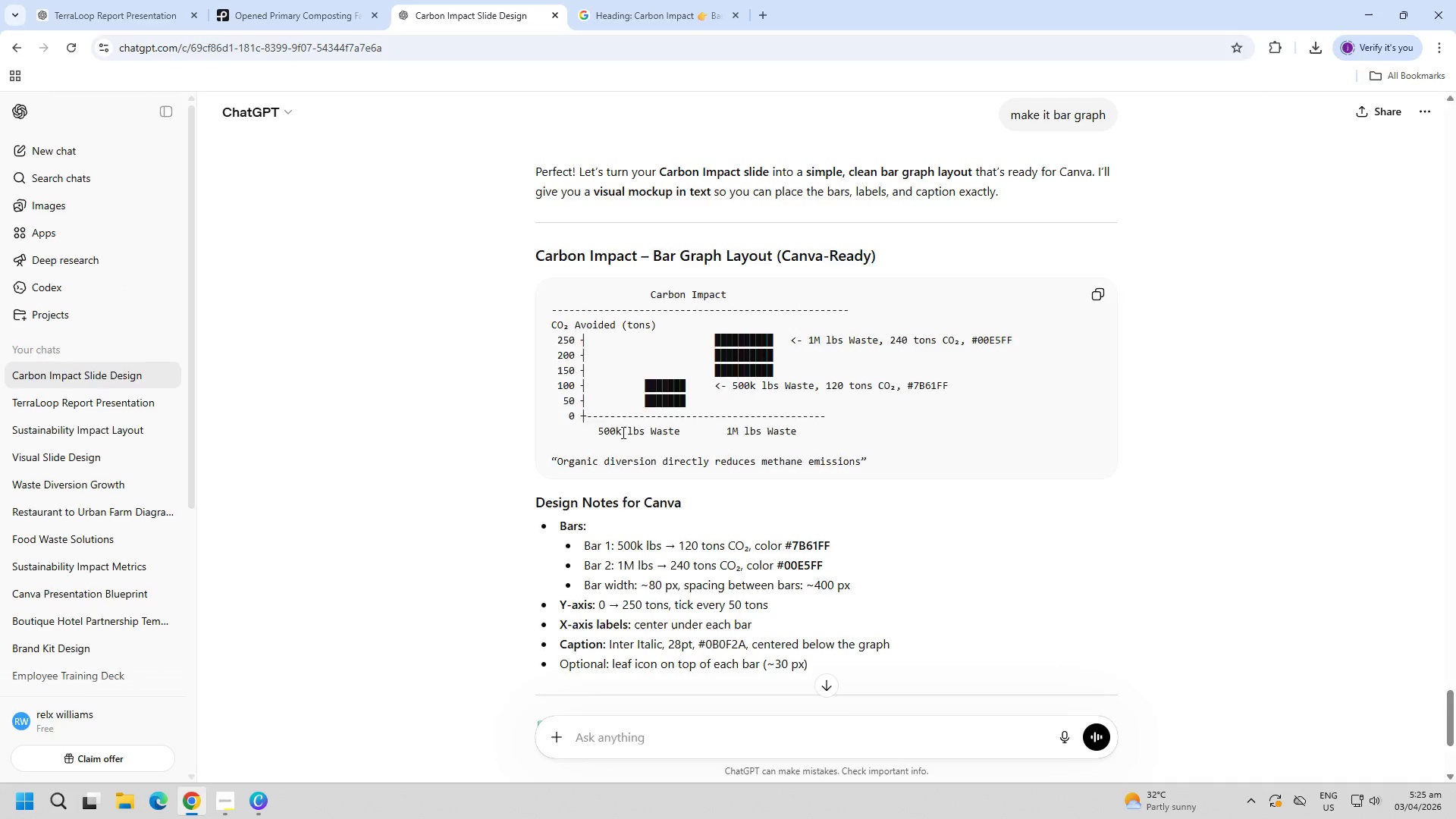 
key(Alt+Tab)
 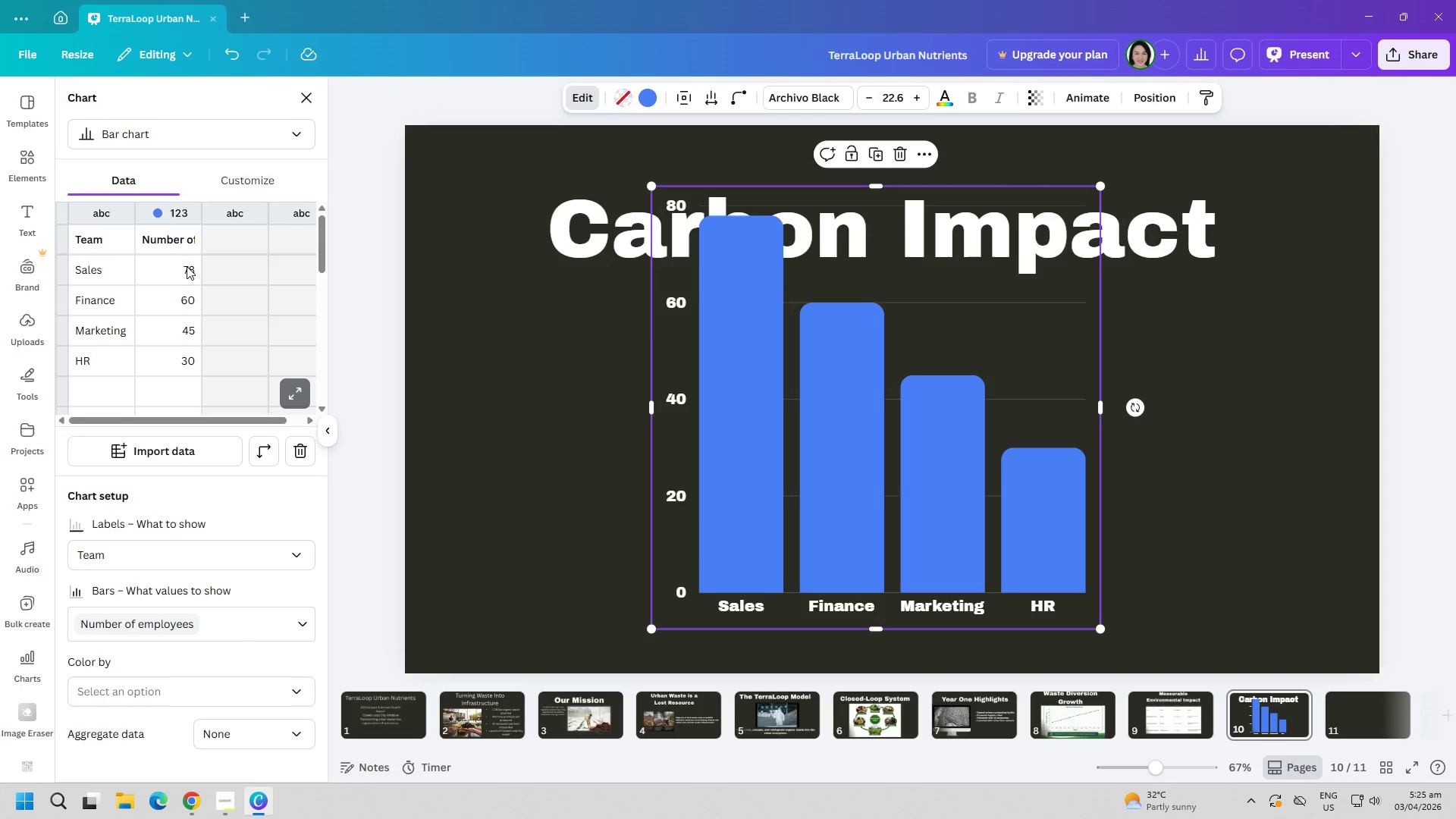 
key(Alt+AltLeft)
 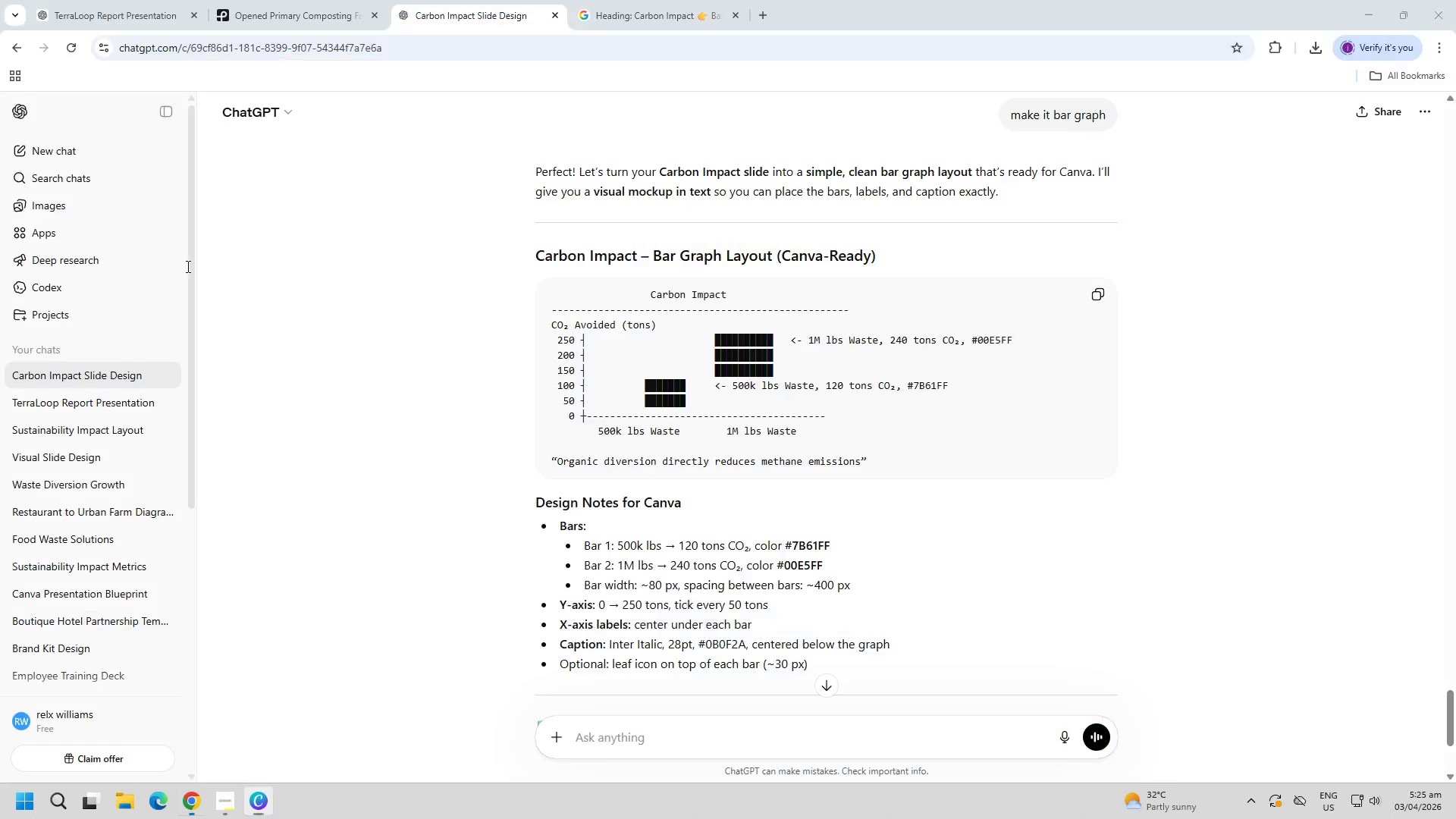 
key(Alt+Tab)
 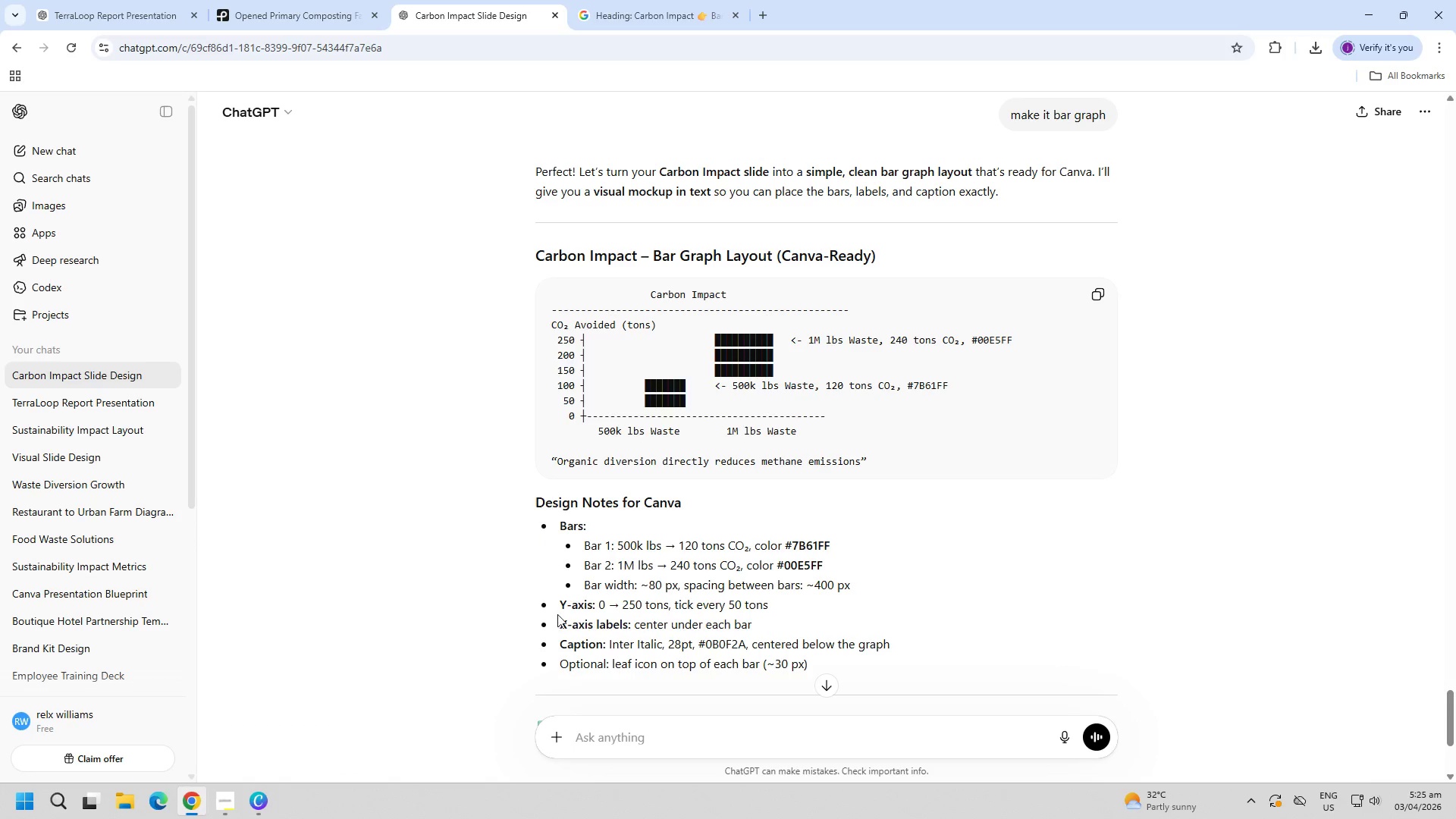 
scroll: coordinate [557, 629], scroll_direction: down, amount: 4.0
 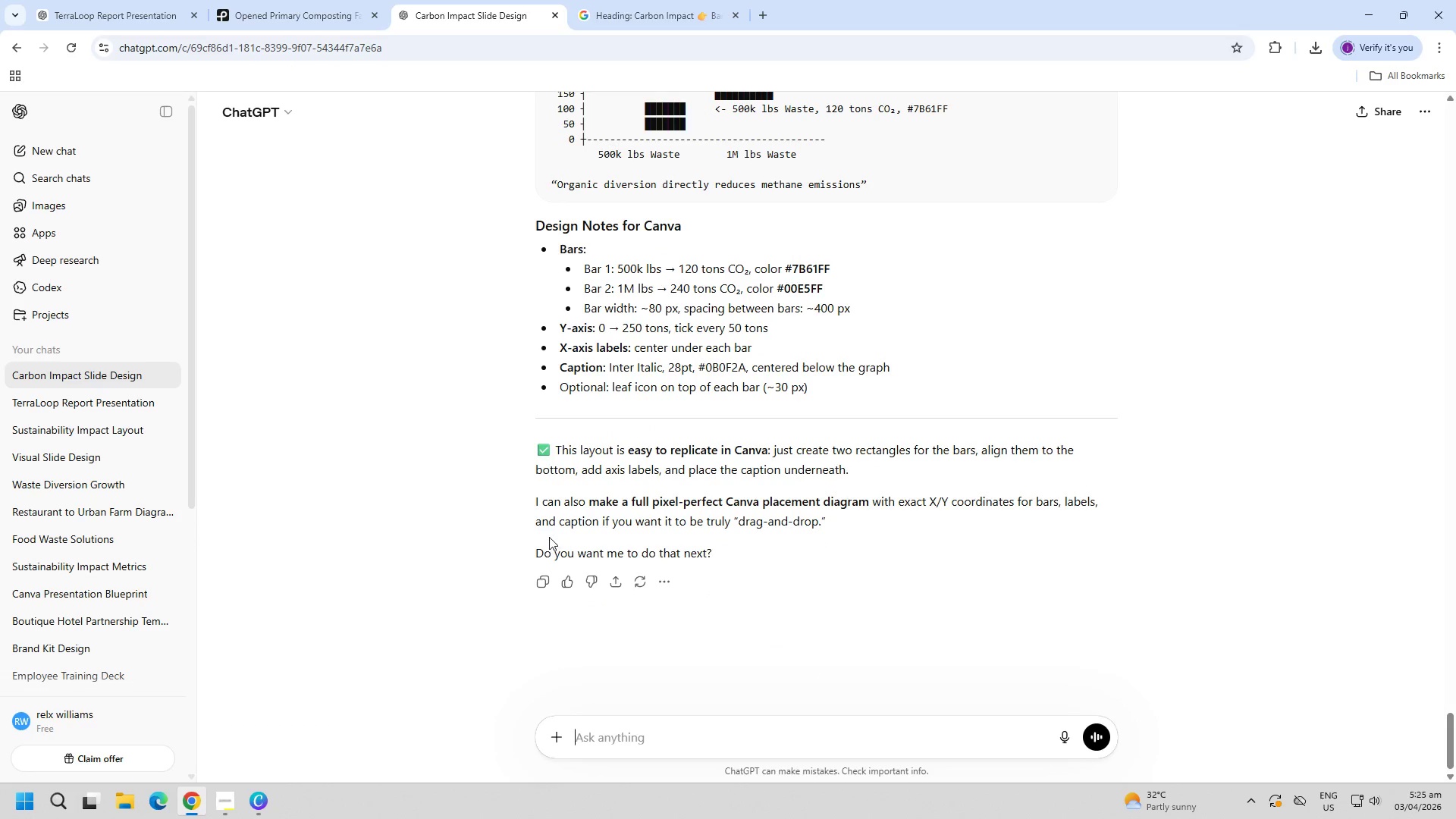 
scroll: coordinate [555, 532], scroll_direction: none, amount: 0.0
 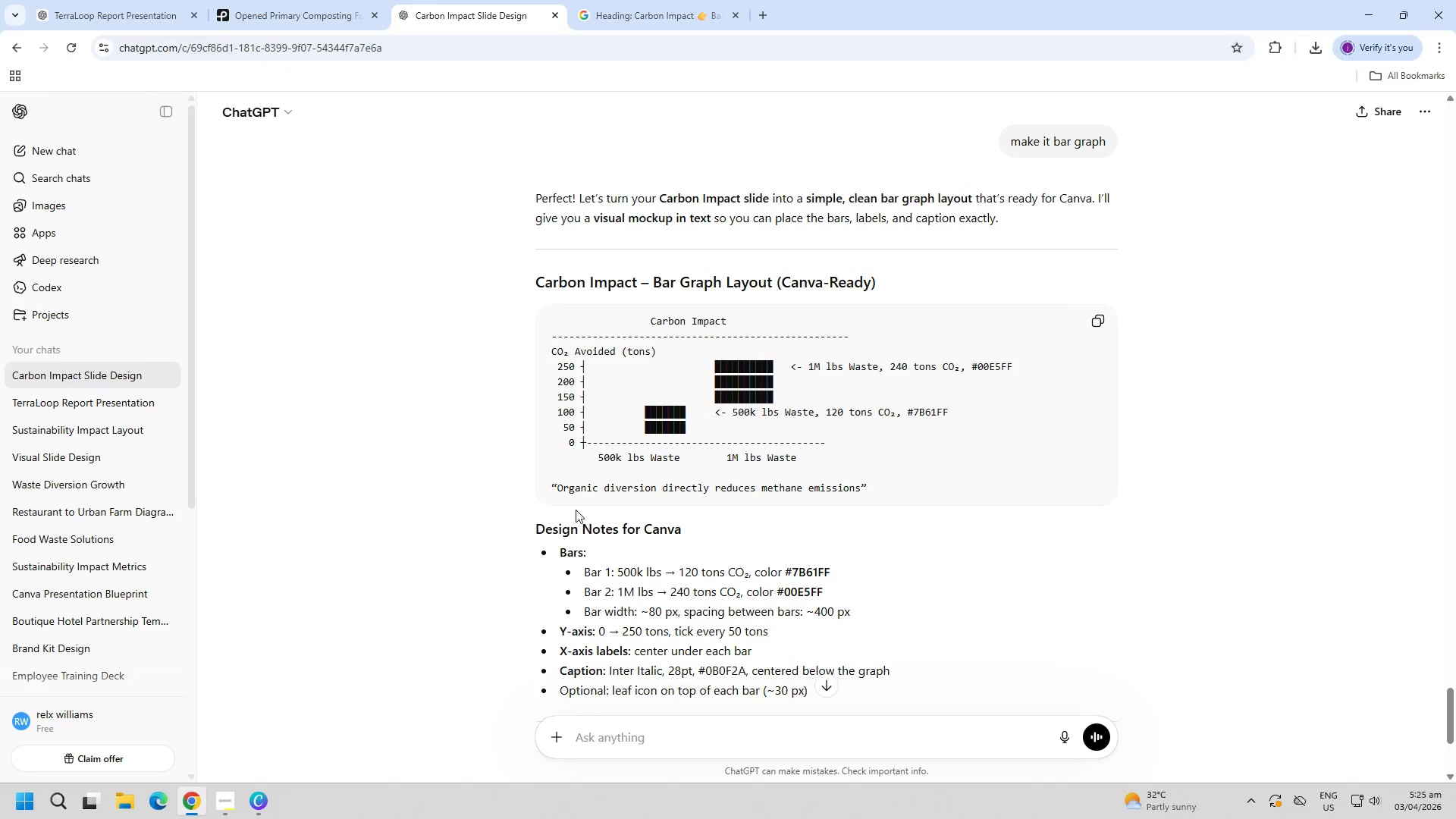 
scroll: coordinate [812, 452], scroll_direction: up, amount: 66.0
 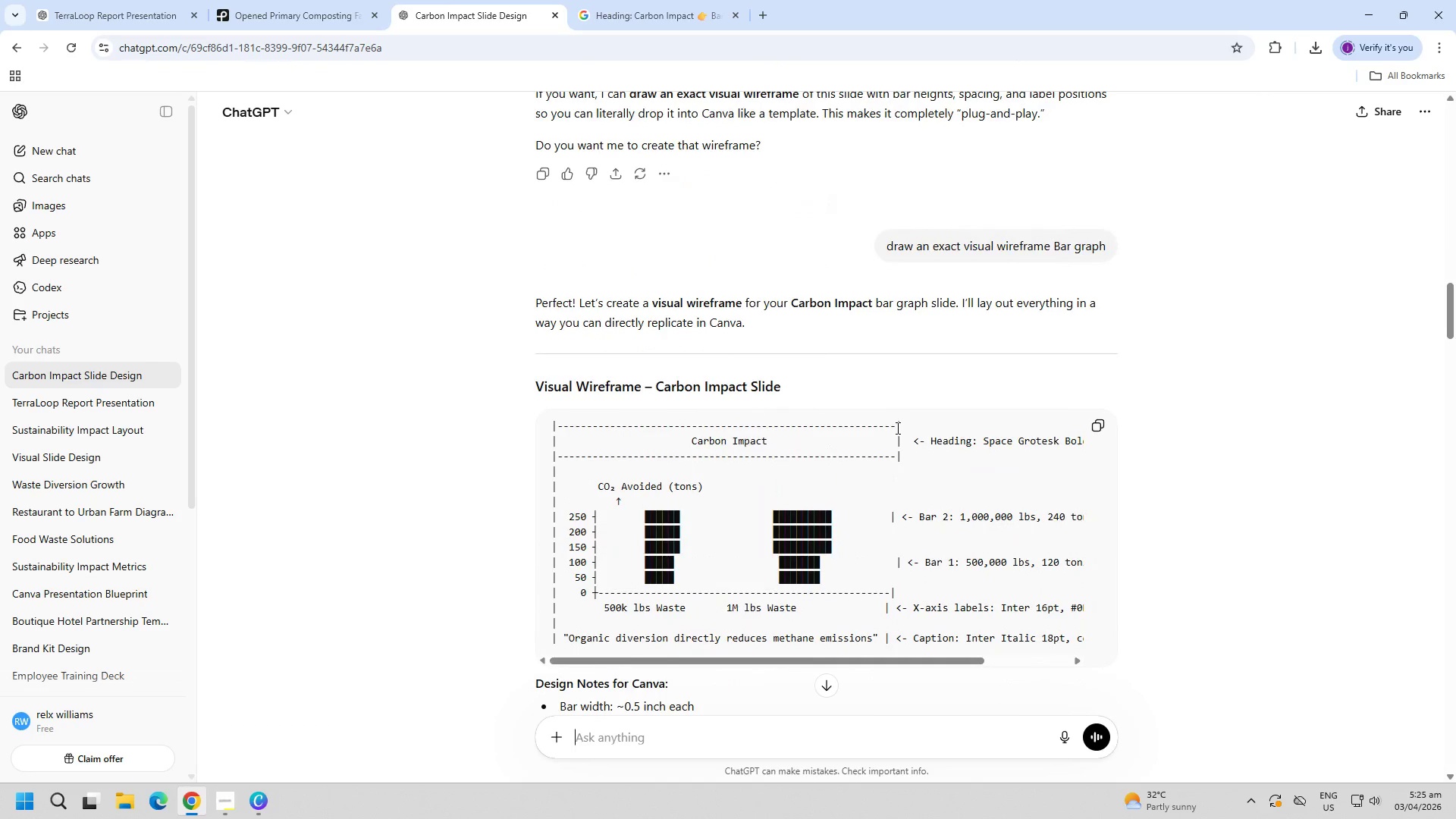 
scroll: coordinate [896, 428], scroll_direction: down, amount: 1.0
 